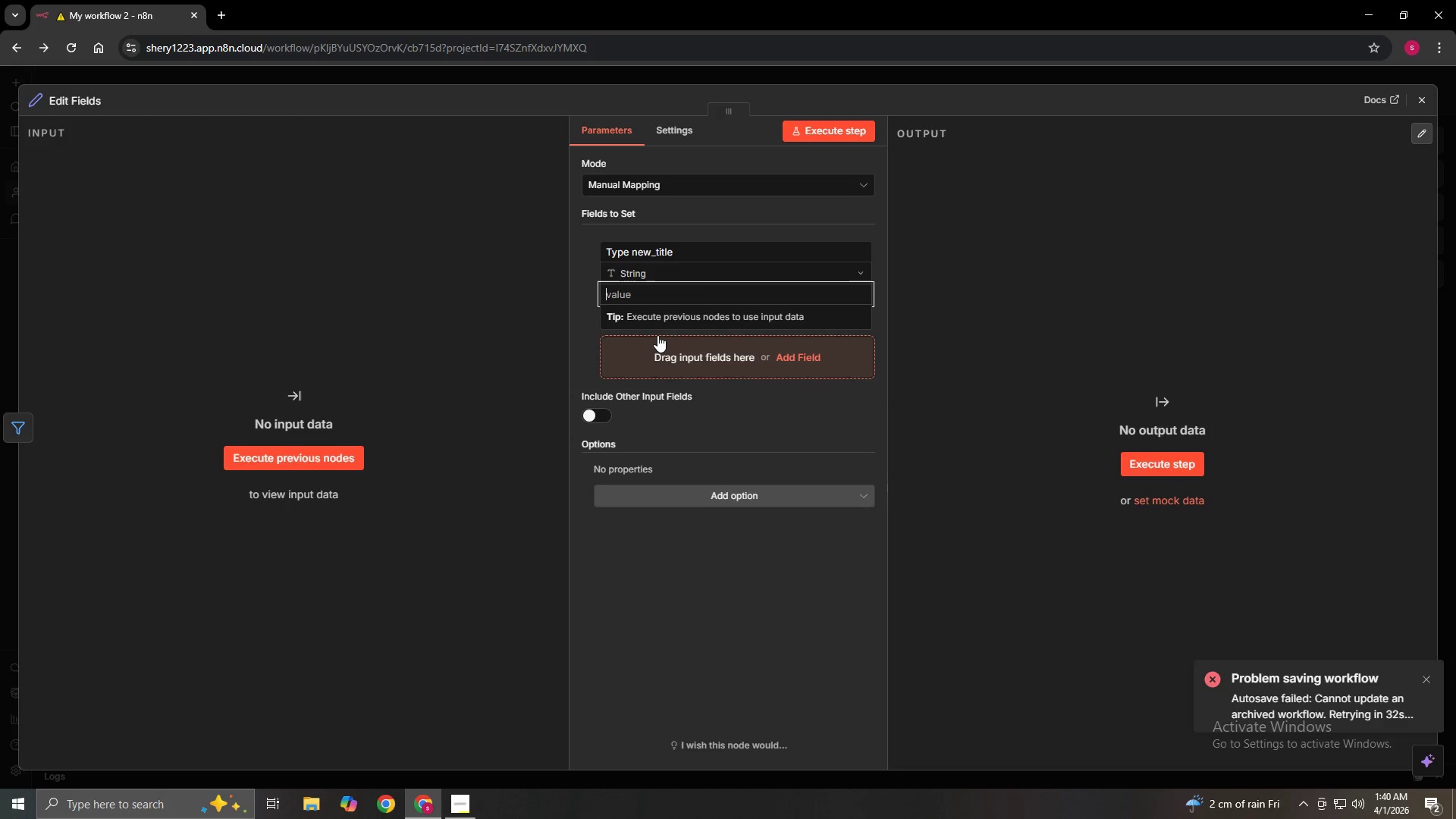 
key(Backspace)
 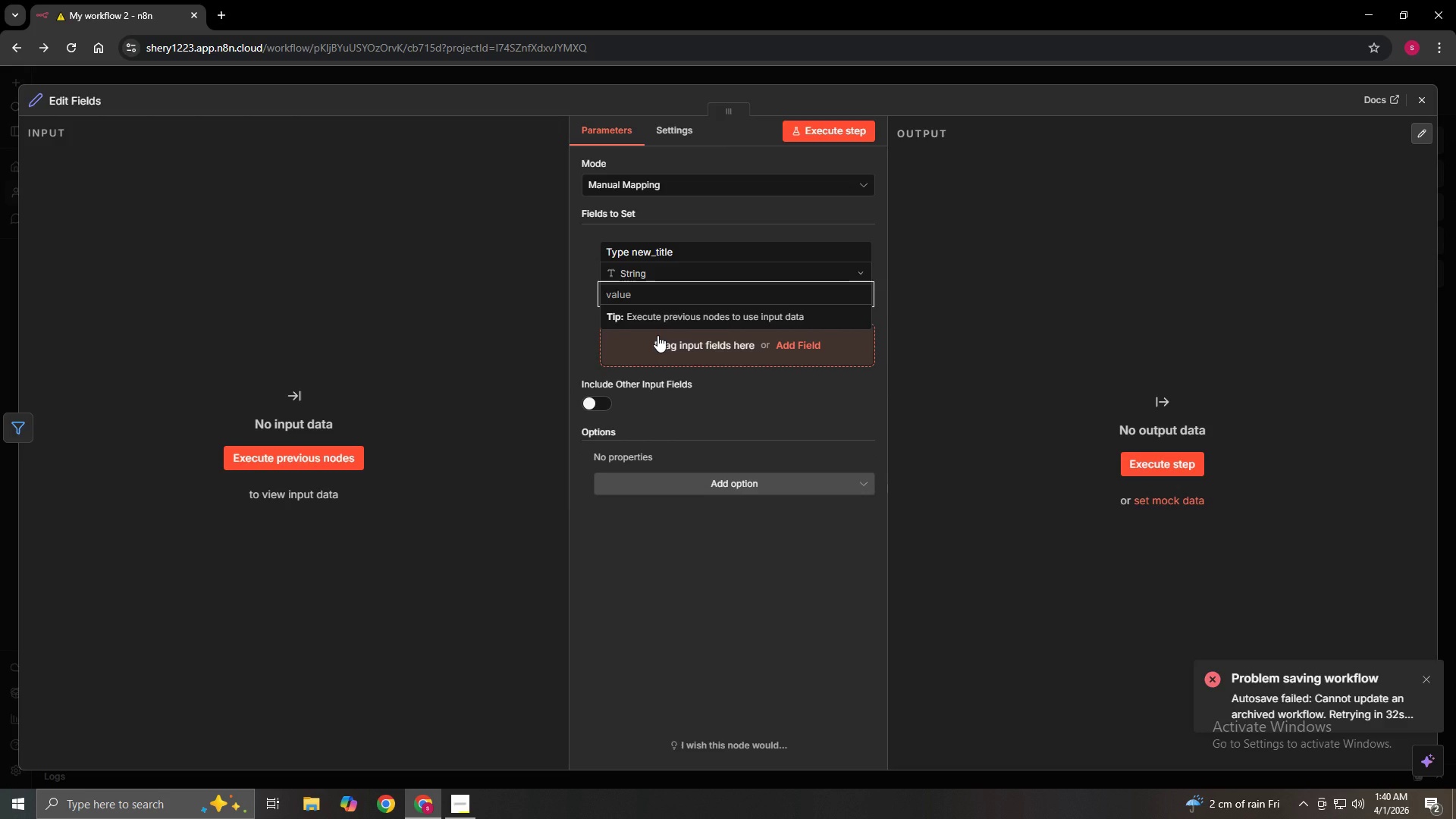 
hold_key(key=ShiftLeft, duration=1.5)
 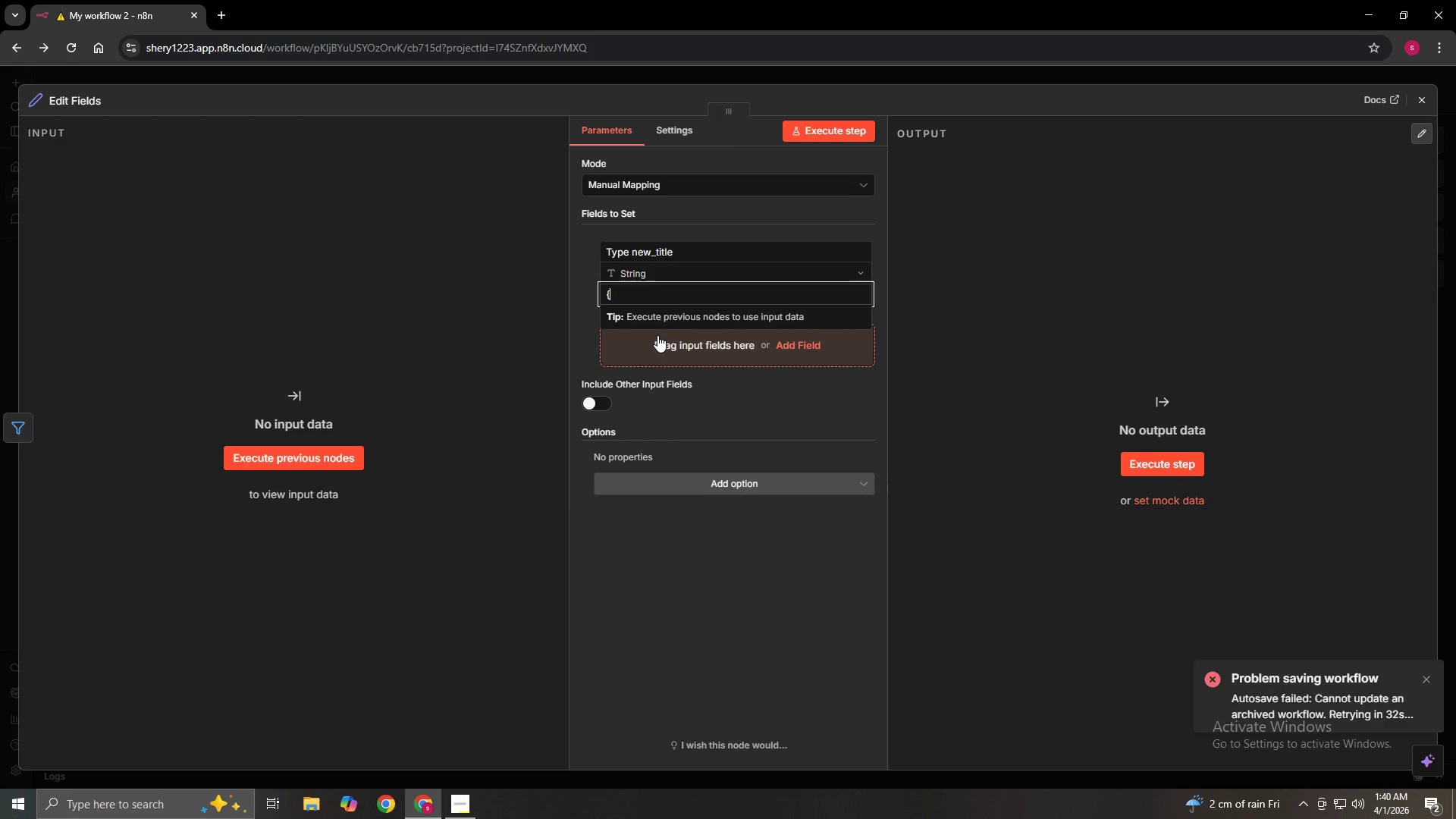 
key(Shift+BracketLeft)
 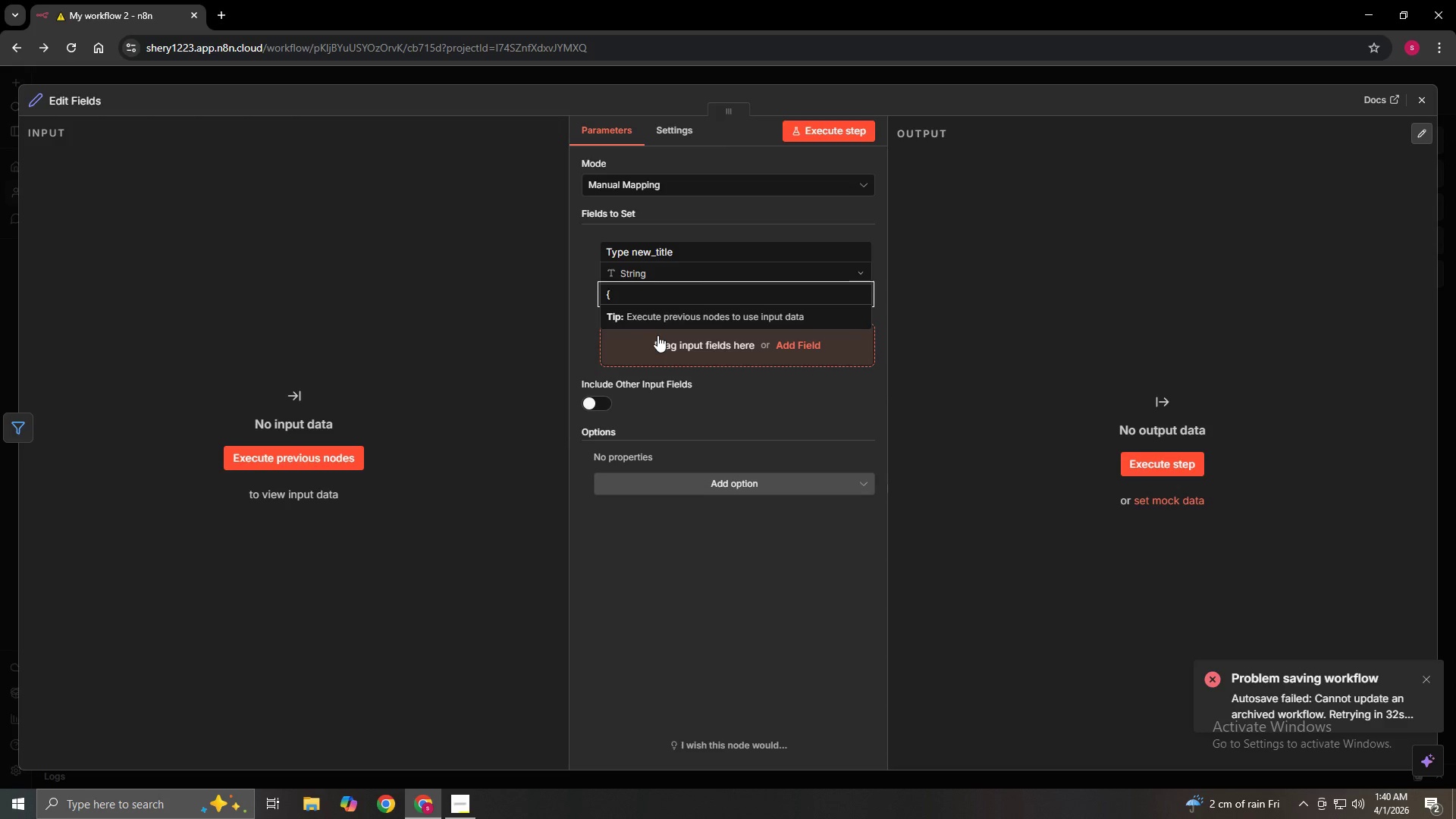 
key(Shift+BracketLeft)
 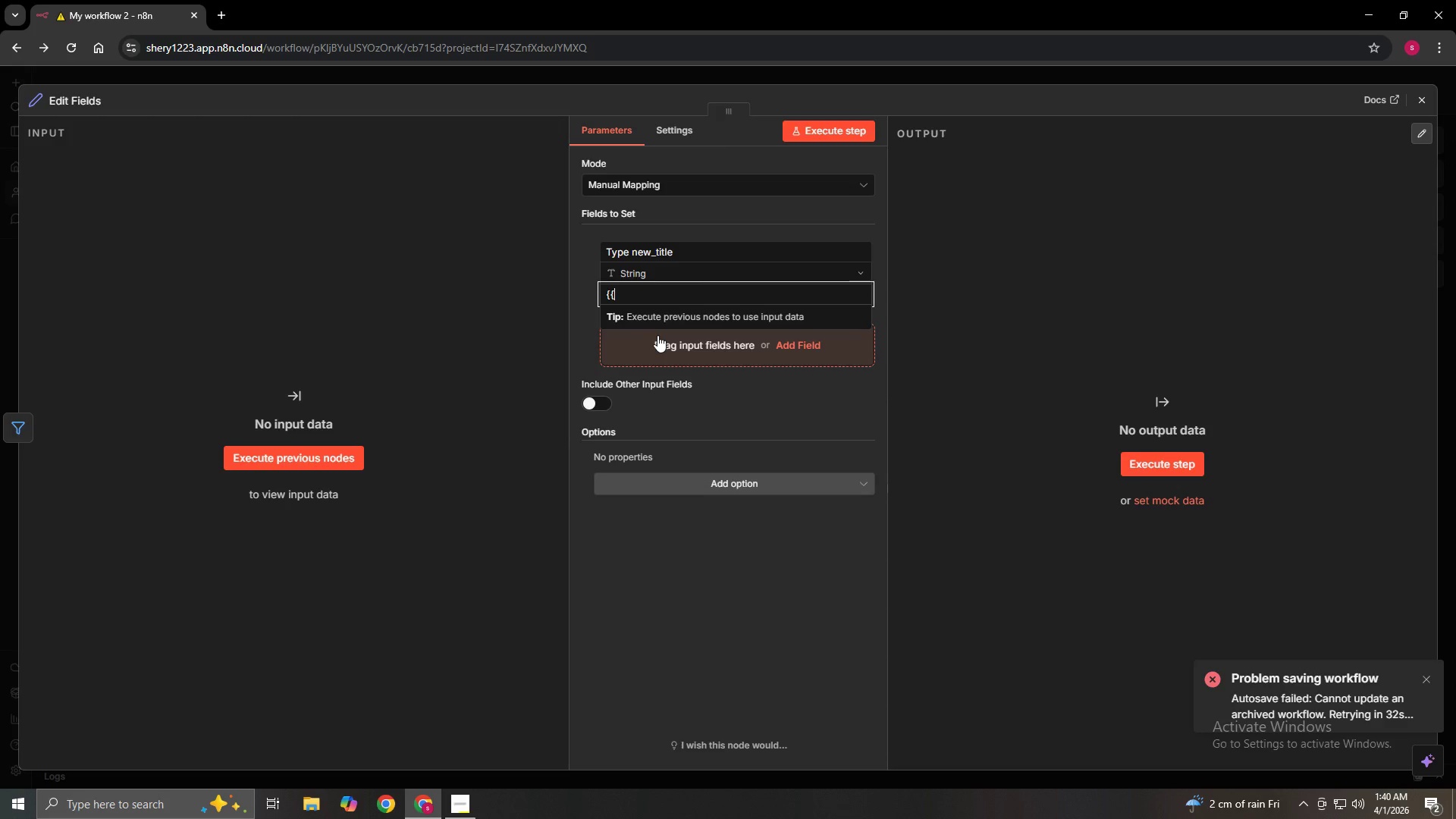 
key(Space)
 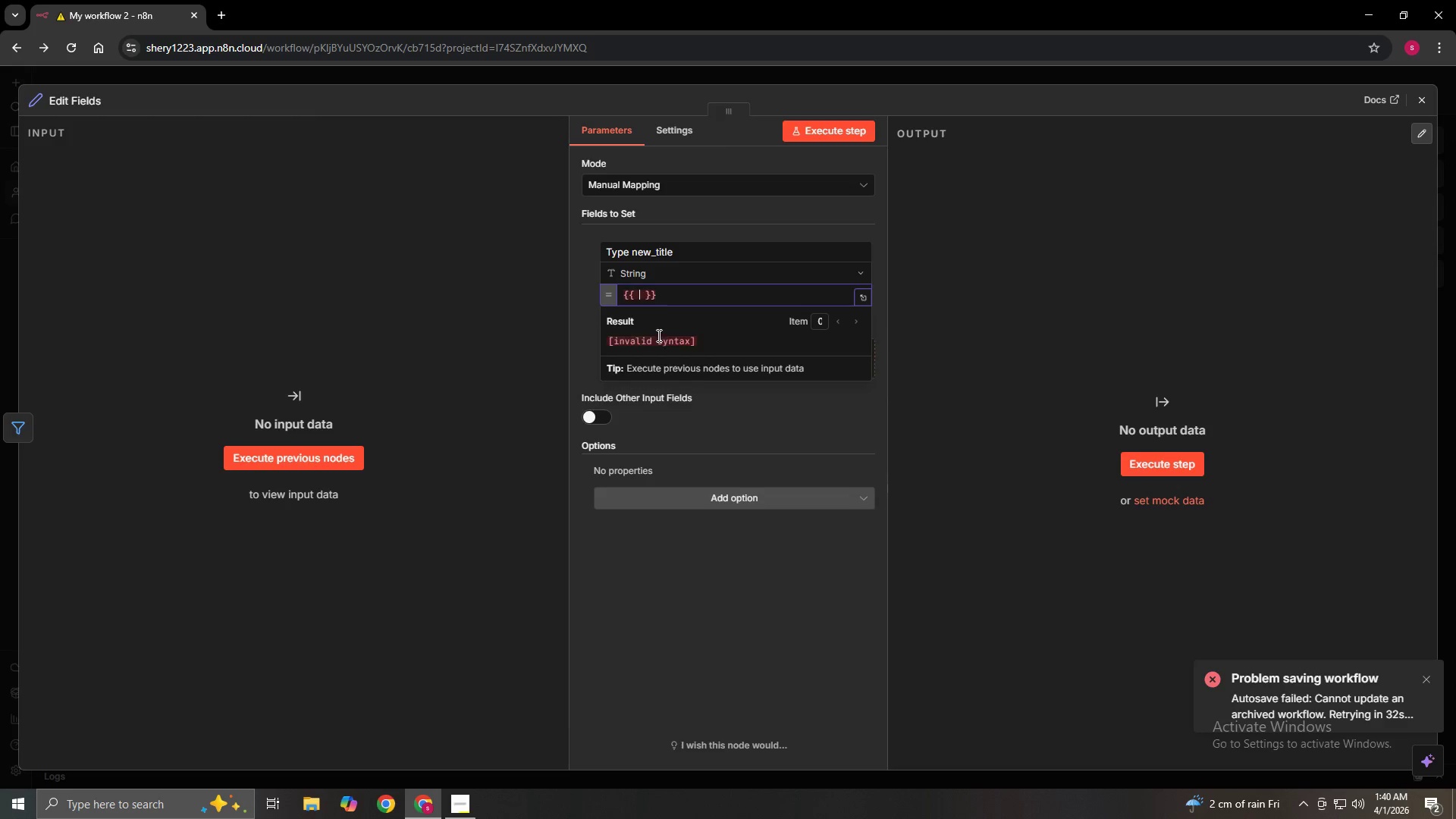 
key(Shift+4)
 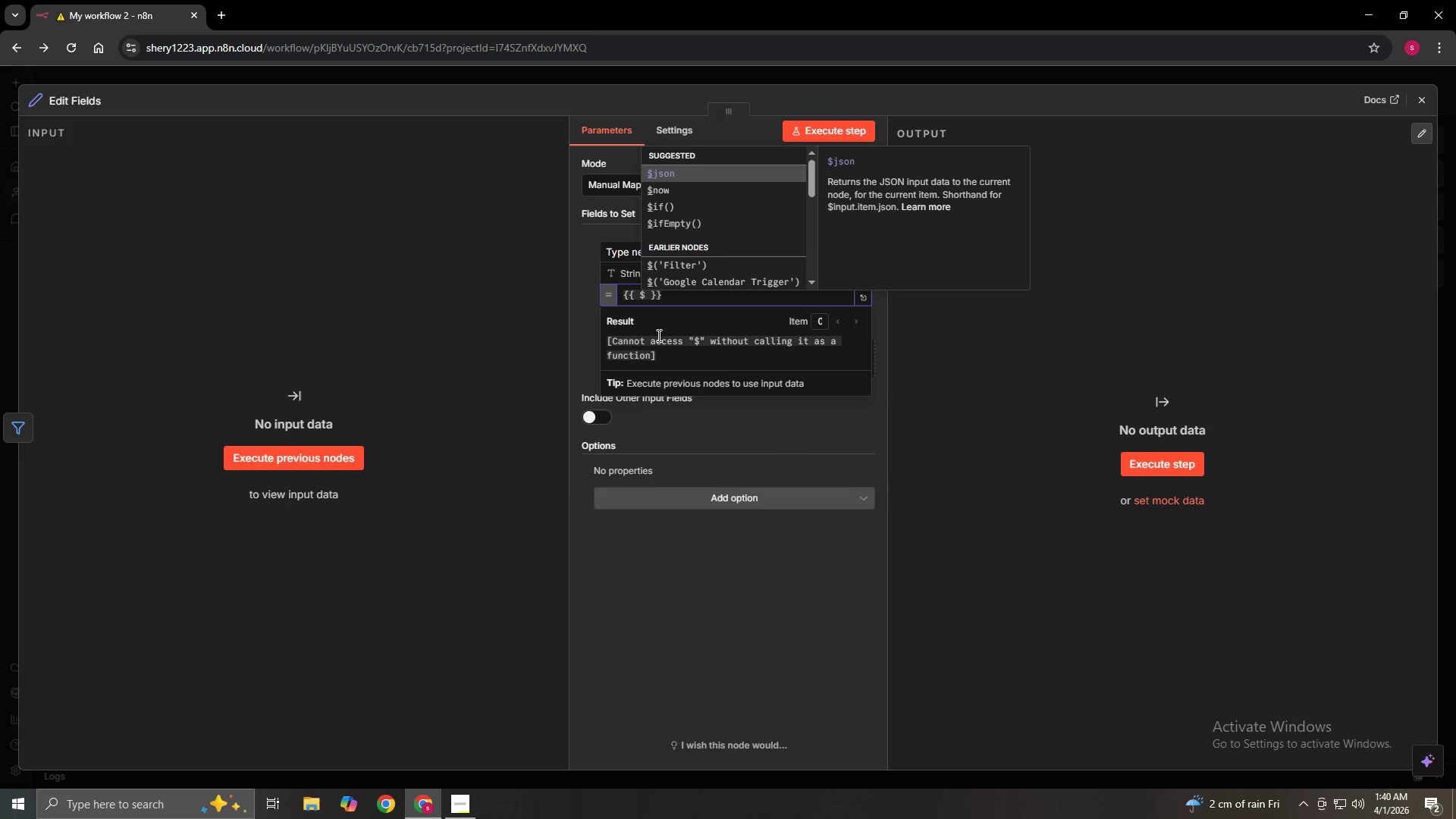 
key(Enter)
 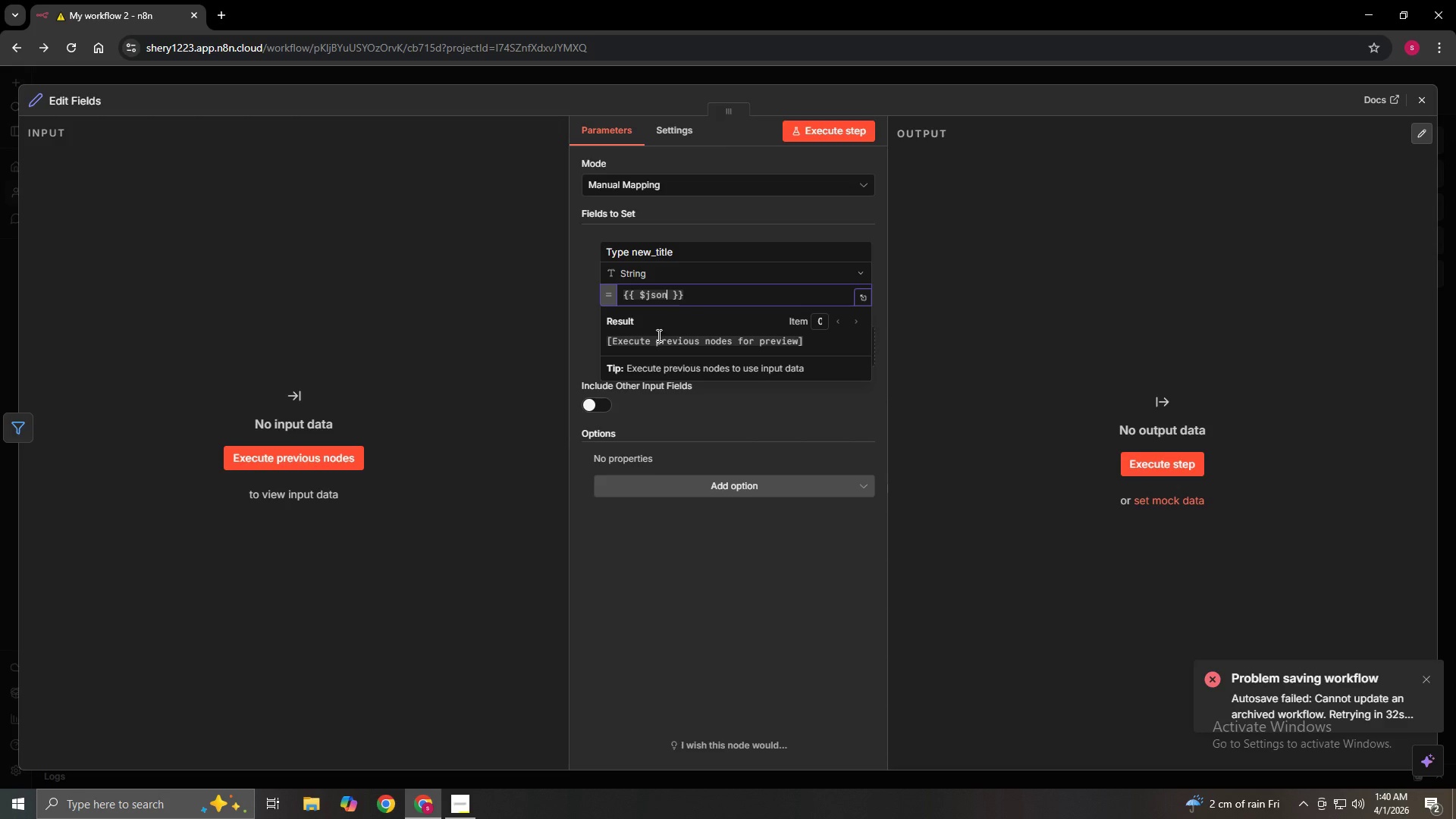 
key(Period)
 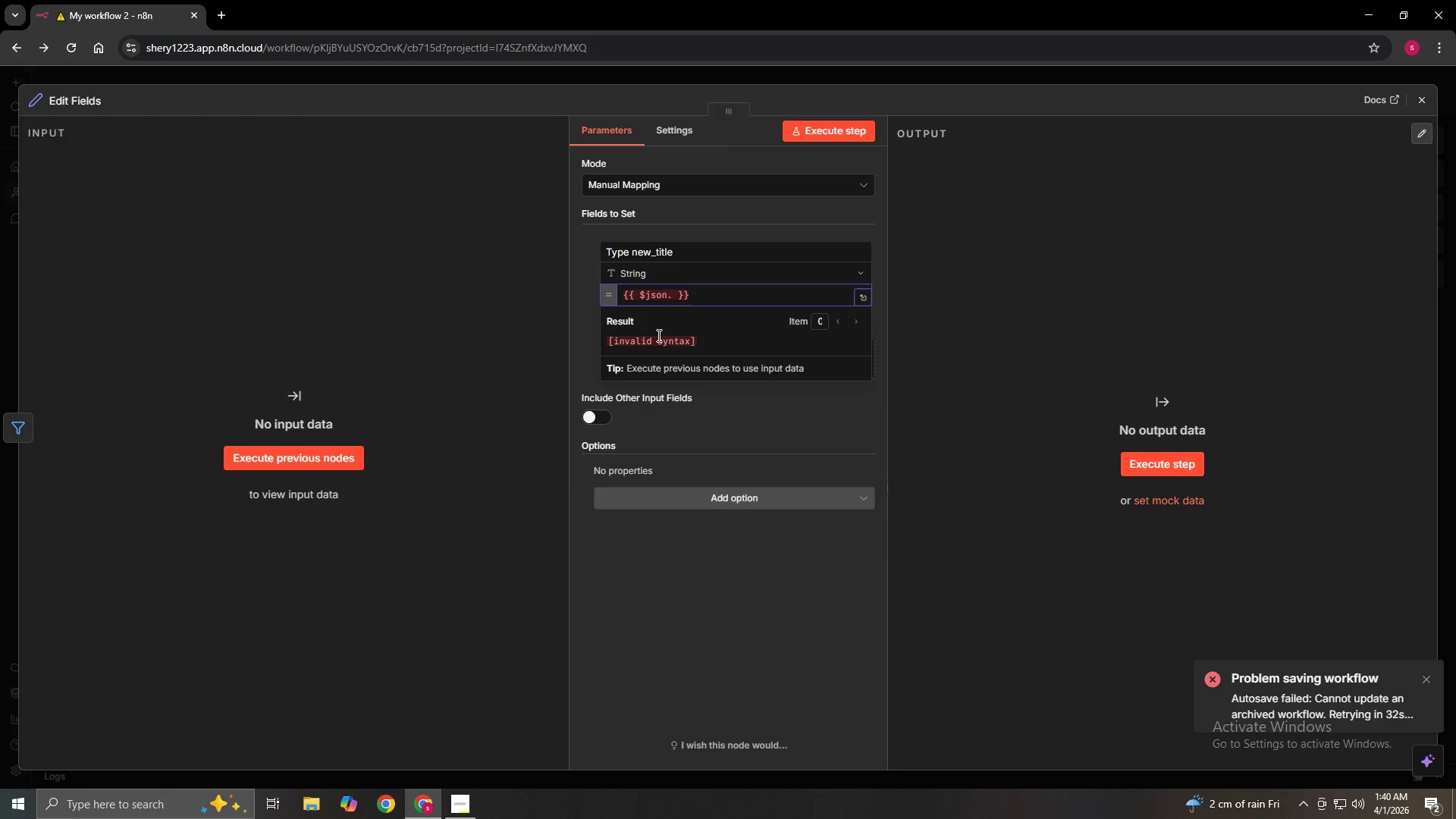 
wait(5.73)
 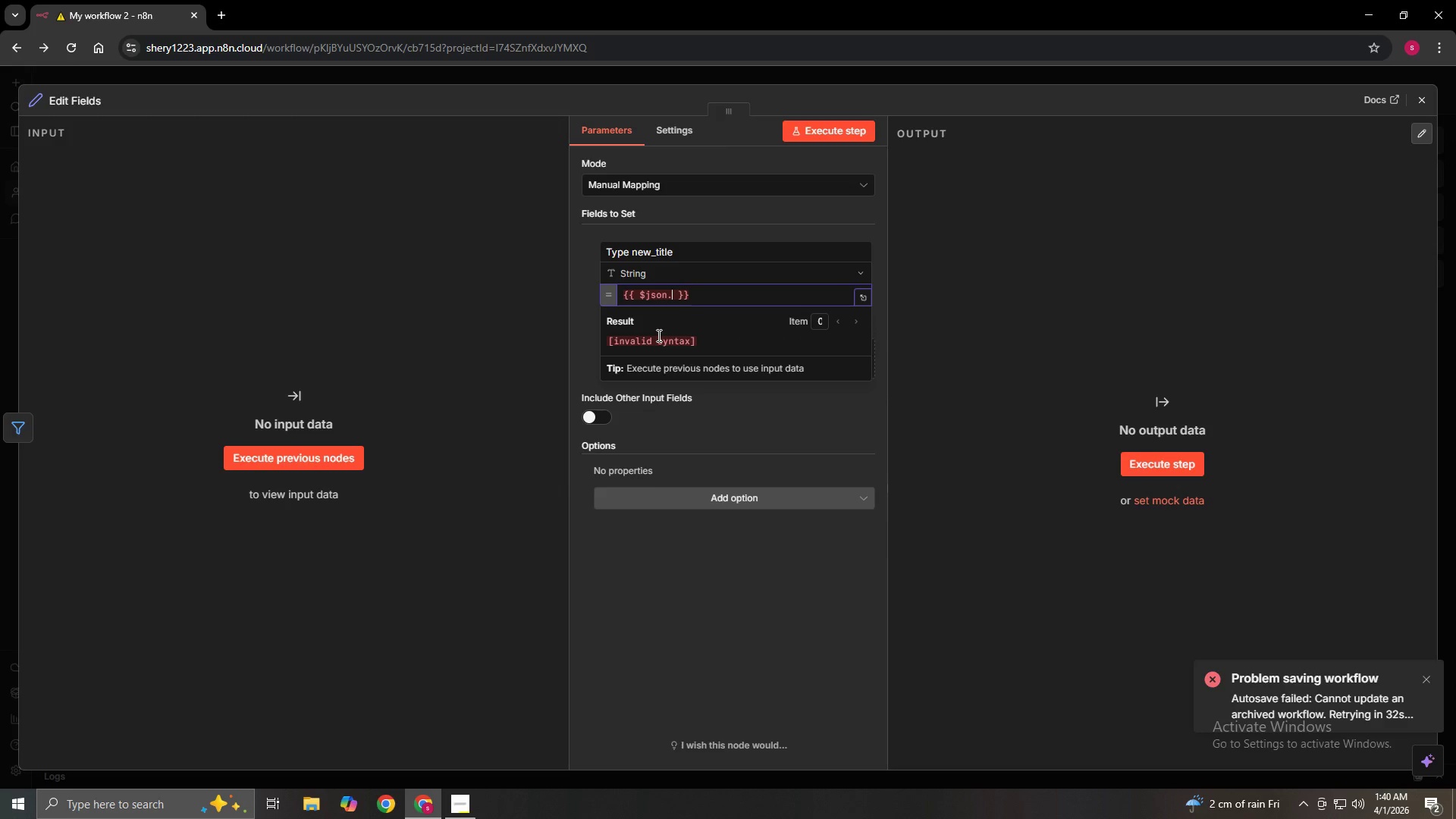 
key(ArrowLeft)
 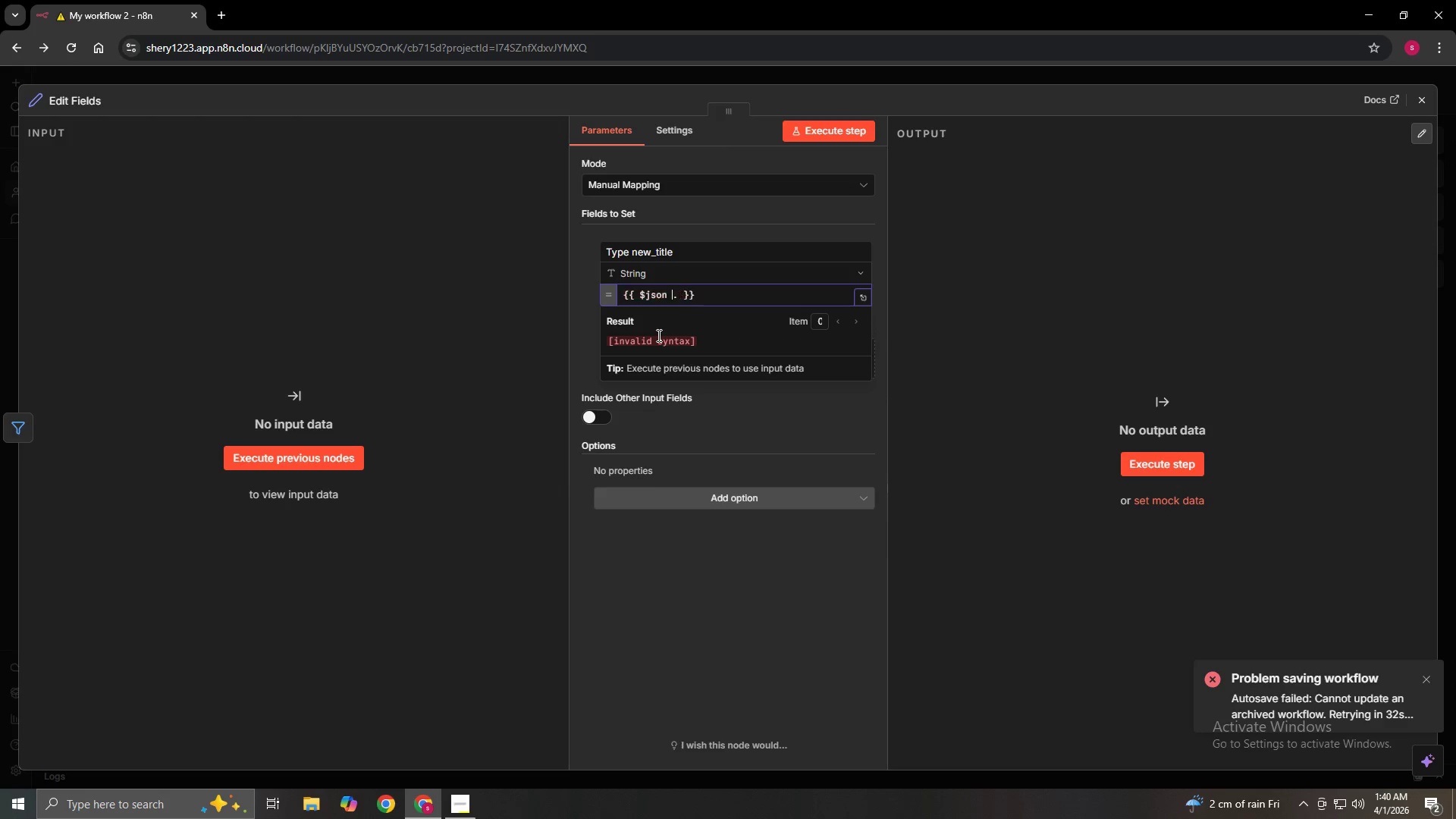 
key(Space)
 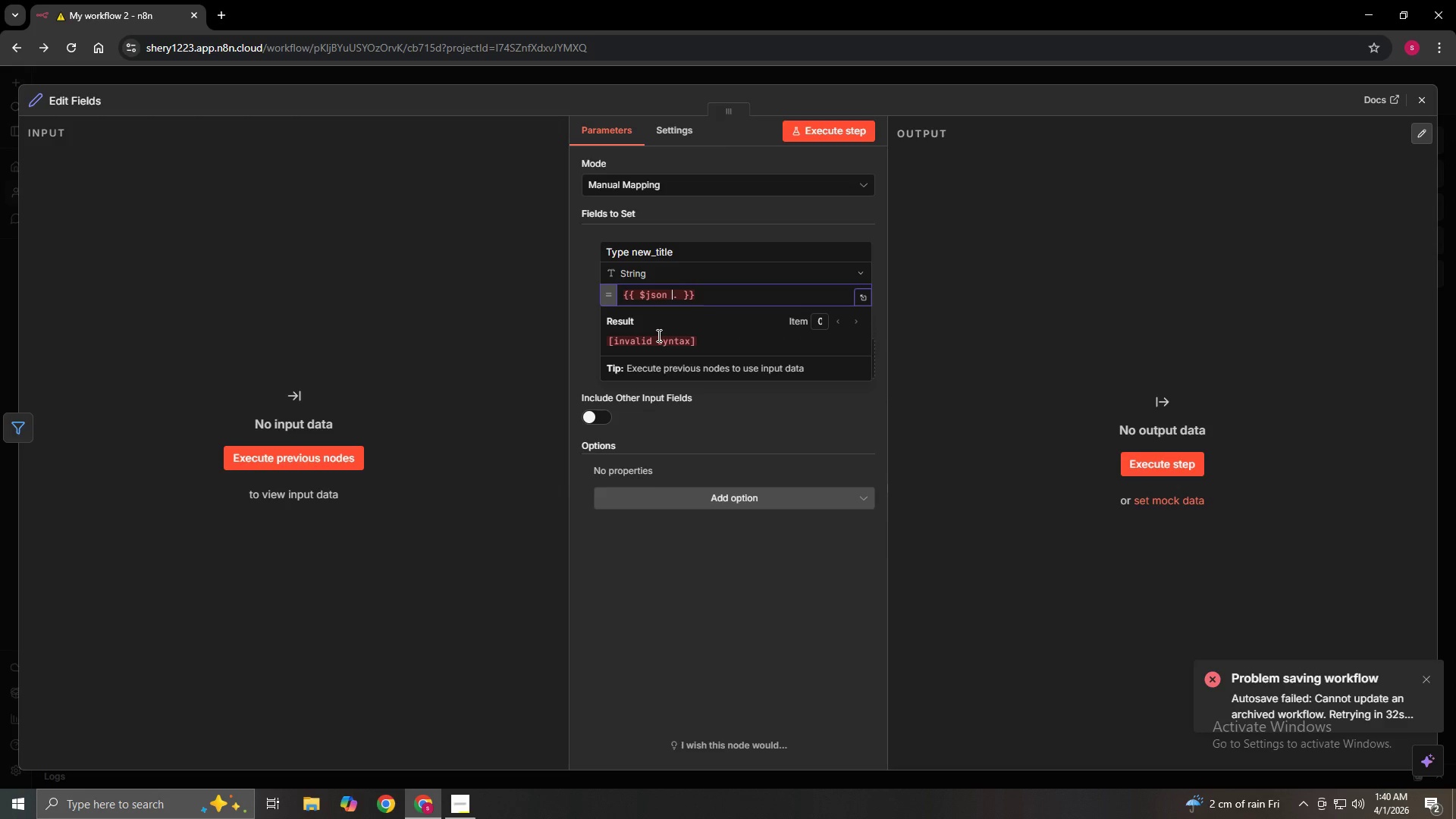 
key(ArrowRight)
 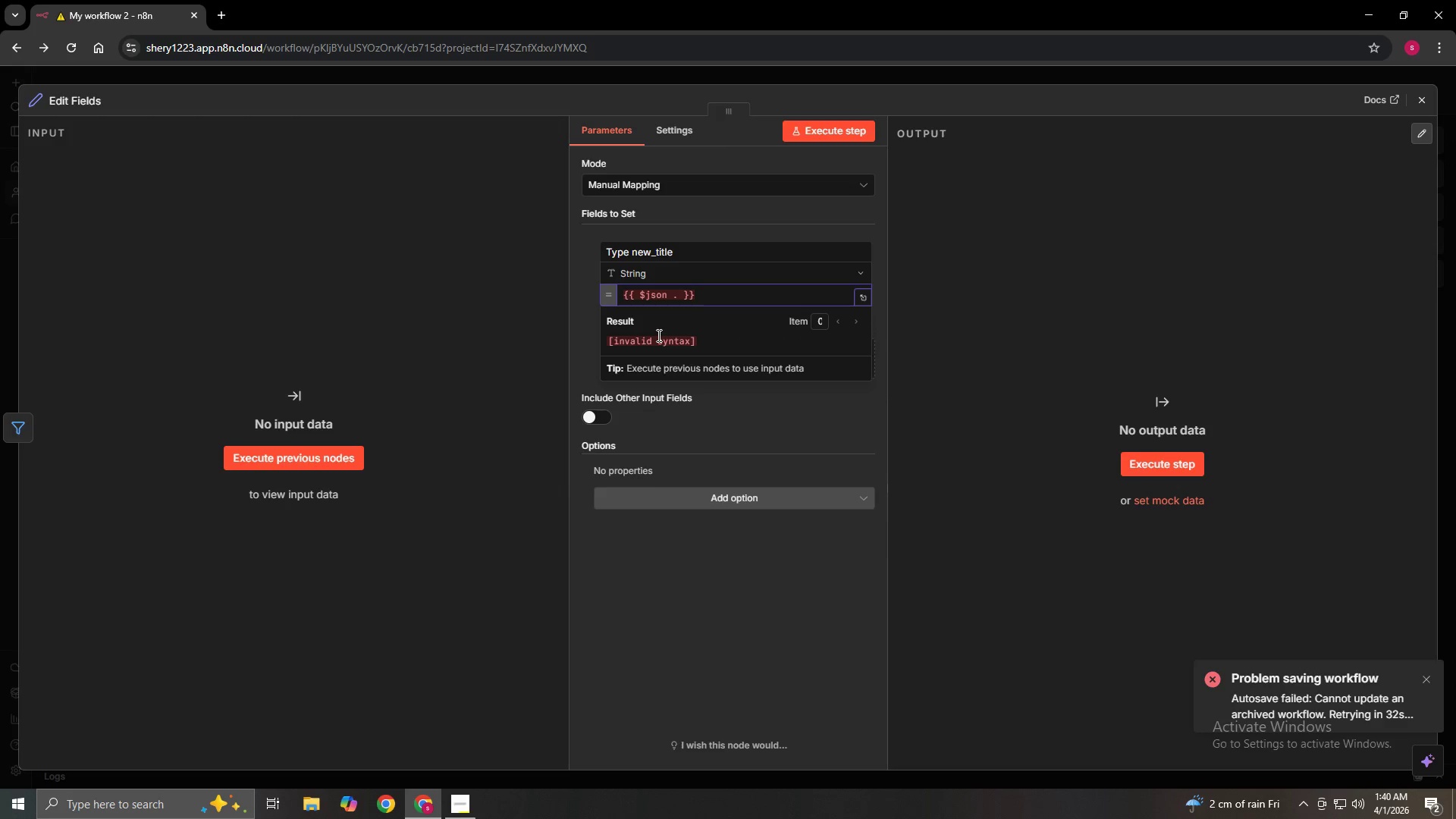 
key(Backspace)
key(Backspace)
type(.summary)
 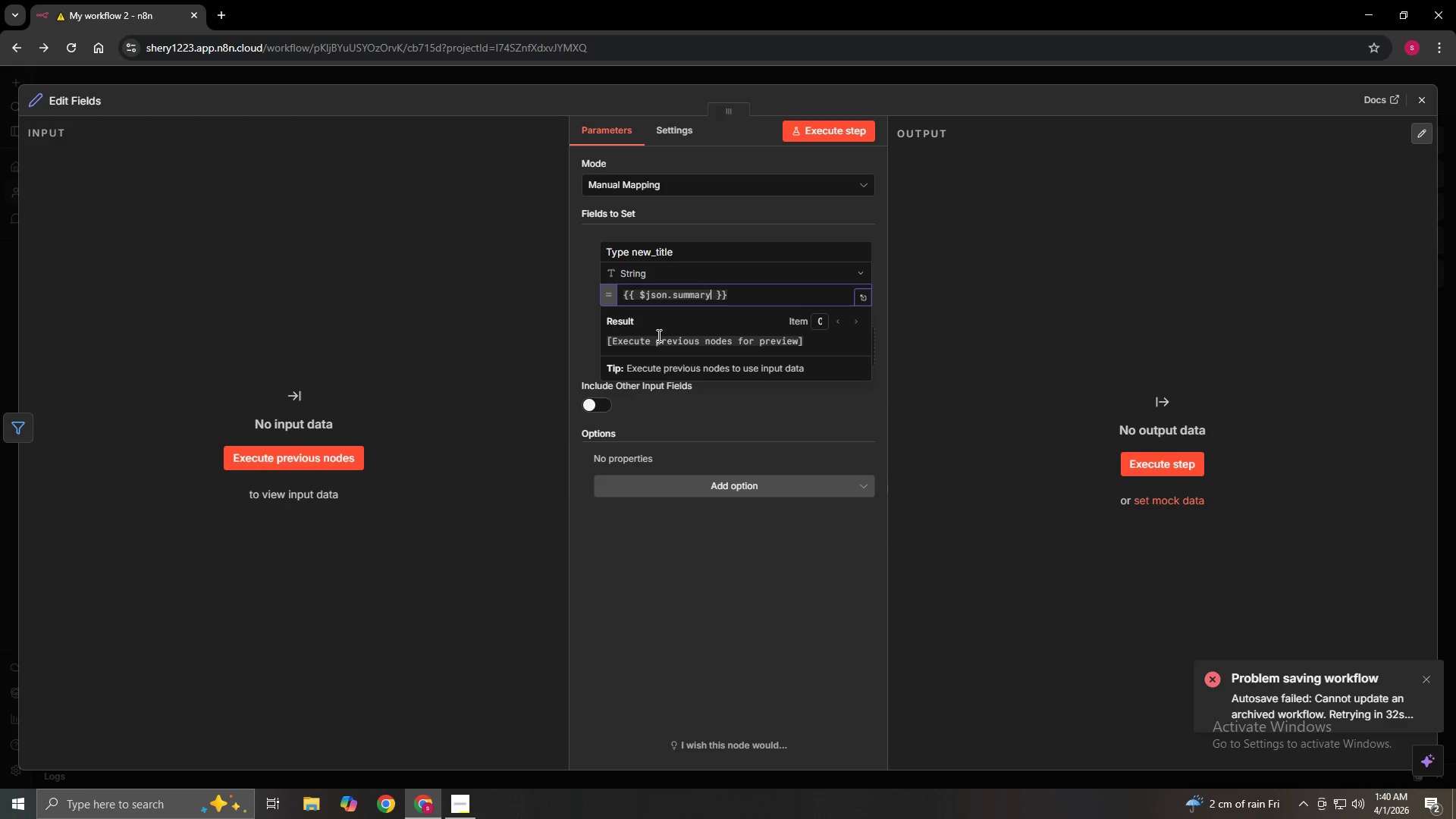 
wait(5.06)
 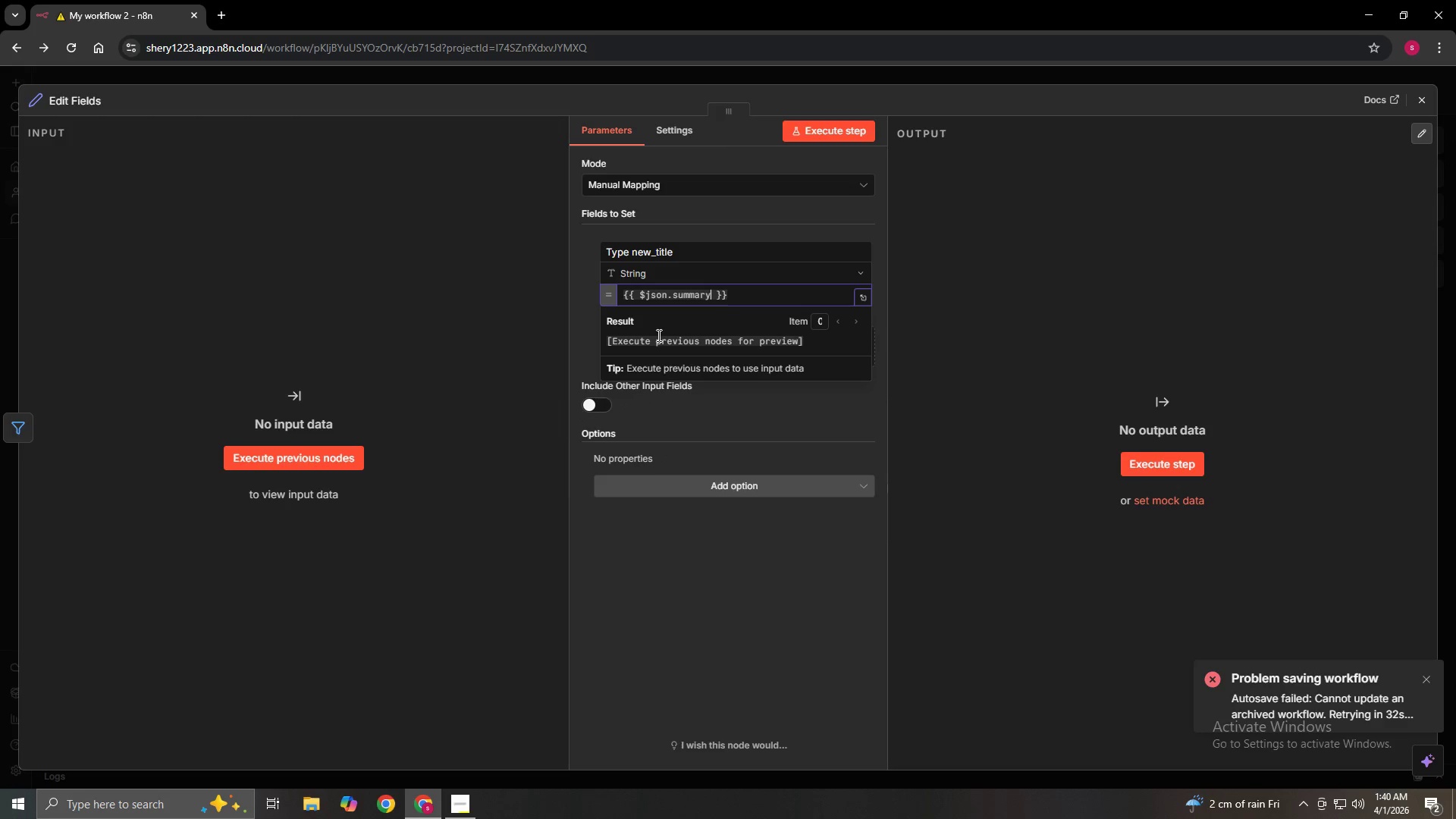 
left_click([884, 255])
 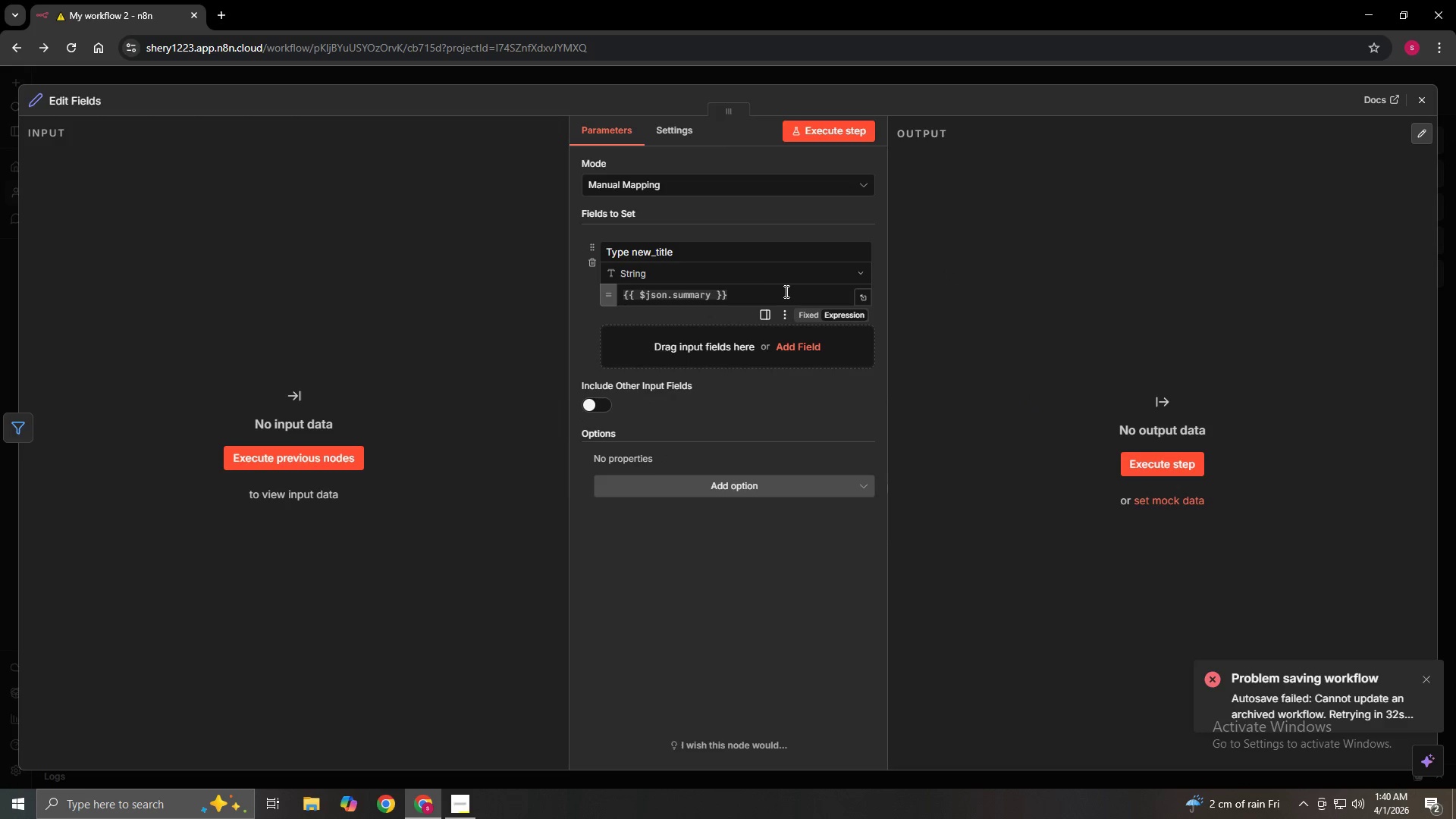 
left_click([783, 290])
 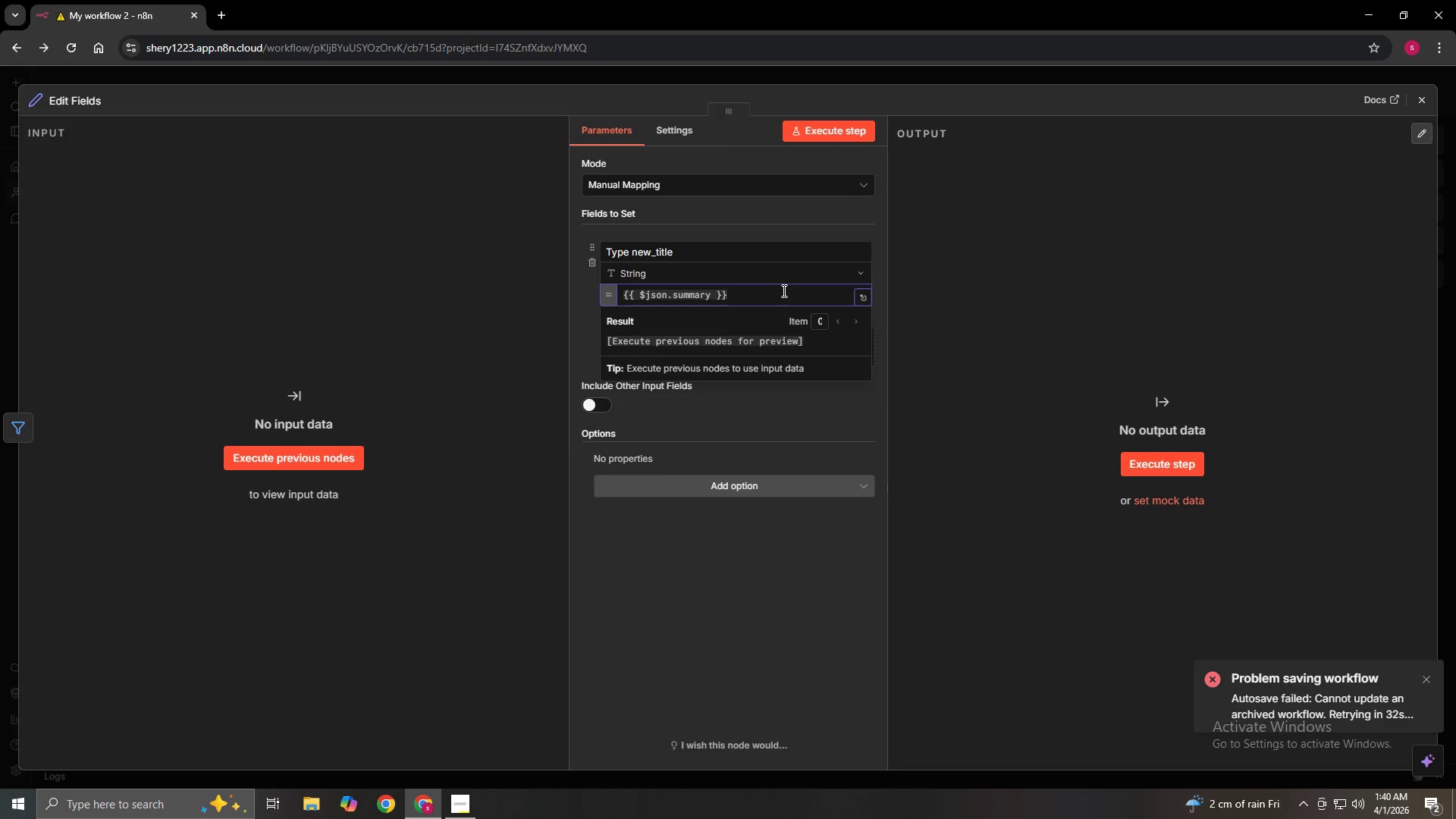 
hold_key(key=Backspace, duration=1.24)
 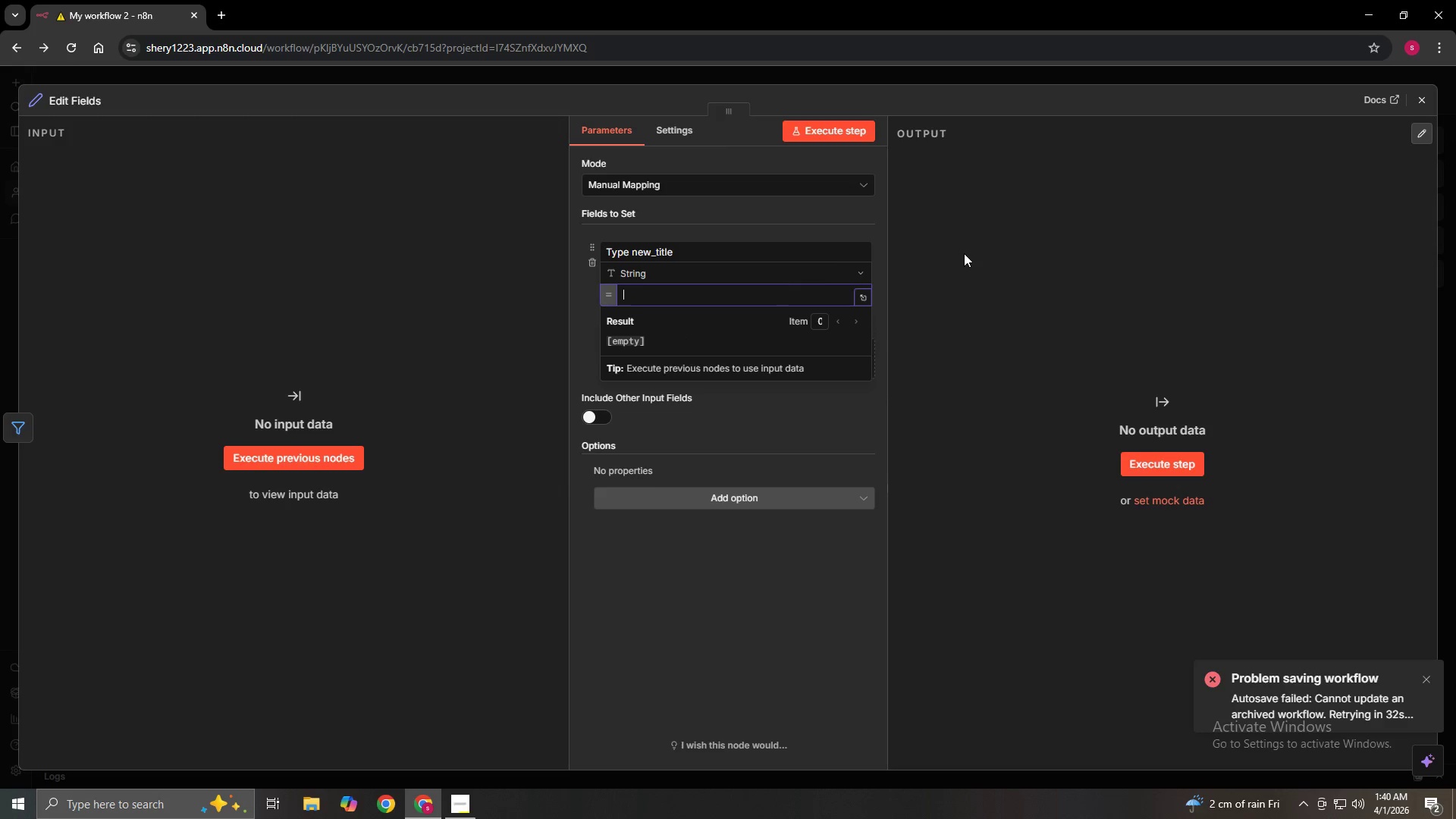 
left_click([965, 253])
 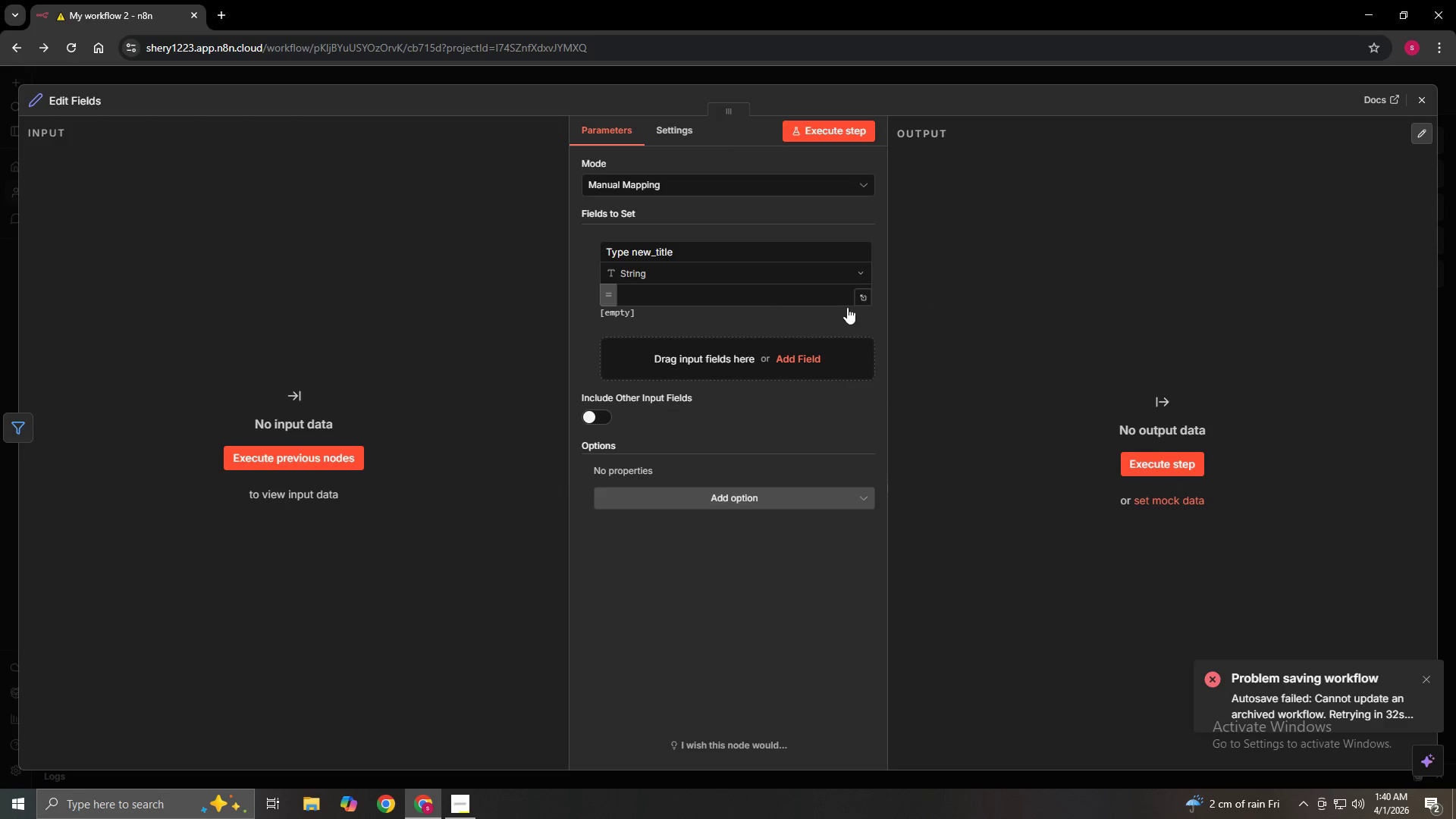 
left_click([769, 323])
 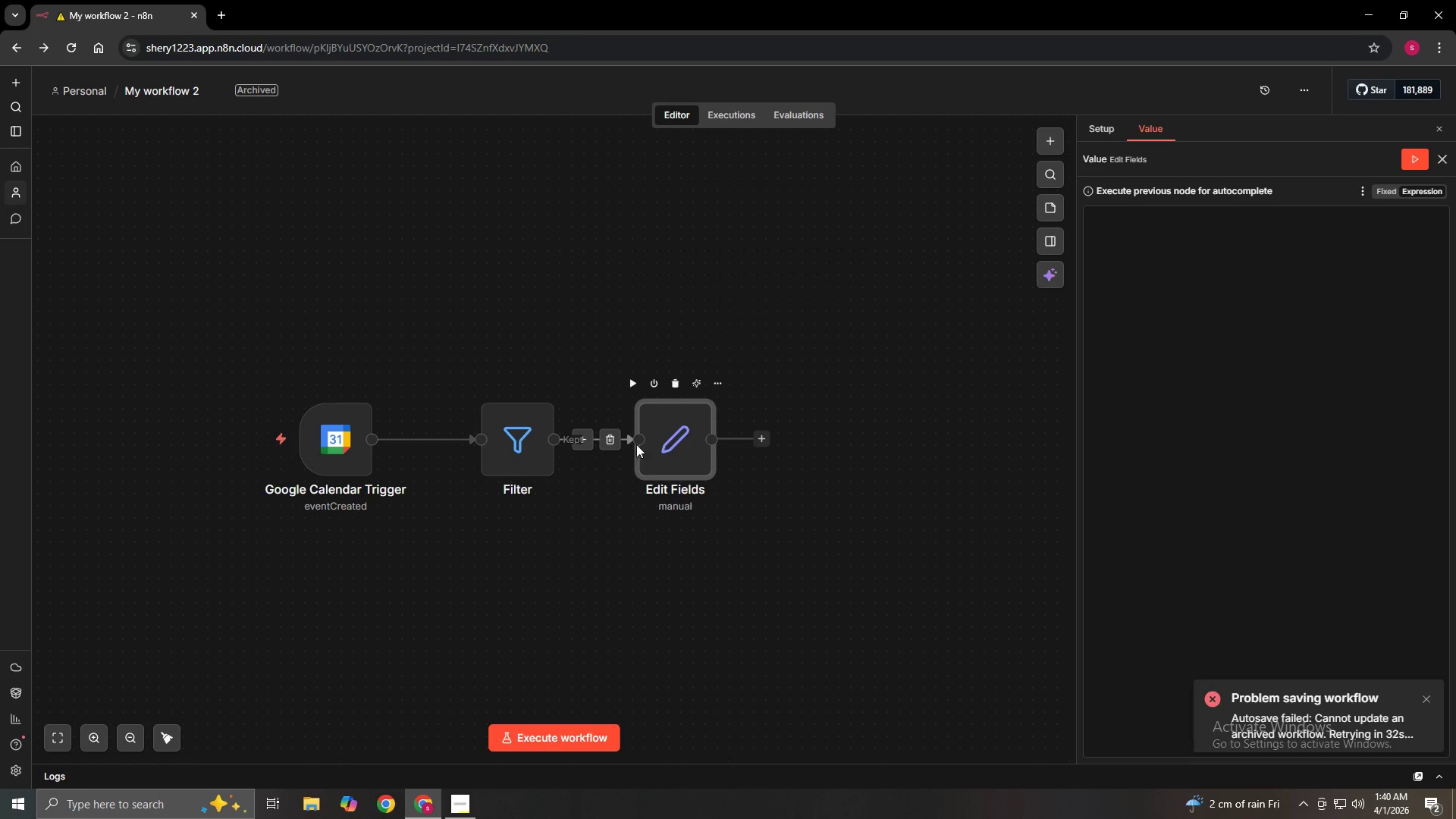 
double_click([671, 435])
 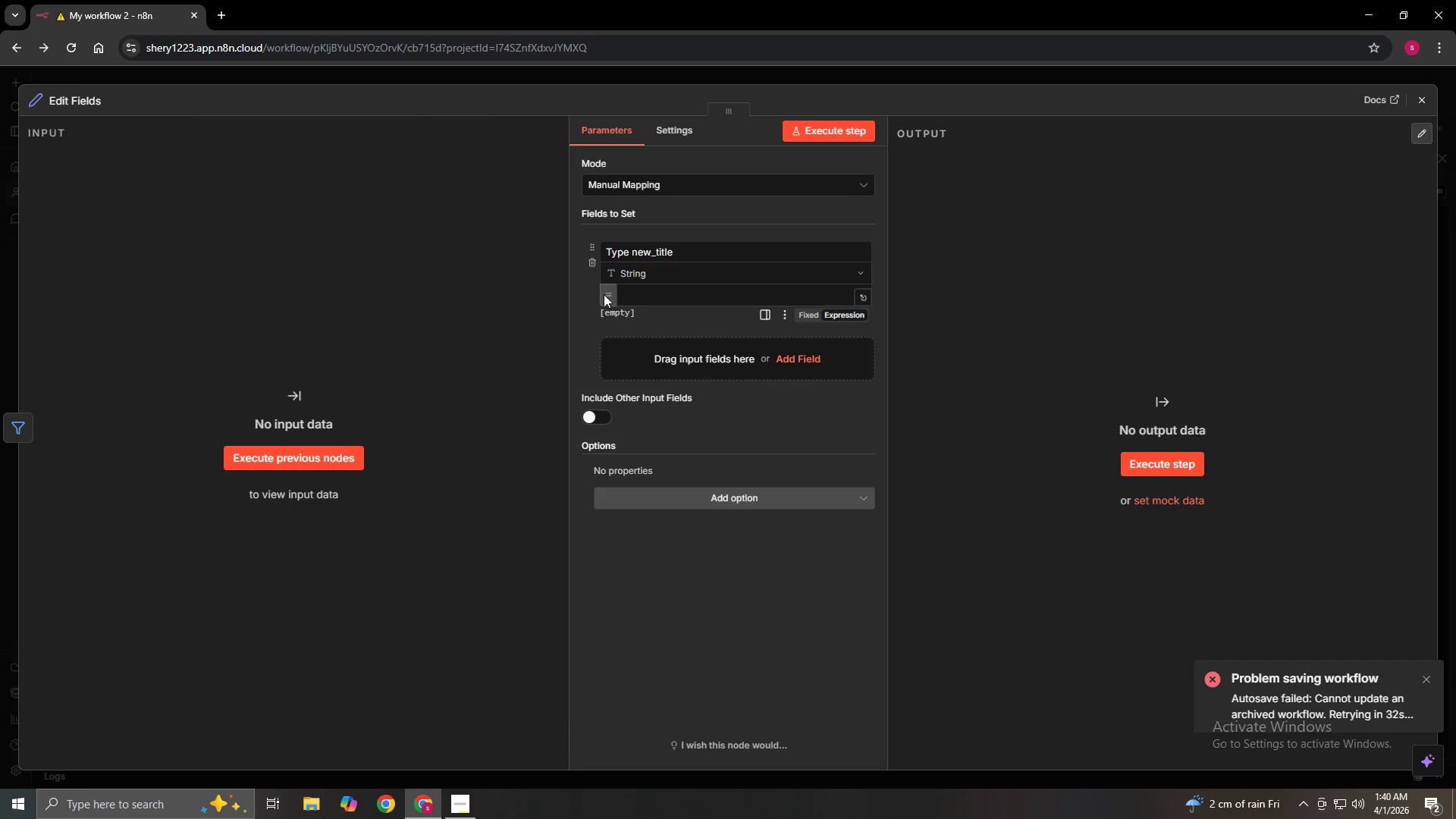 
left_click([604, 296])
 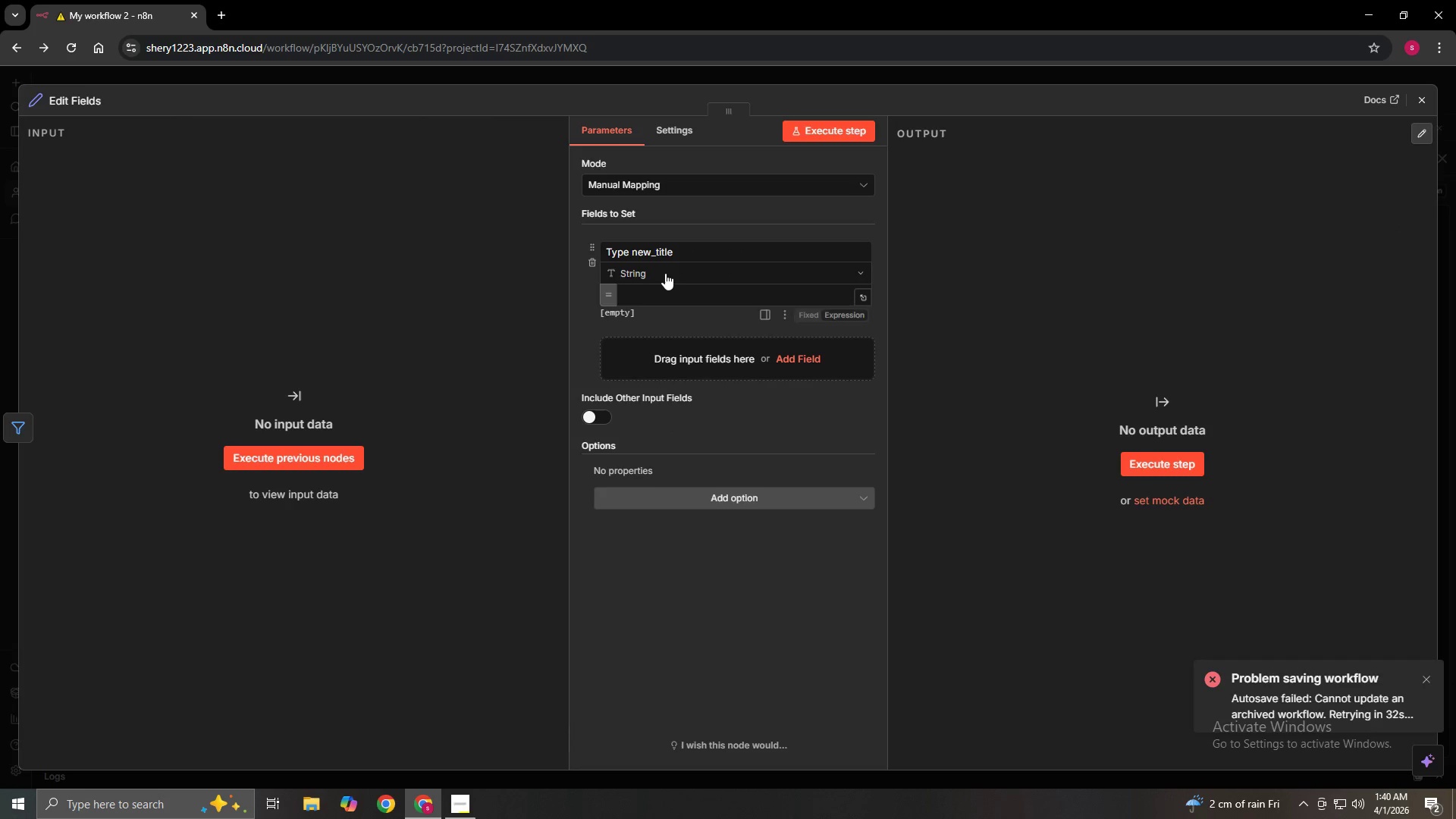 
left_click([667, 273])
 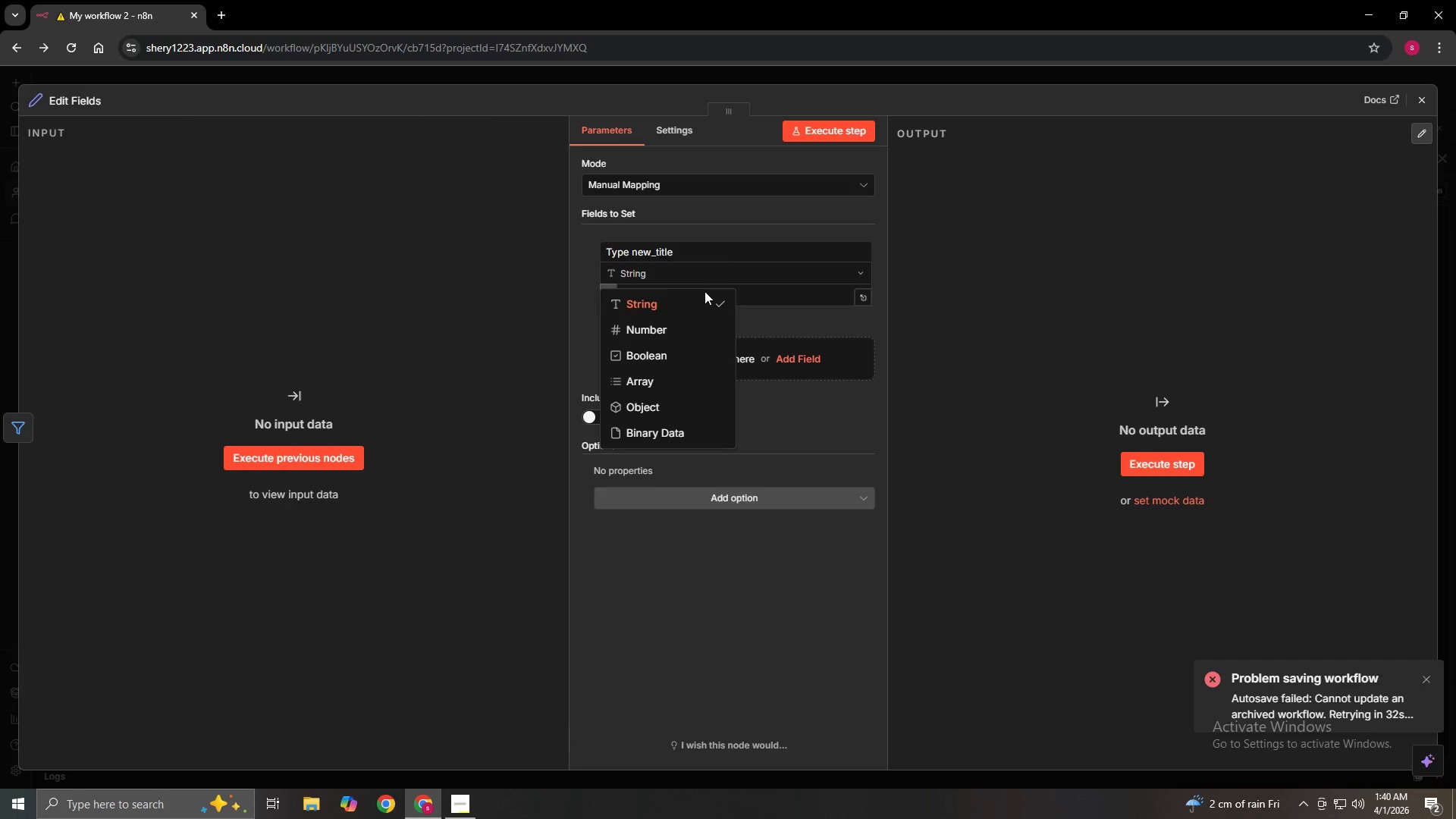 
left_click([685, 298])
 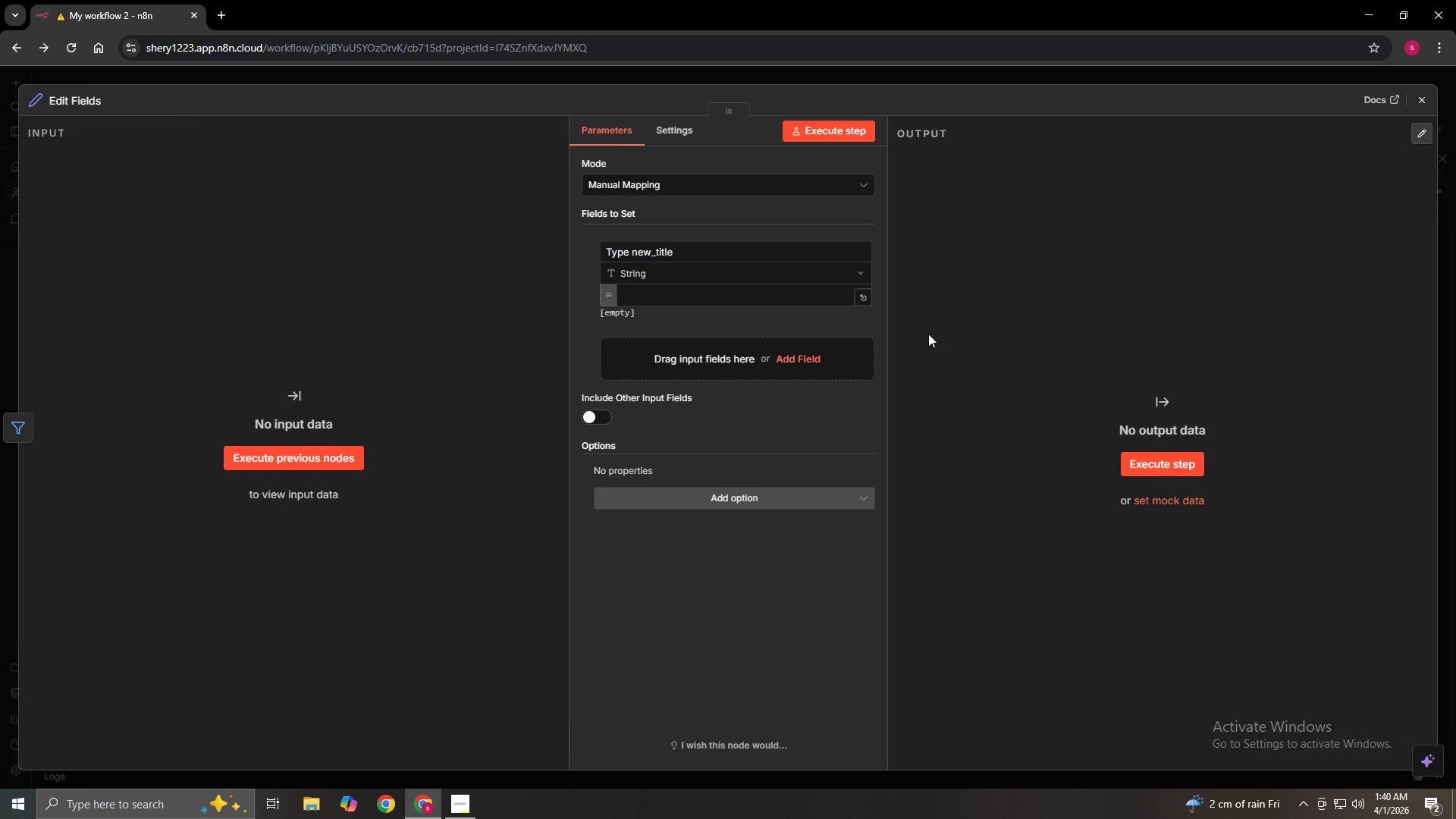 
left_click([928, 334])
 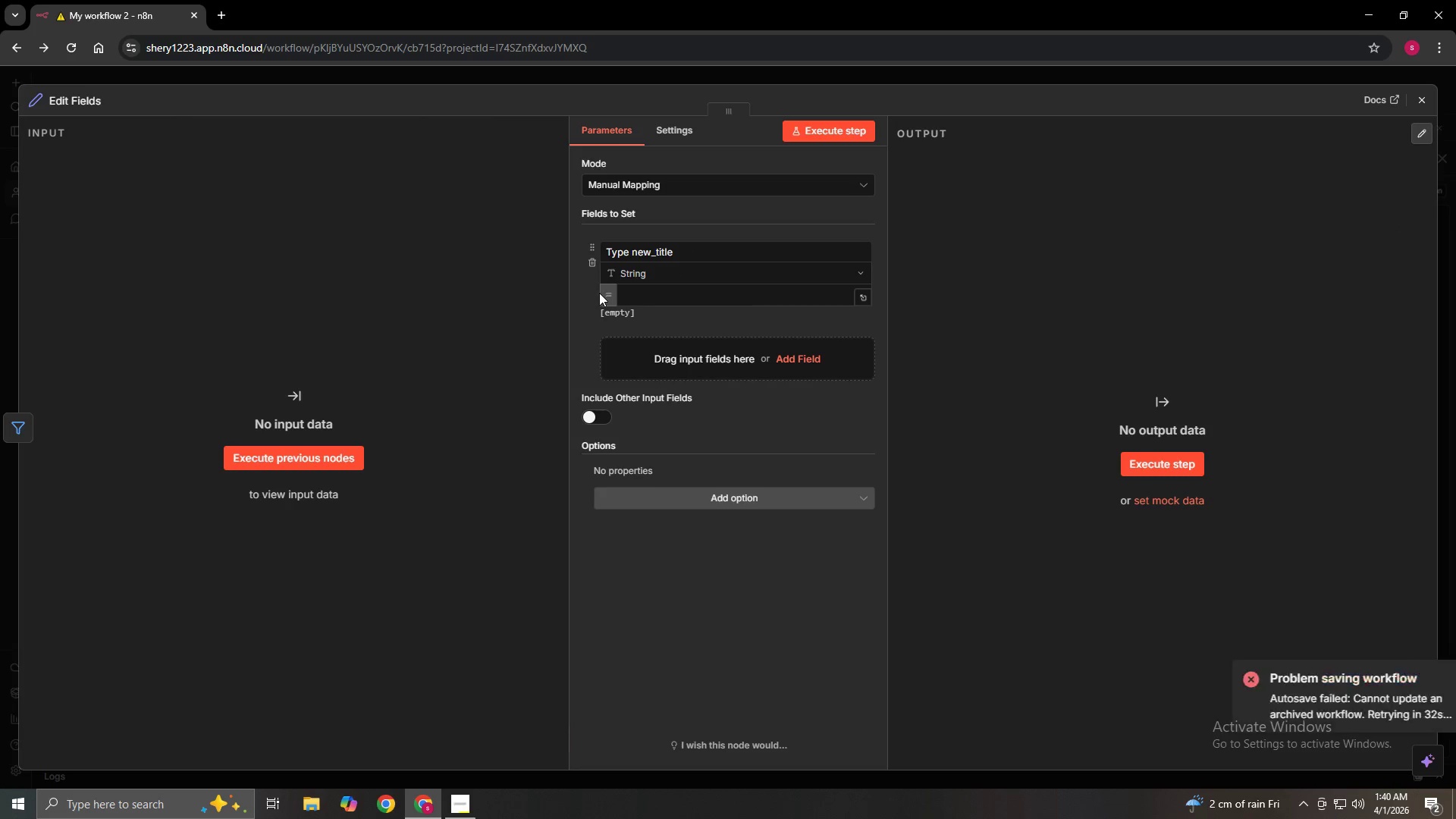 
left_click([615, 297])
 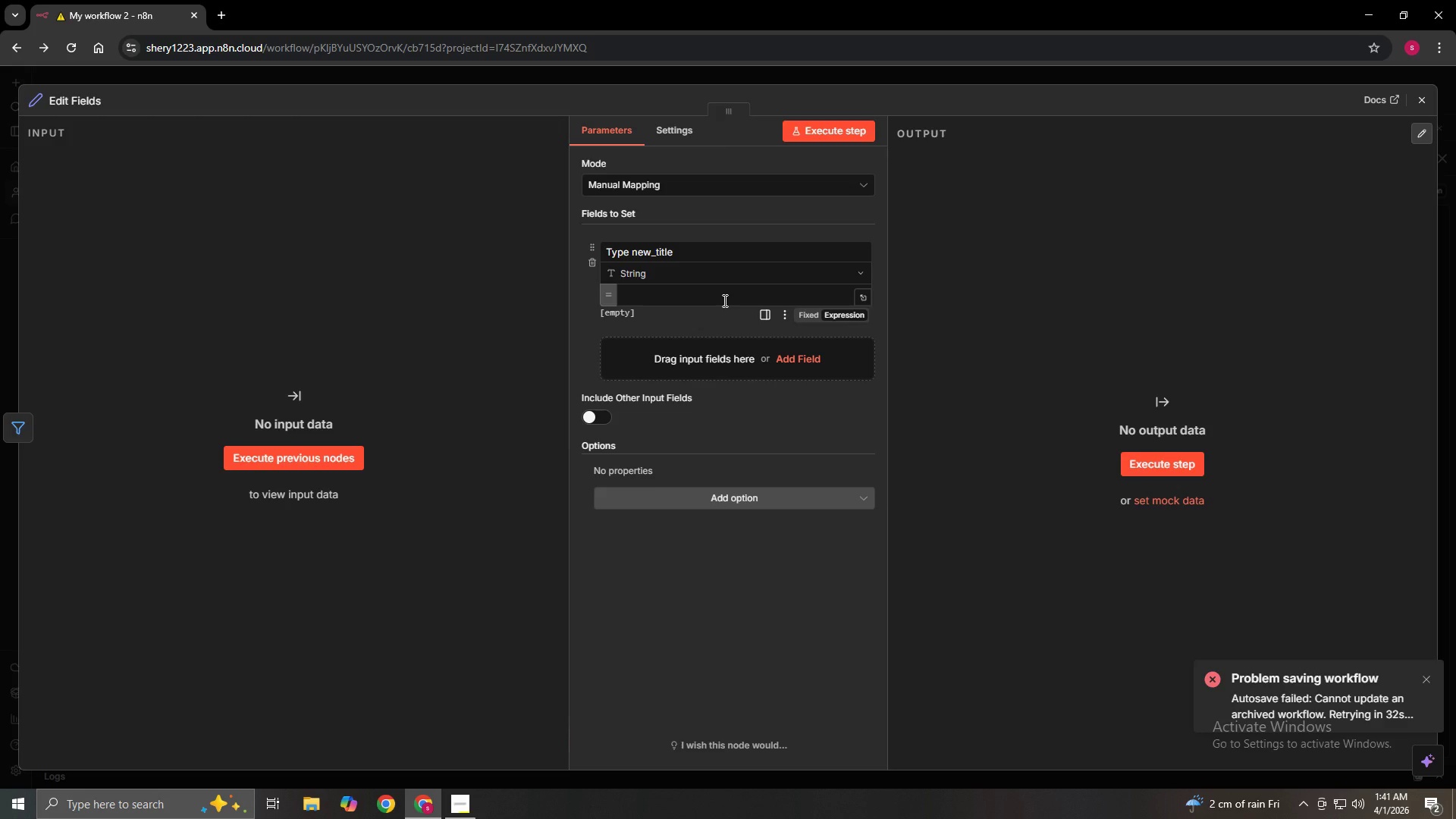 
wait(20.81)
 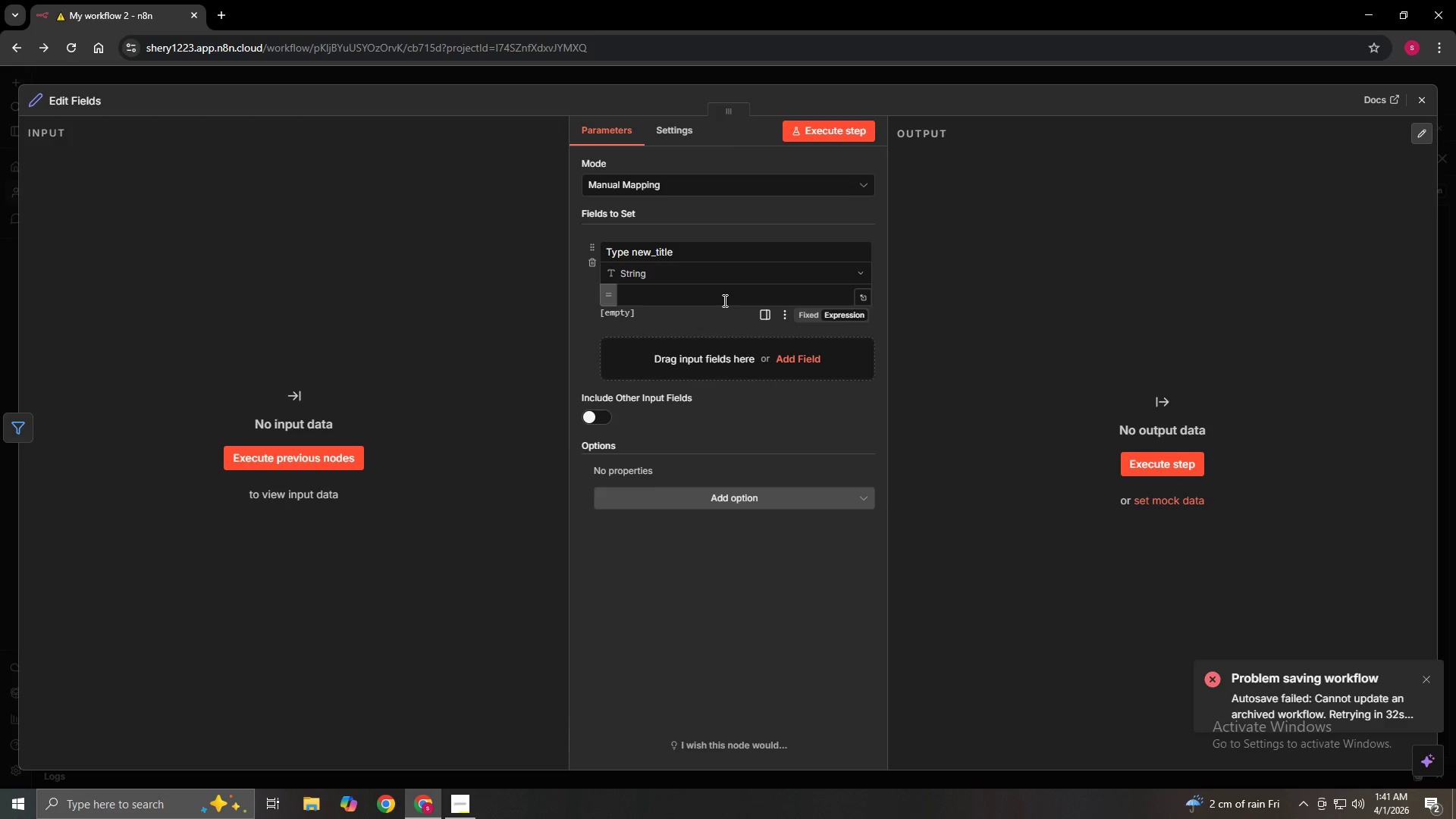 
left_click([682, 291])
 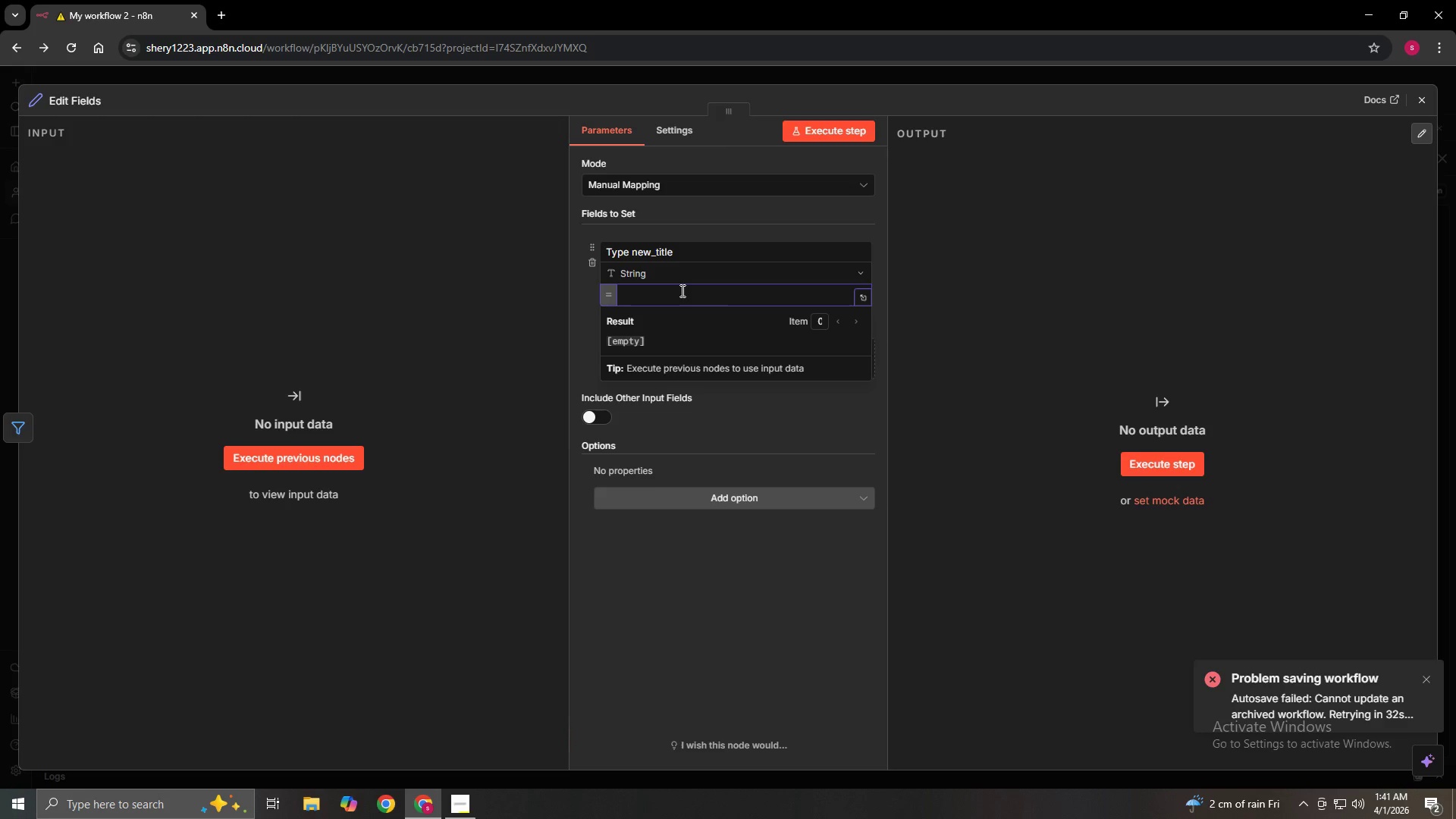 
wait(14.05)
 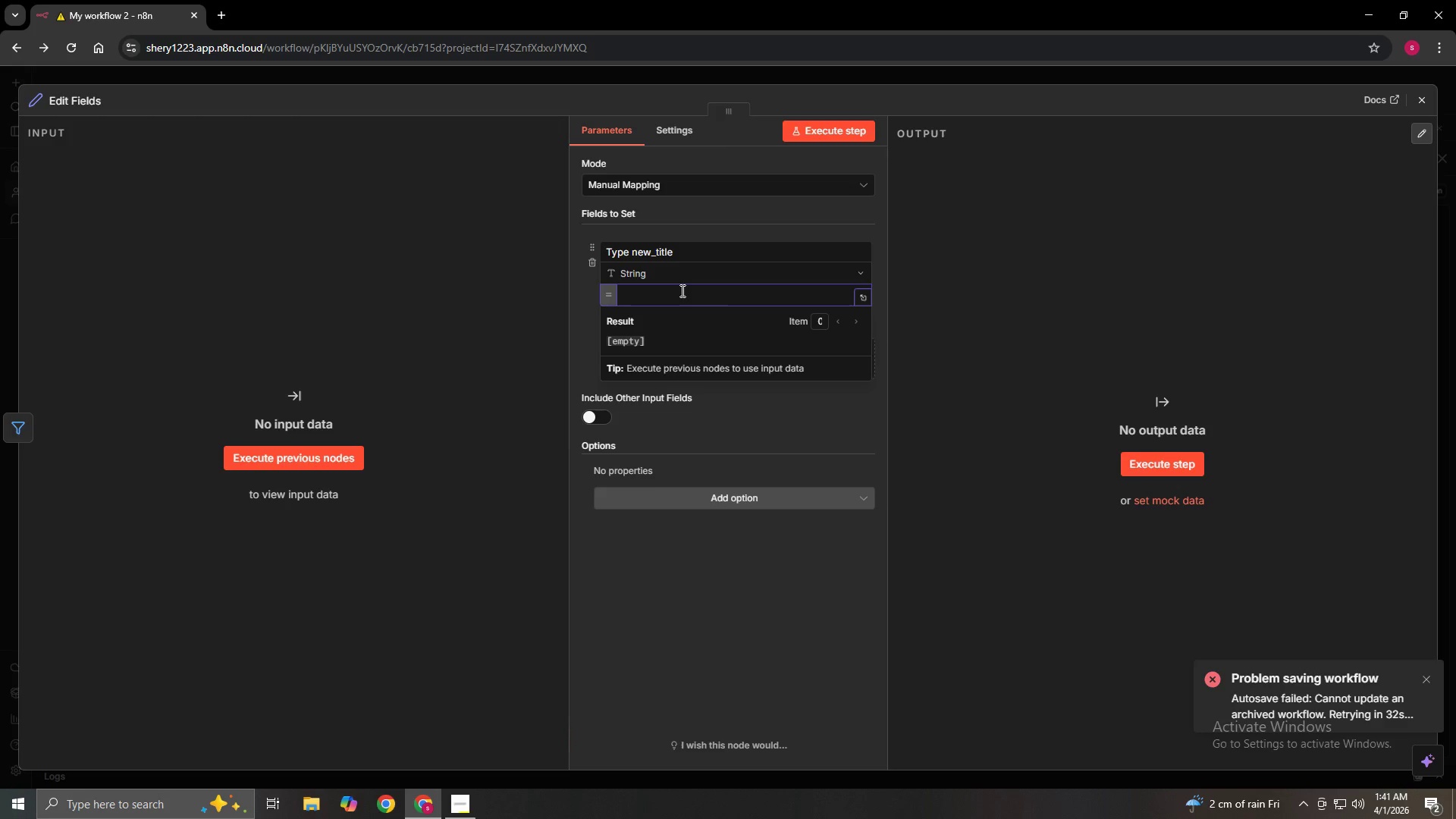 
hold_key(key=ShiftLeft, duration=1.52)
 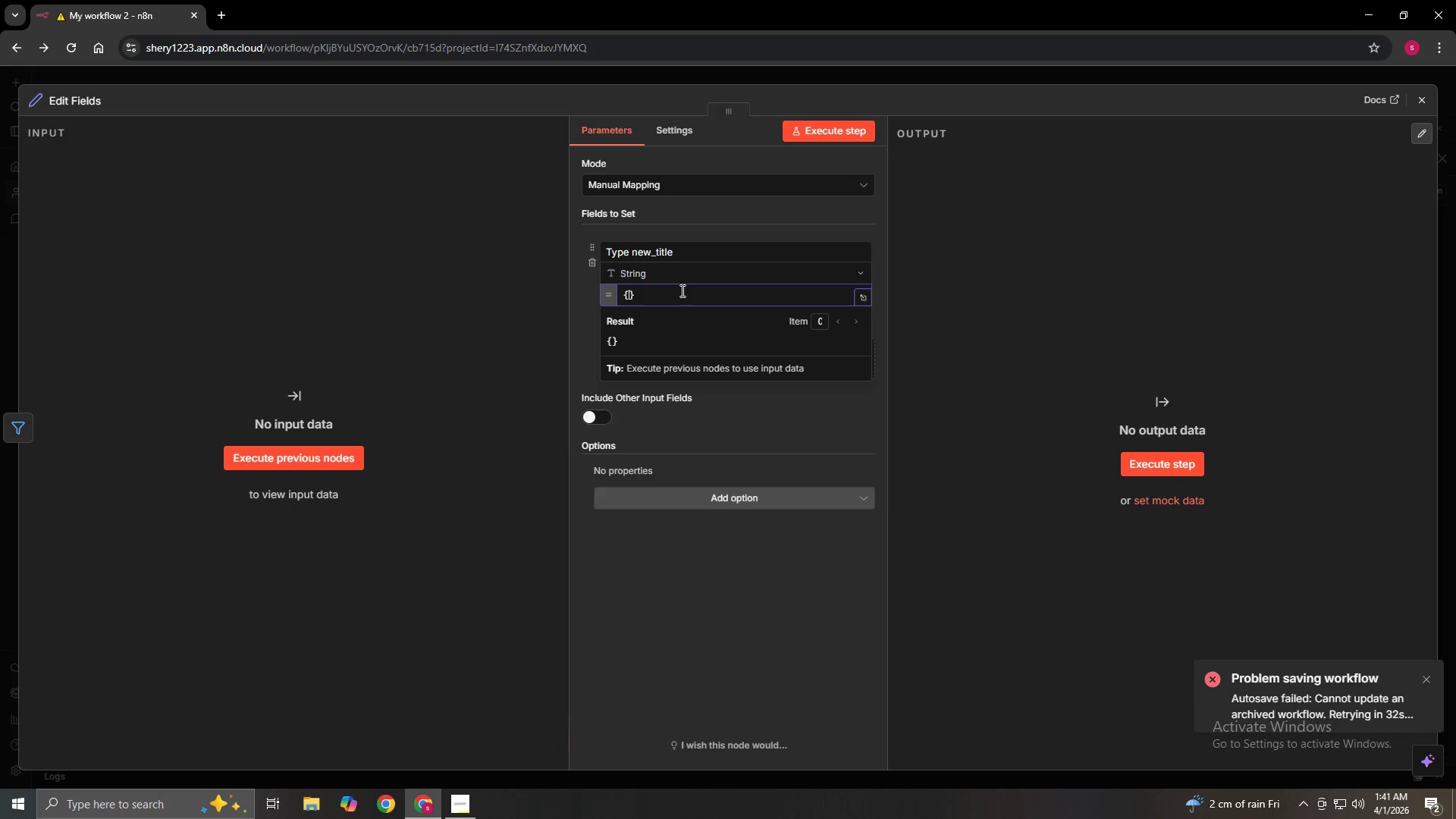 
key(Shift+BracketLeft)
 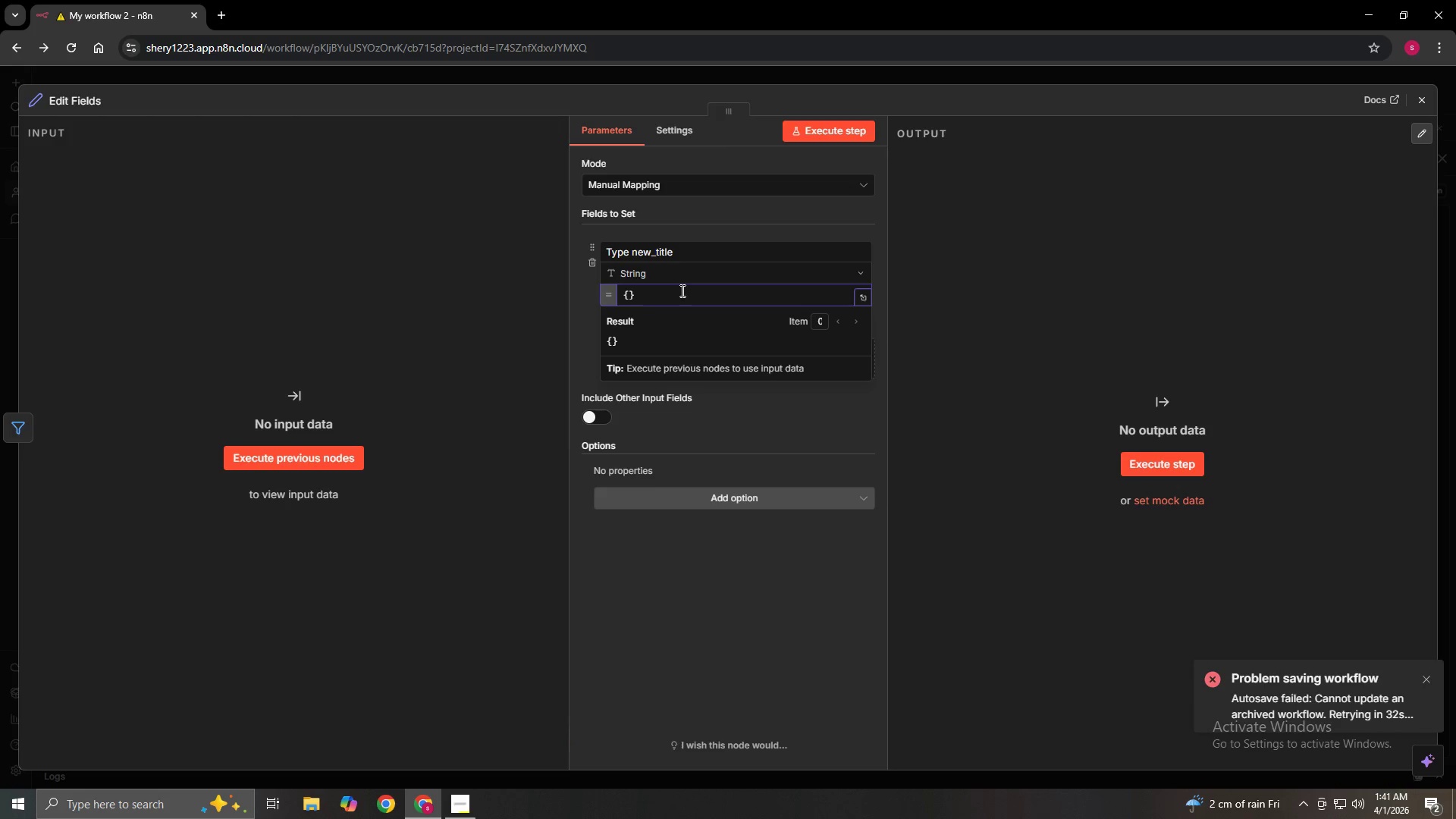 
key(Space)
 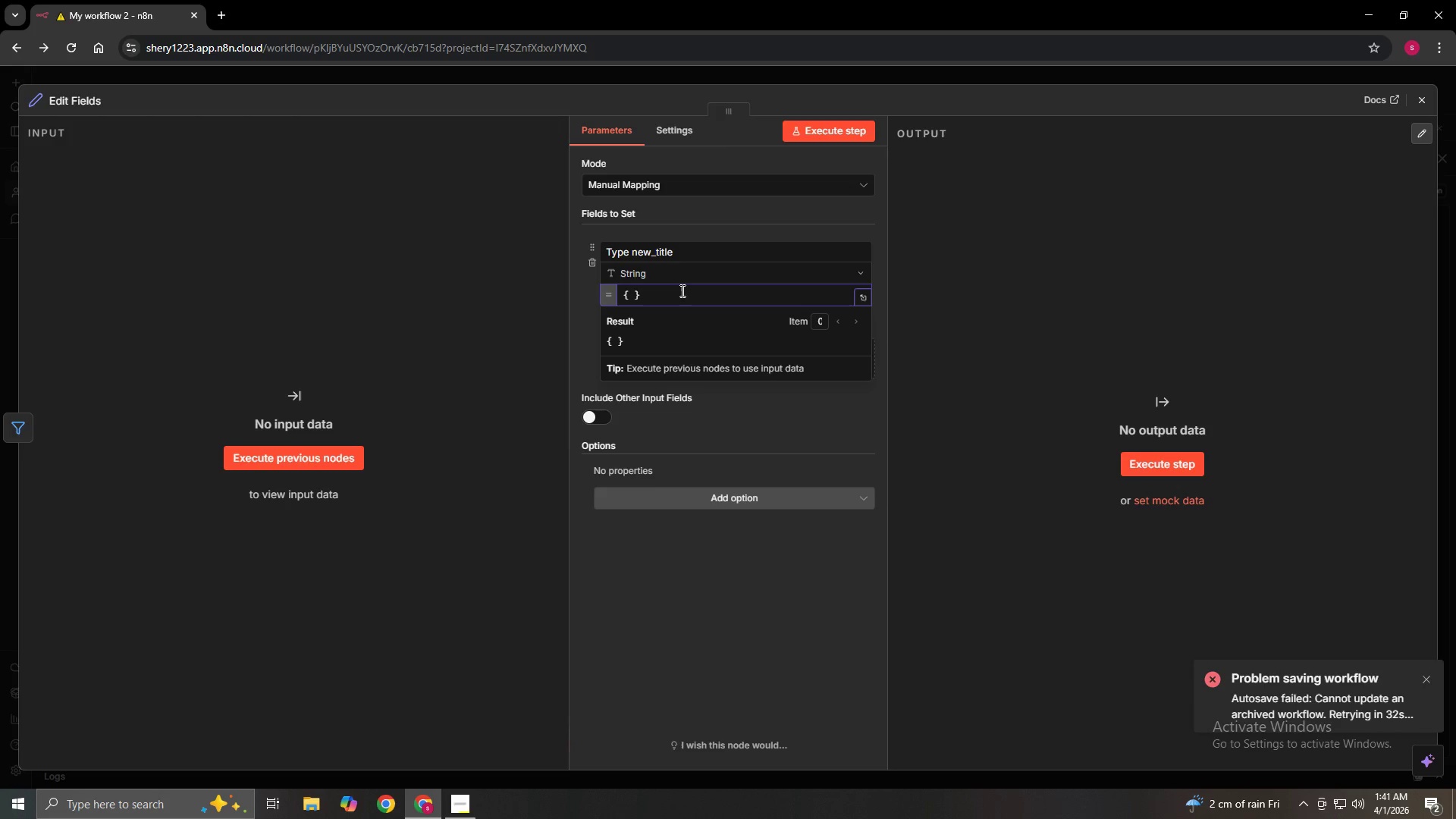 
key(Shift+BracketLeft)
 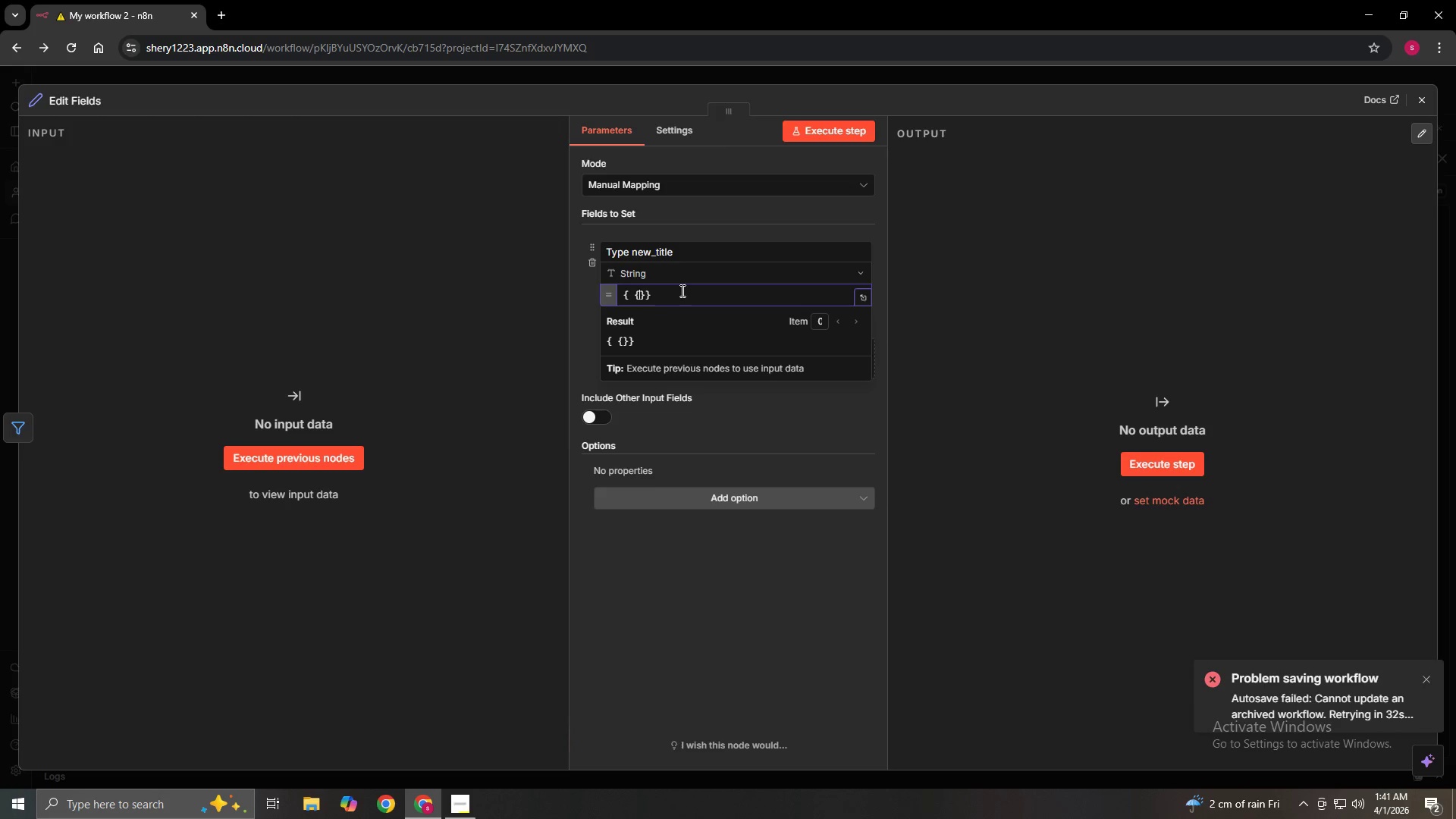 
key(Space)
 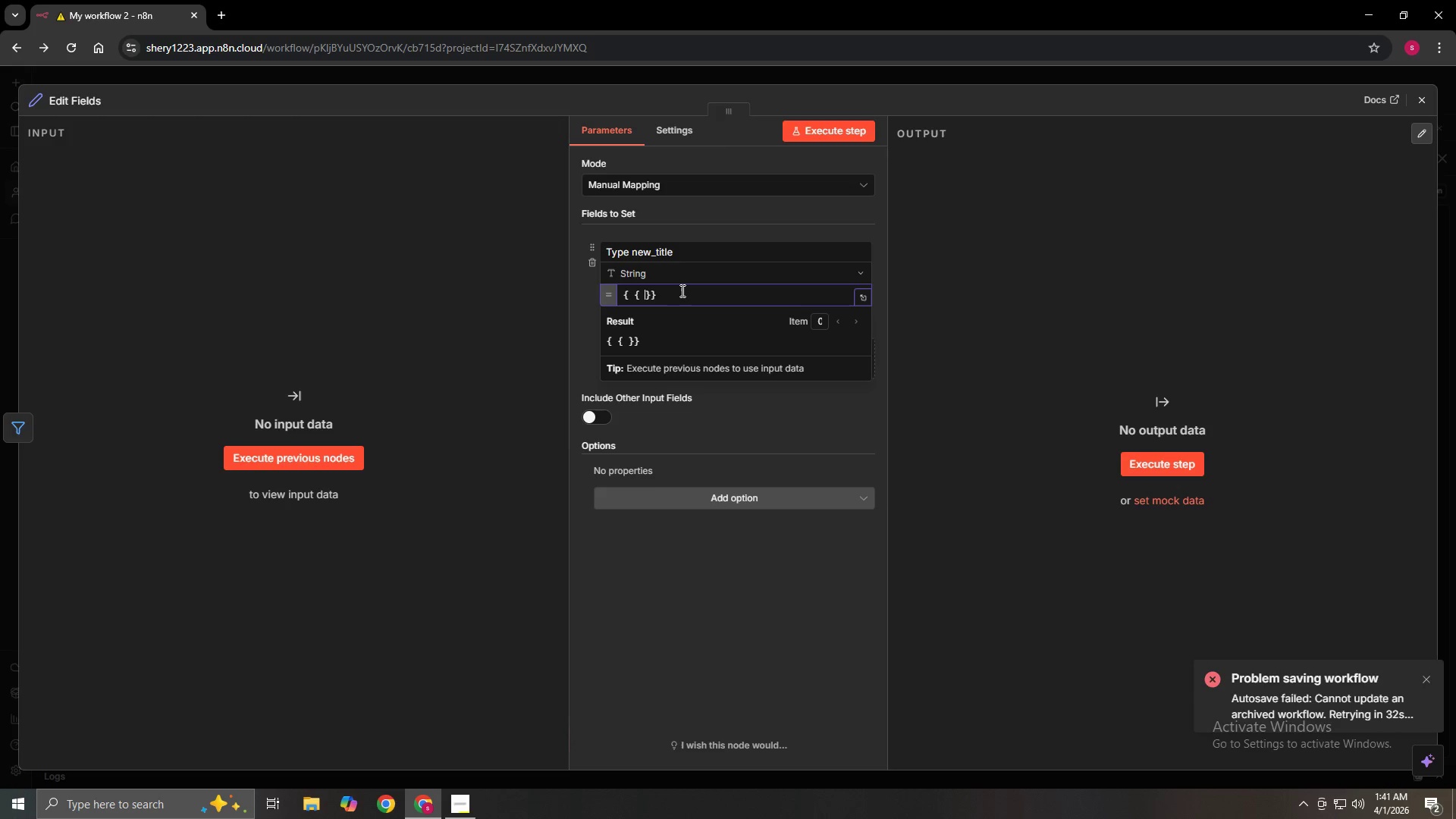 
hold_key(key=ShiftLeft, duration=1.5)
 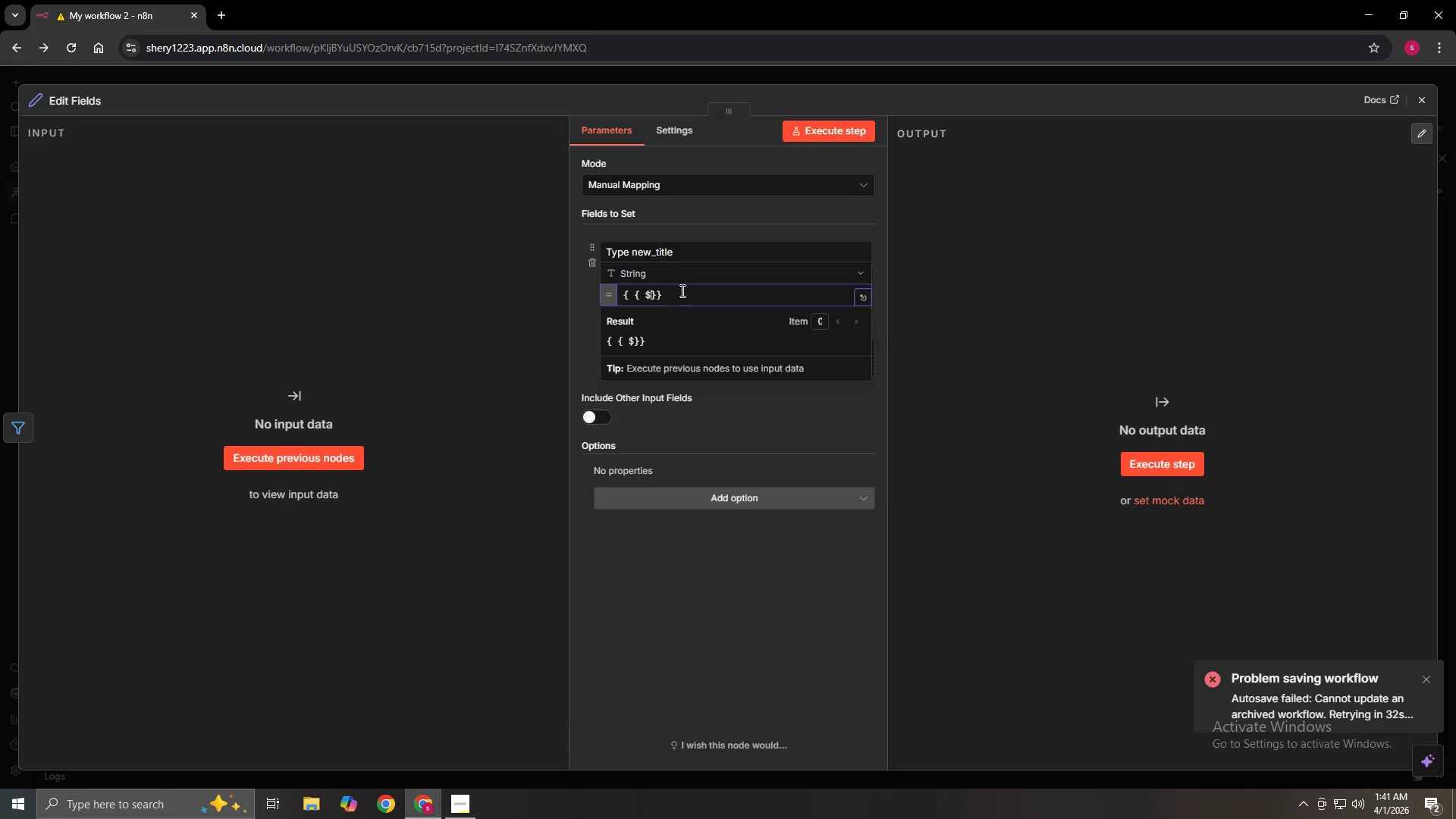 
type($json.summary)
 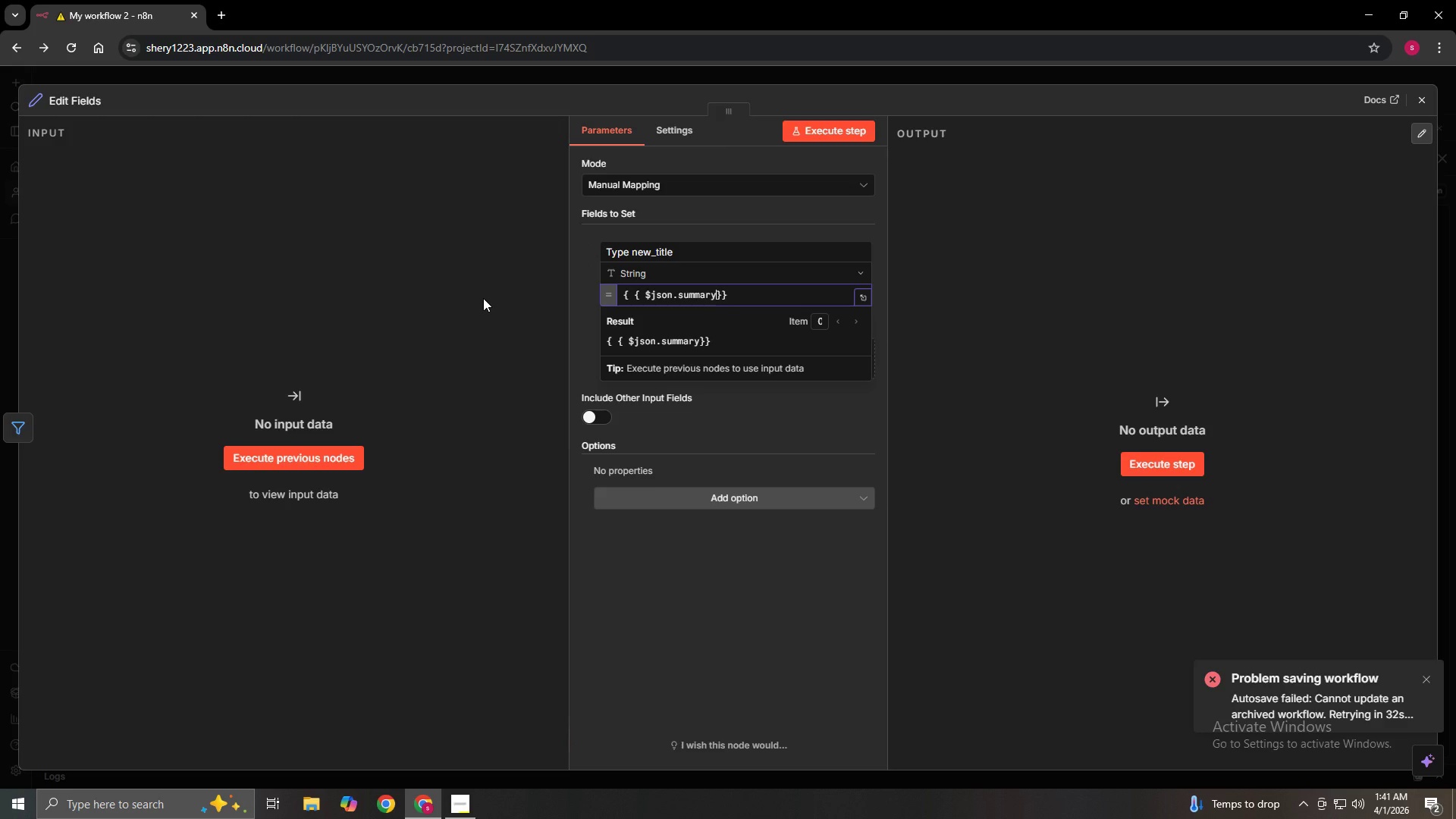 
wait(6.0)
 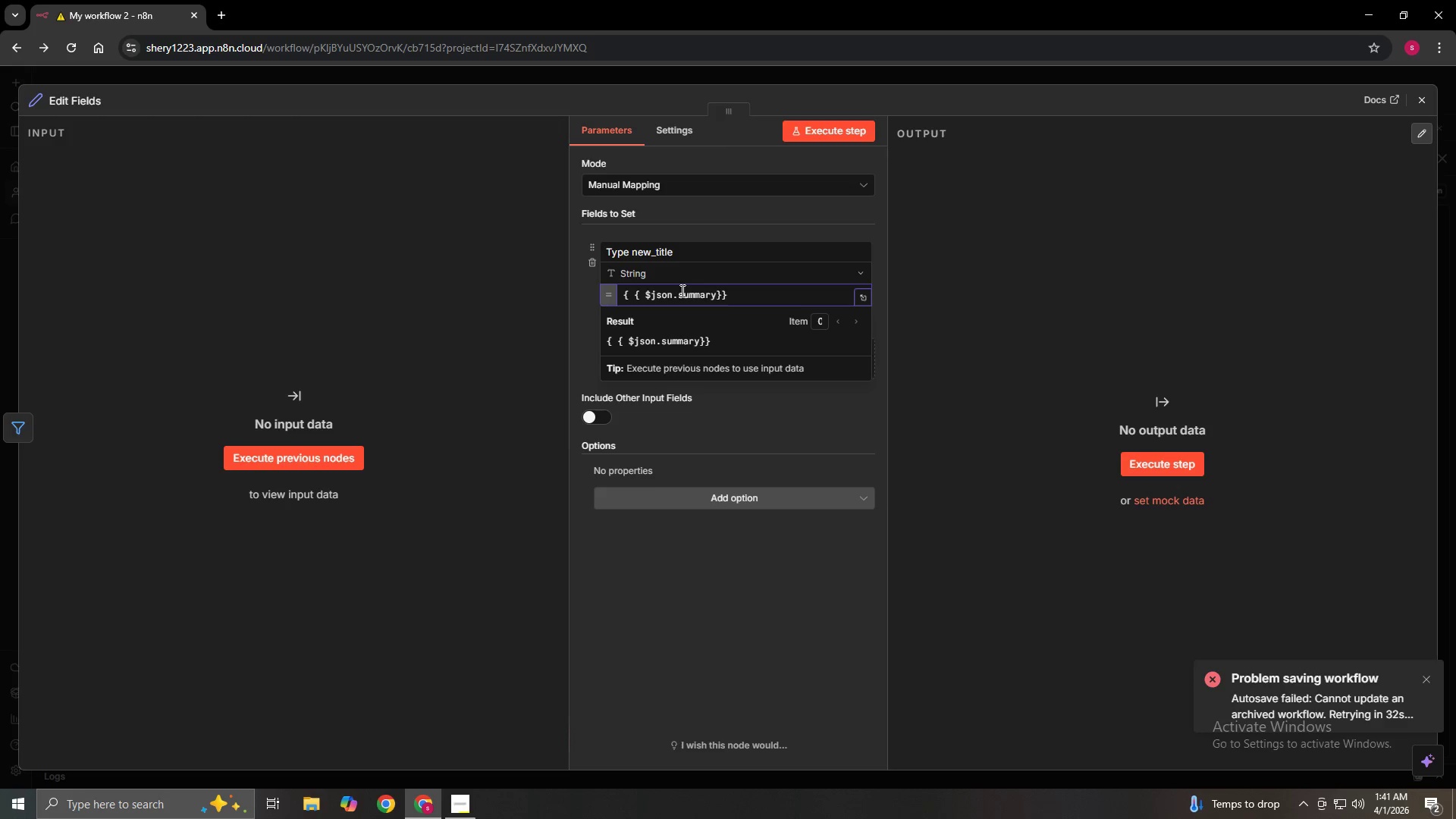 
type(.replace)
 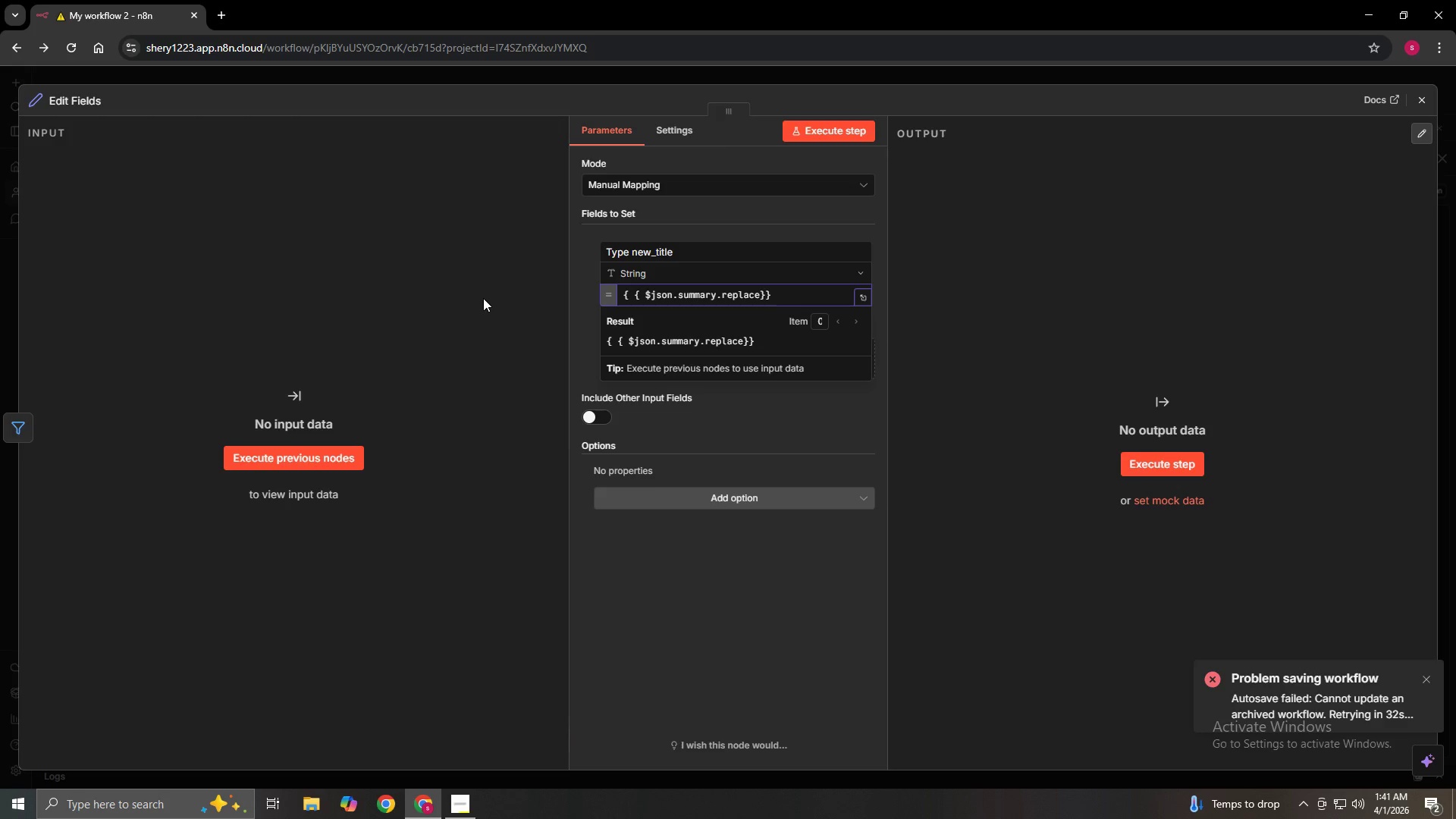 
type(('[Set)
key(Backspace)
key(Backspace)
type(ET])
 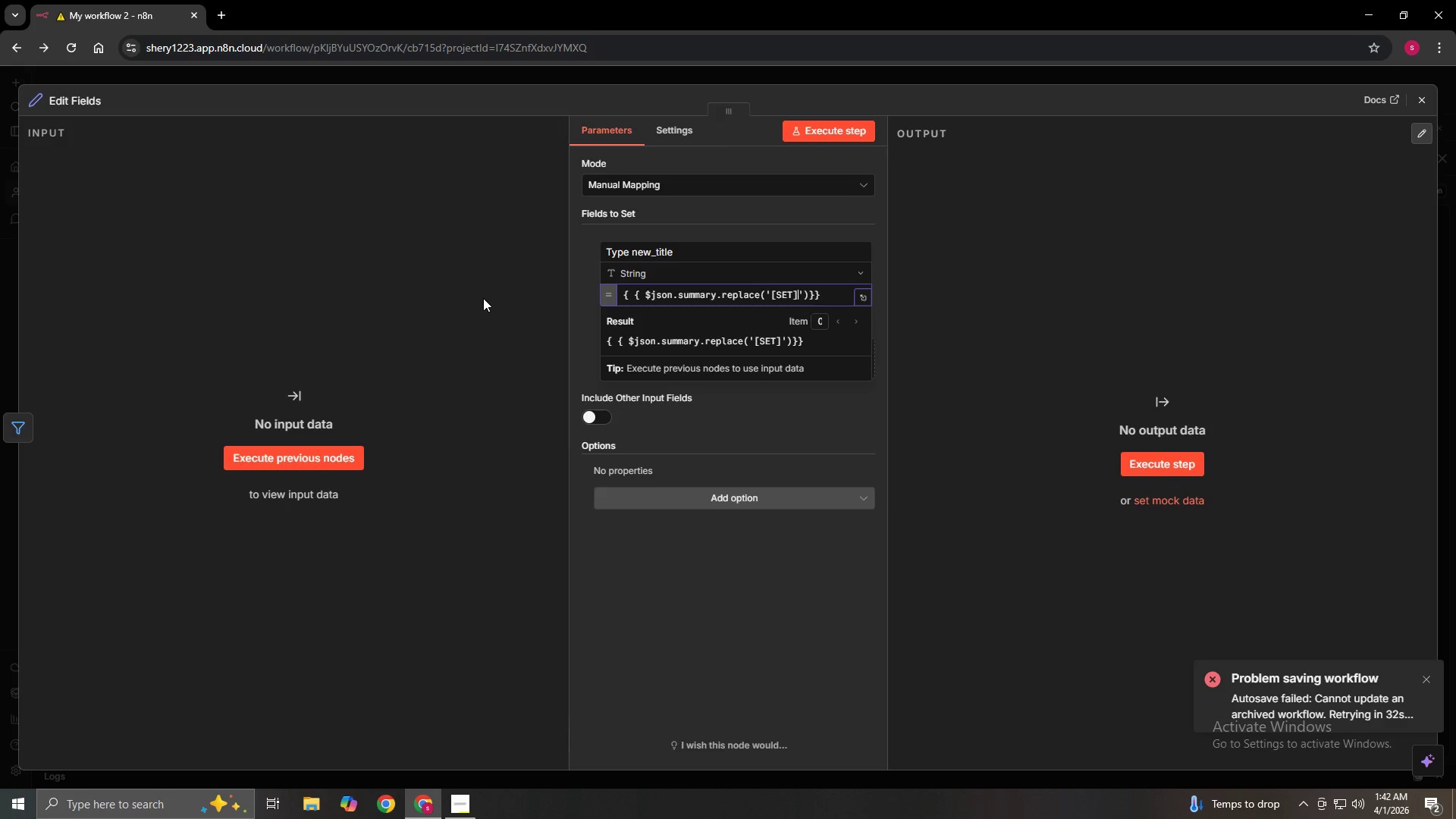 
key(ArrowRight)
 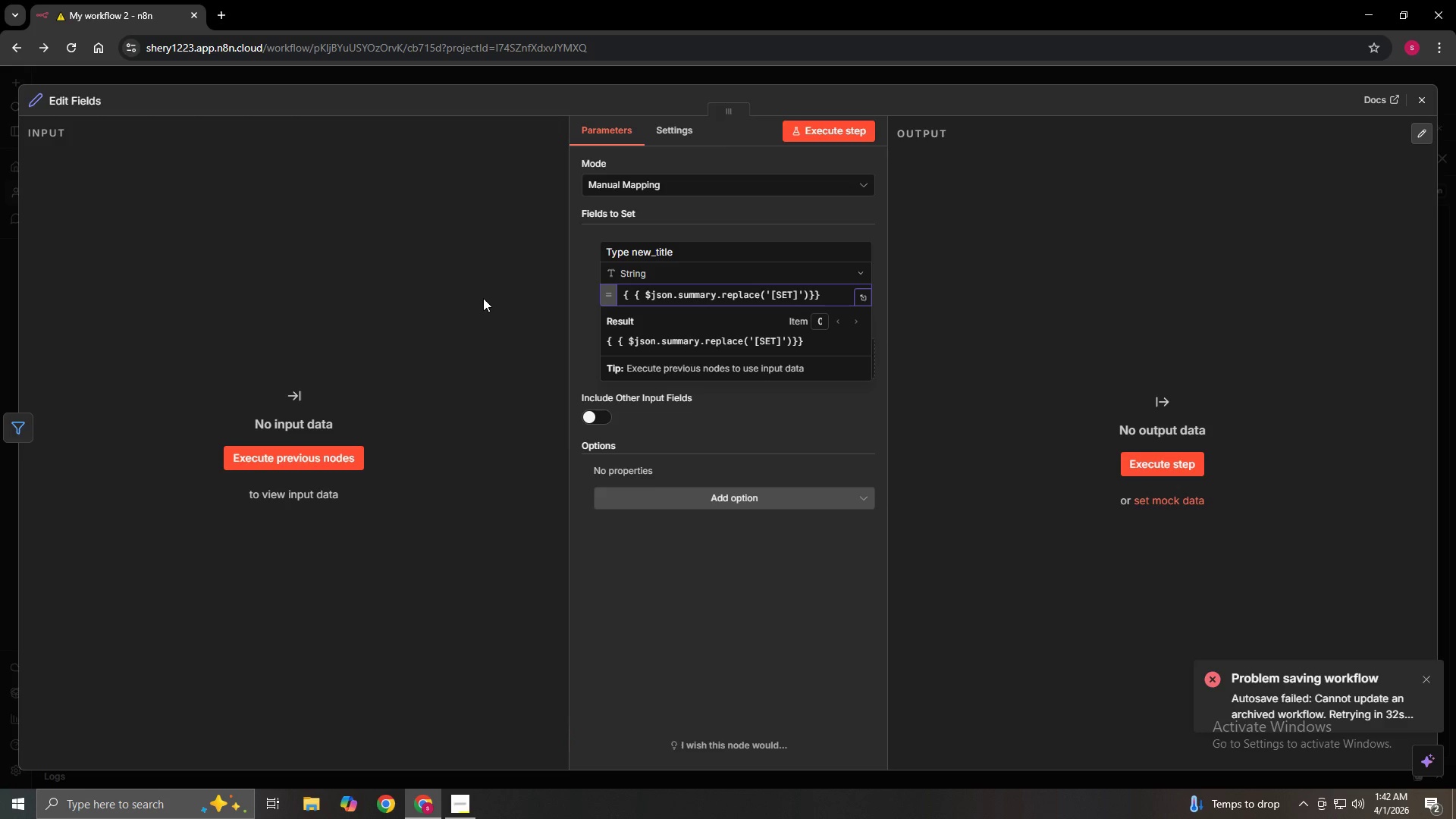 
key(Comma)
 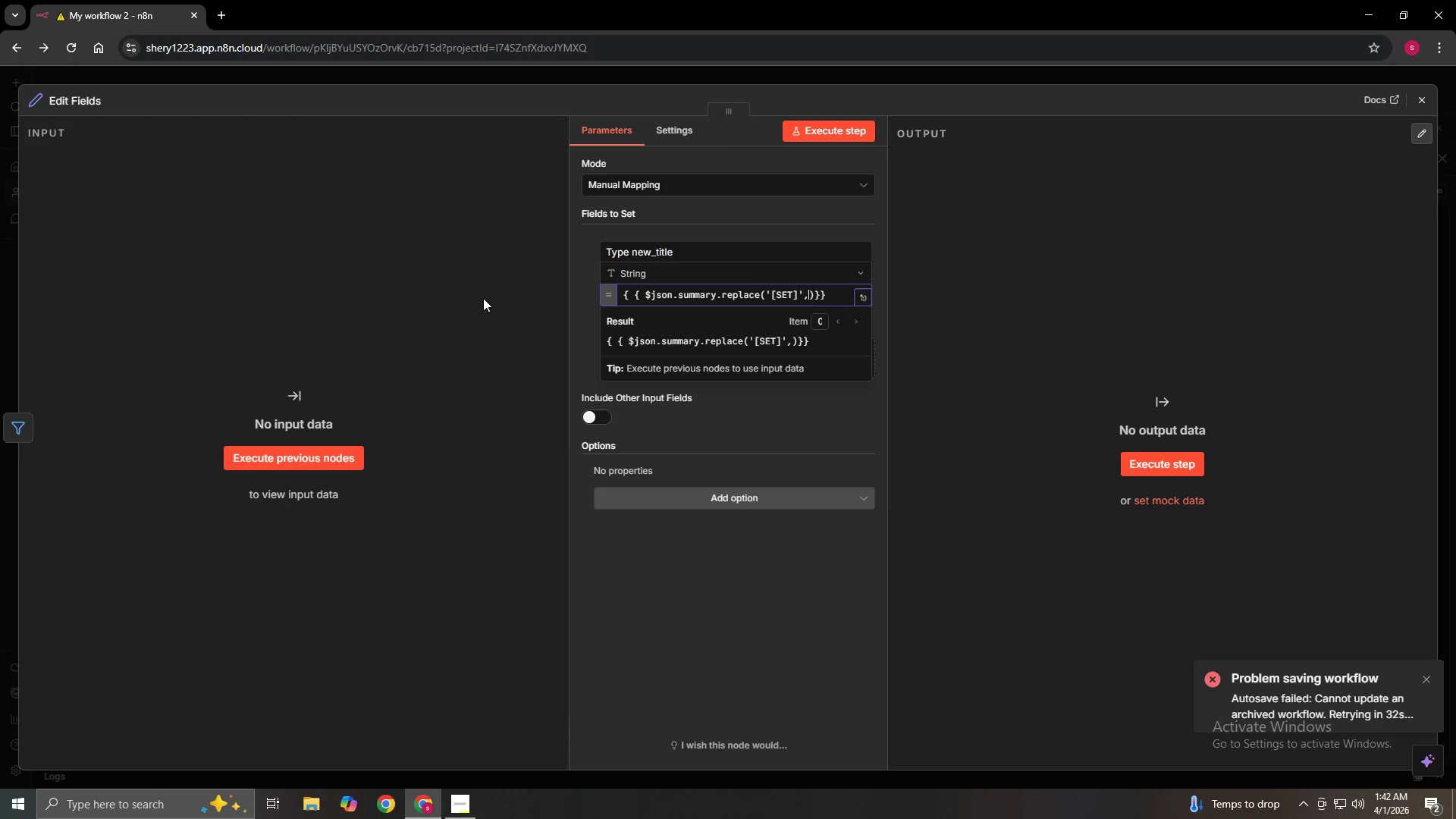 
wait(5.8)
 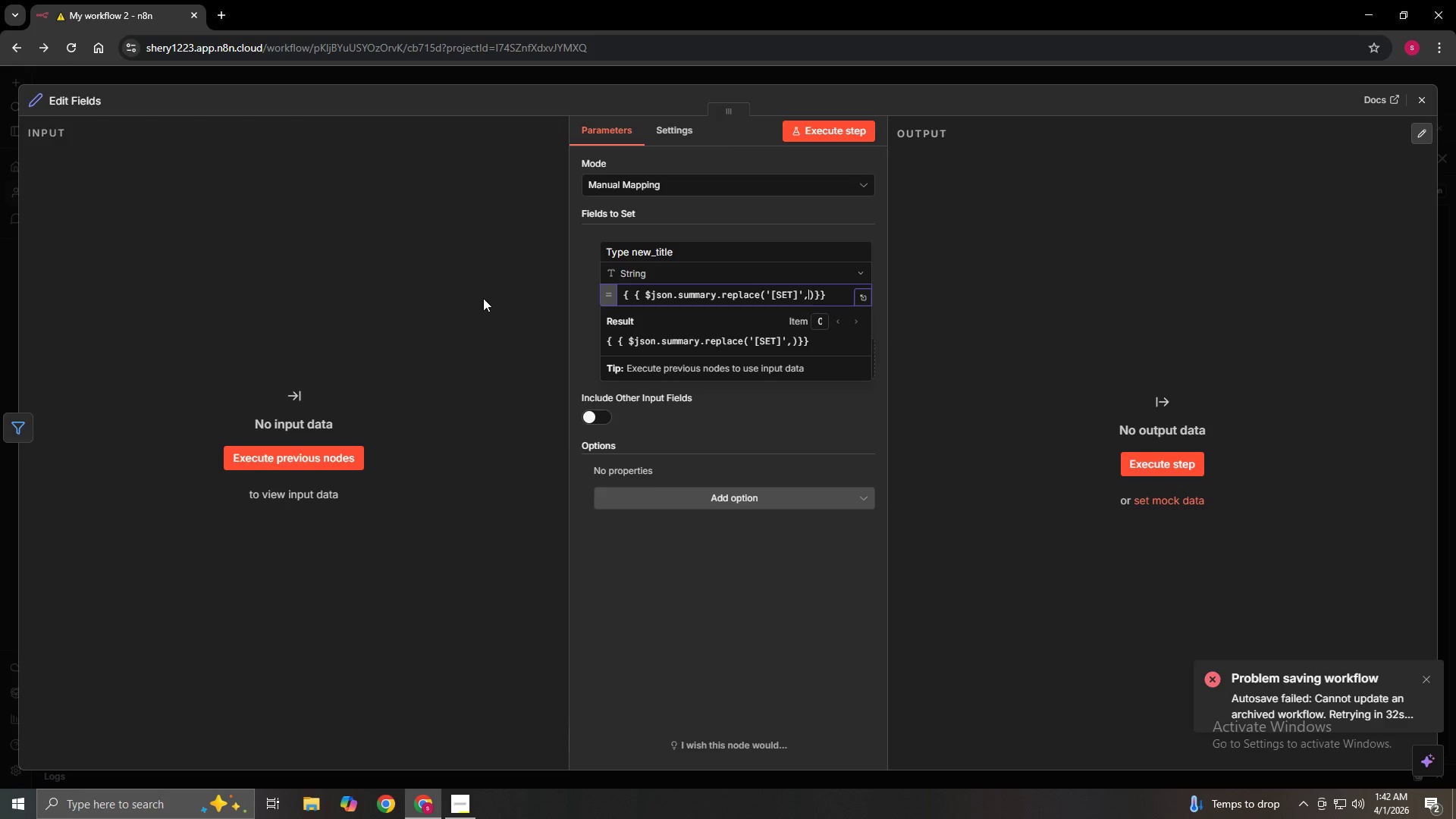 
type('wa)
key(Backspace)
key(Backspace)
type(WA)
key(Backspace)
type(all Main)
 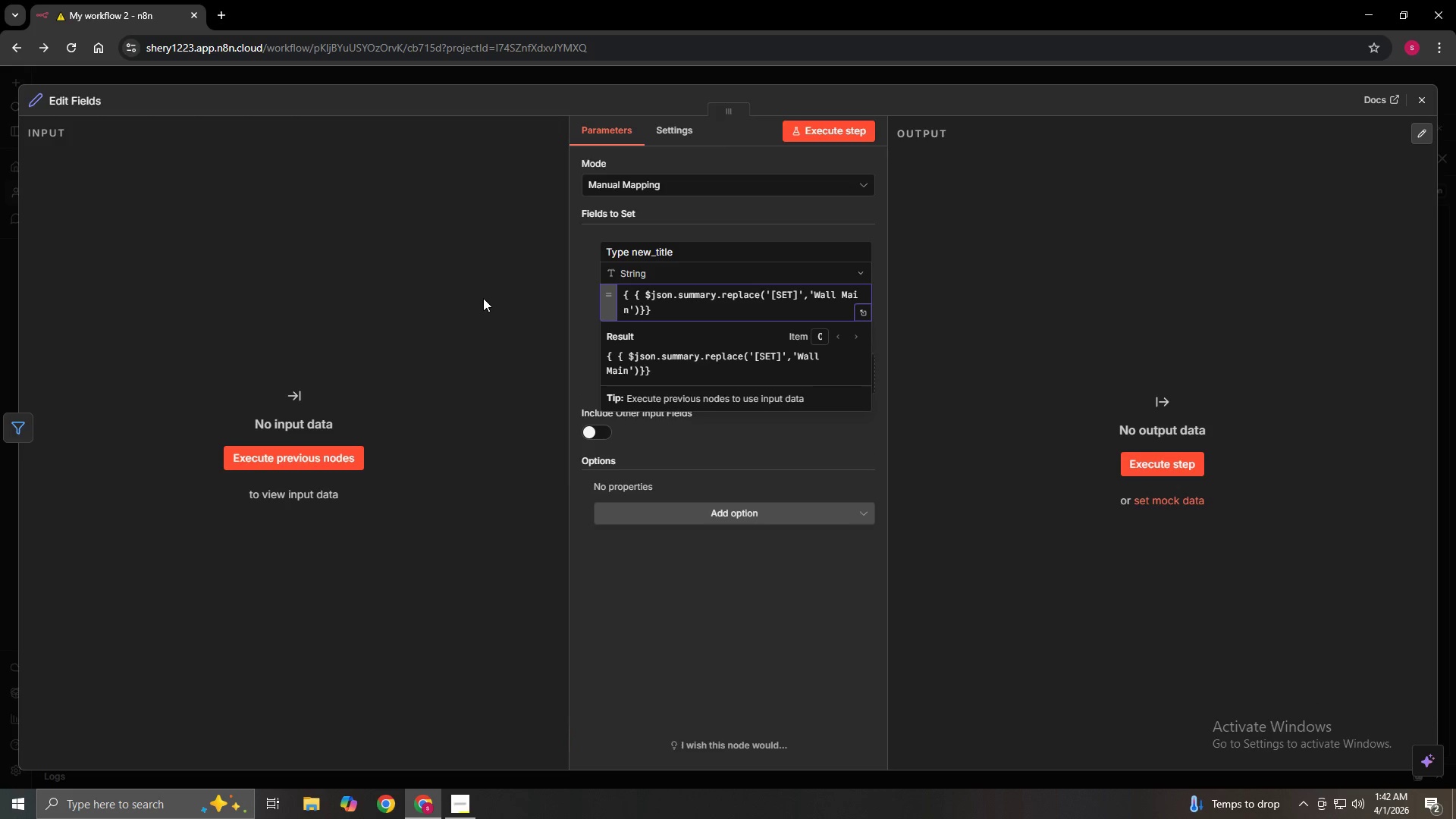 
type(tenance:)
 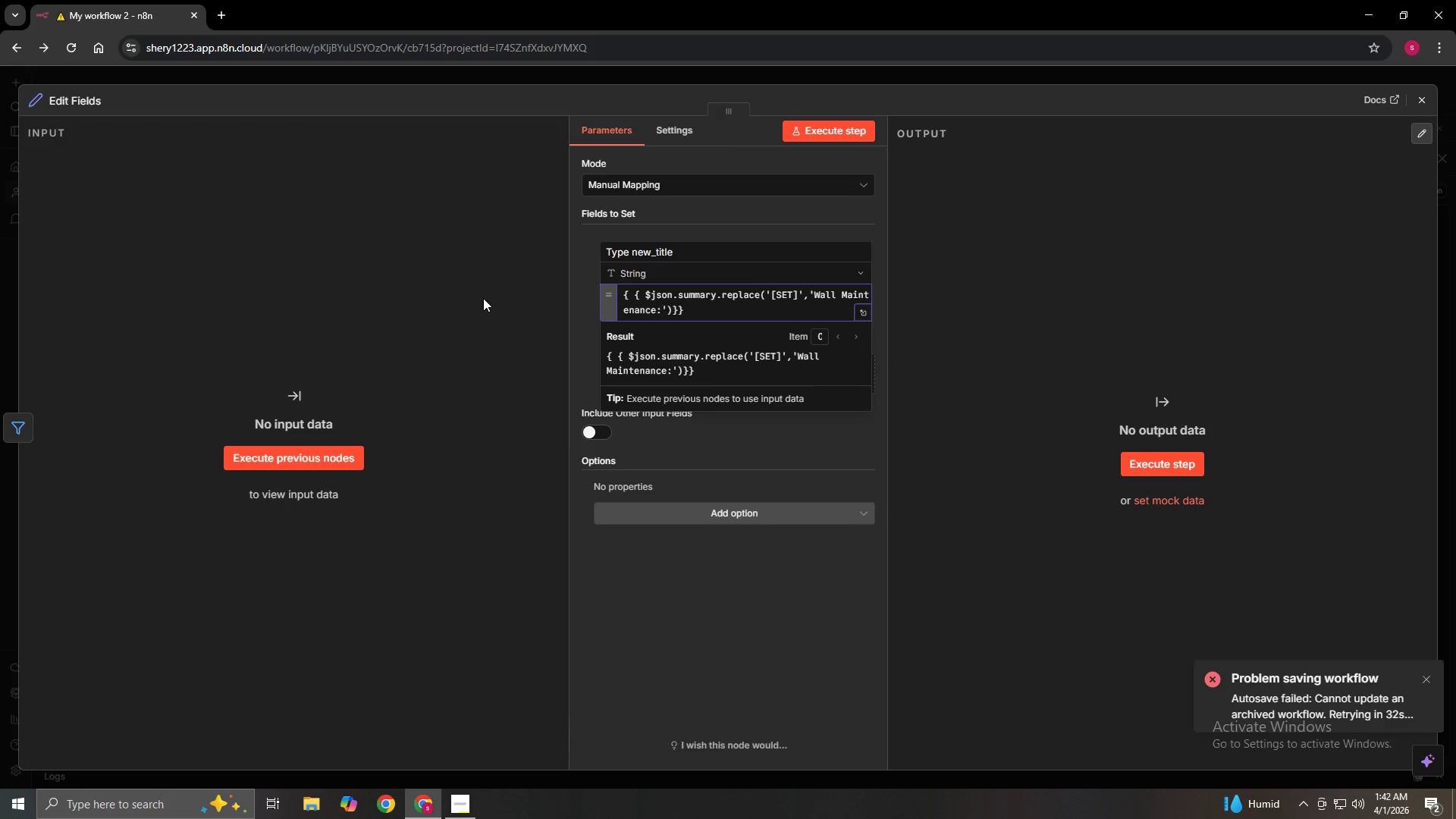 
wait(5.36)
 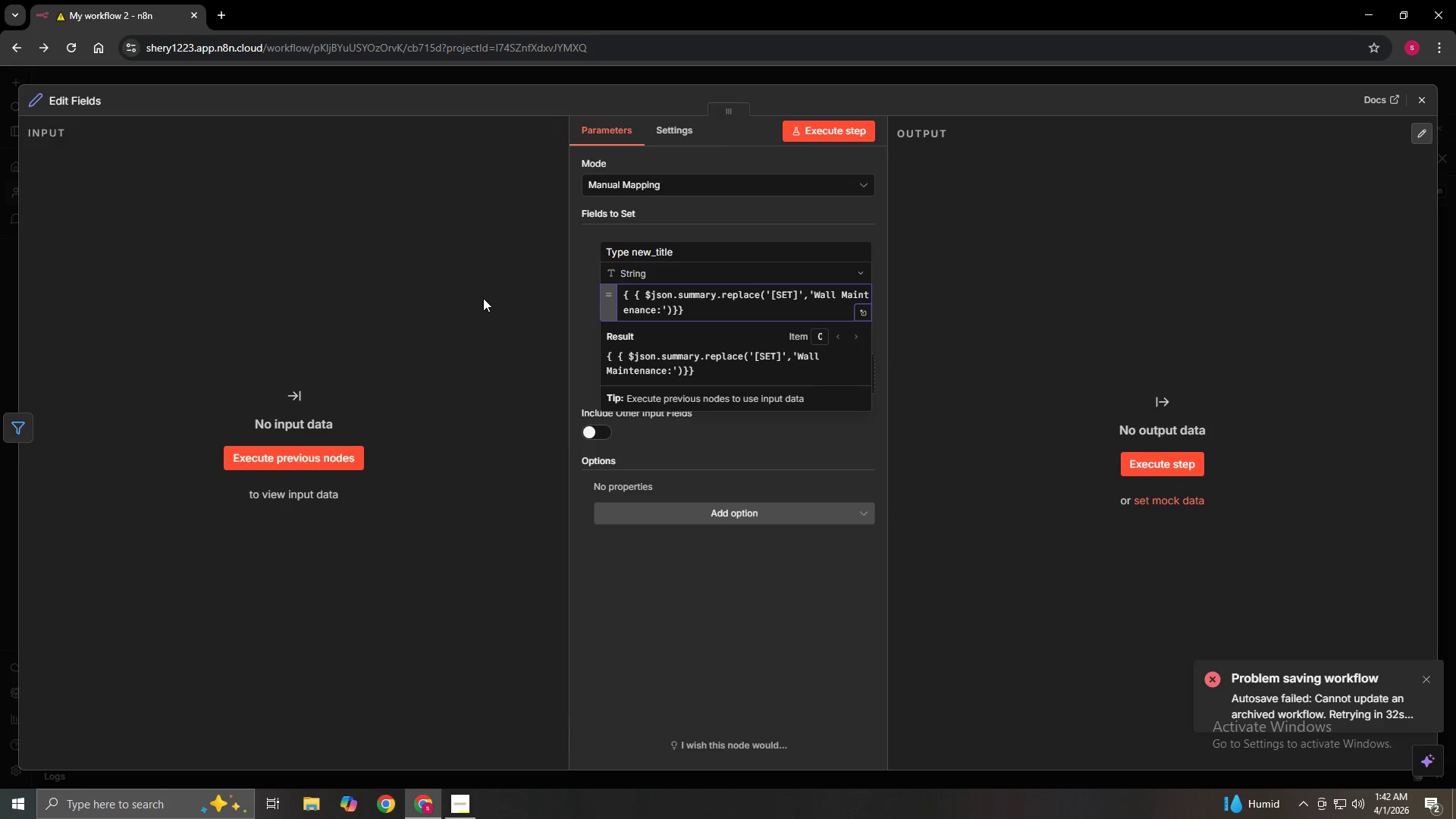 
key(ArrowRight)
 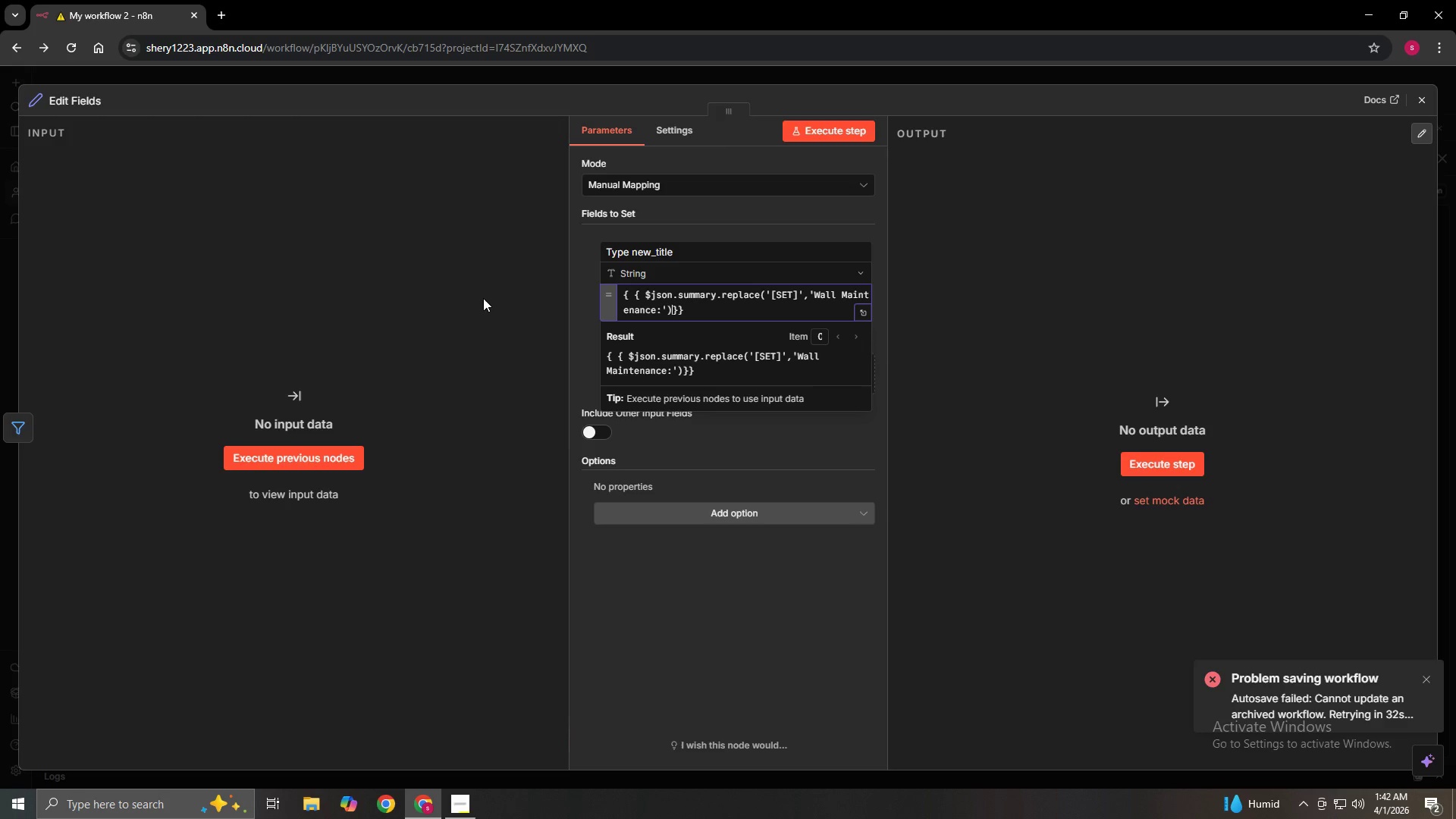 
key(ArrowRight)
 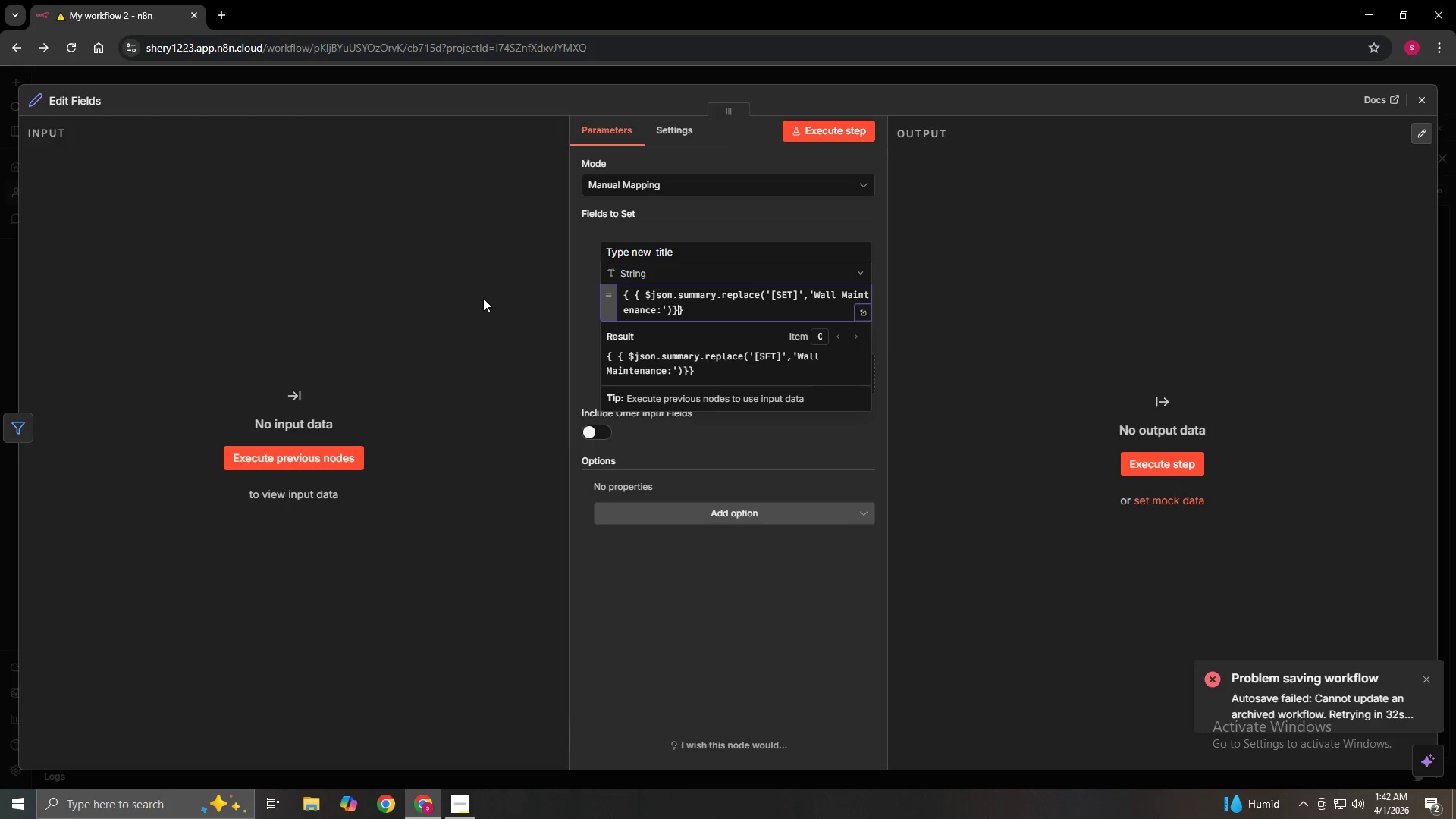 
key(ArrowRight)
 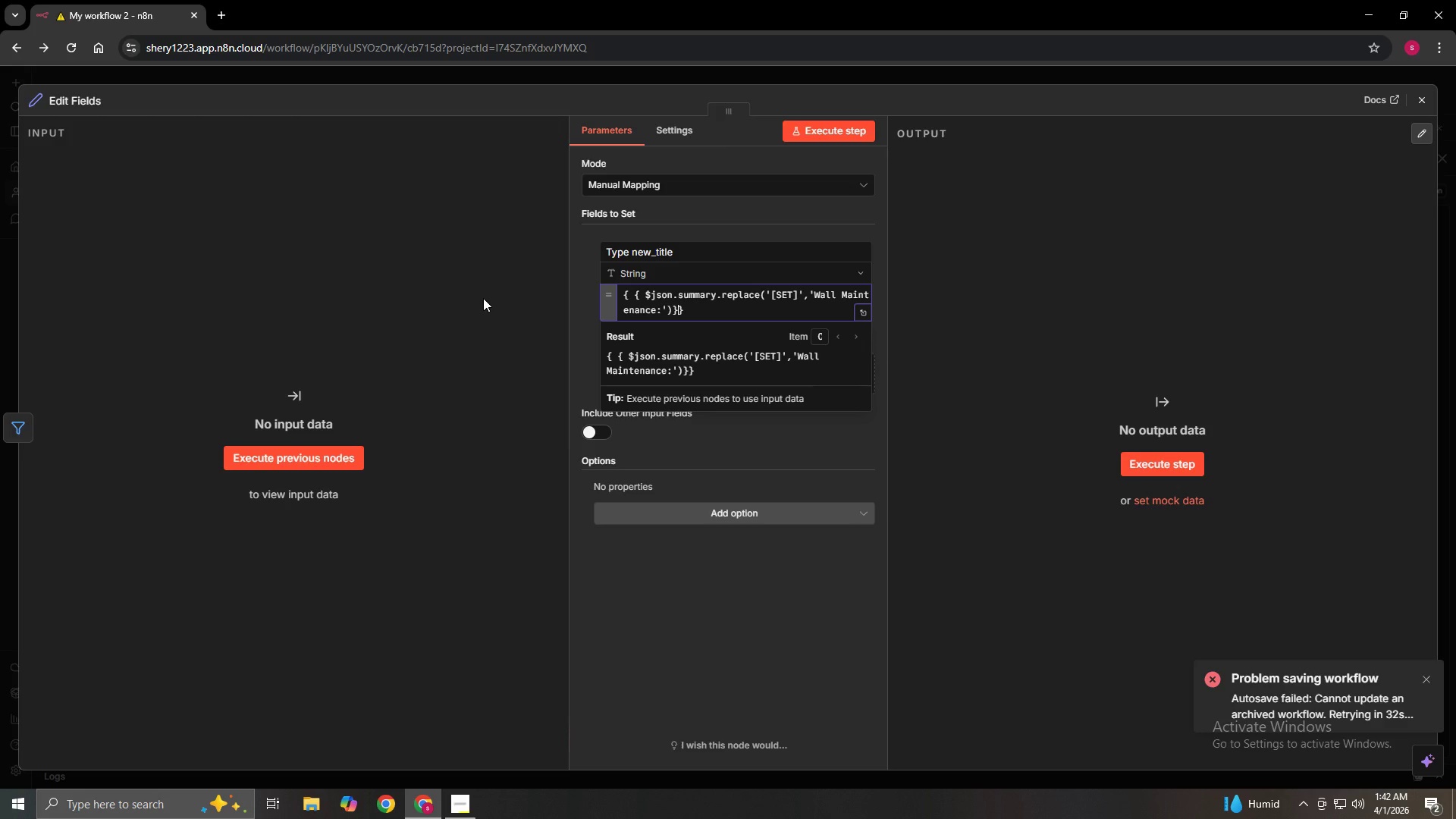 
key(ArrowRight)
 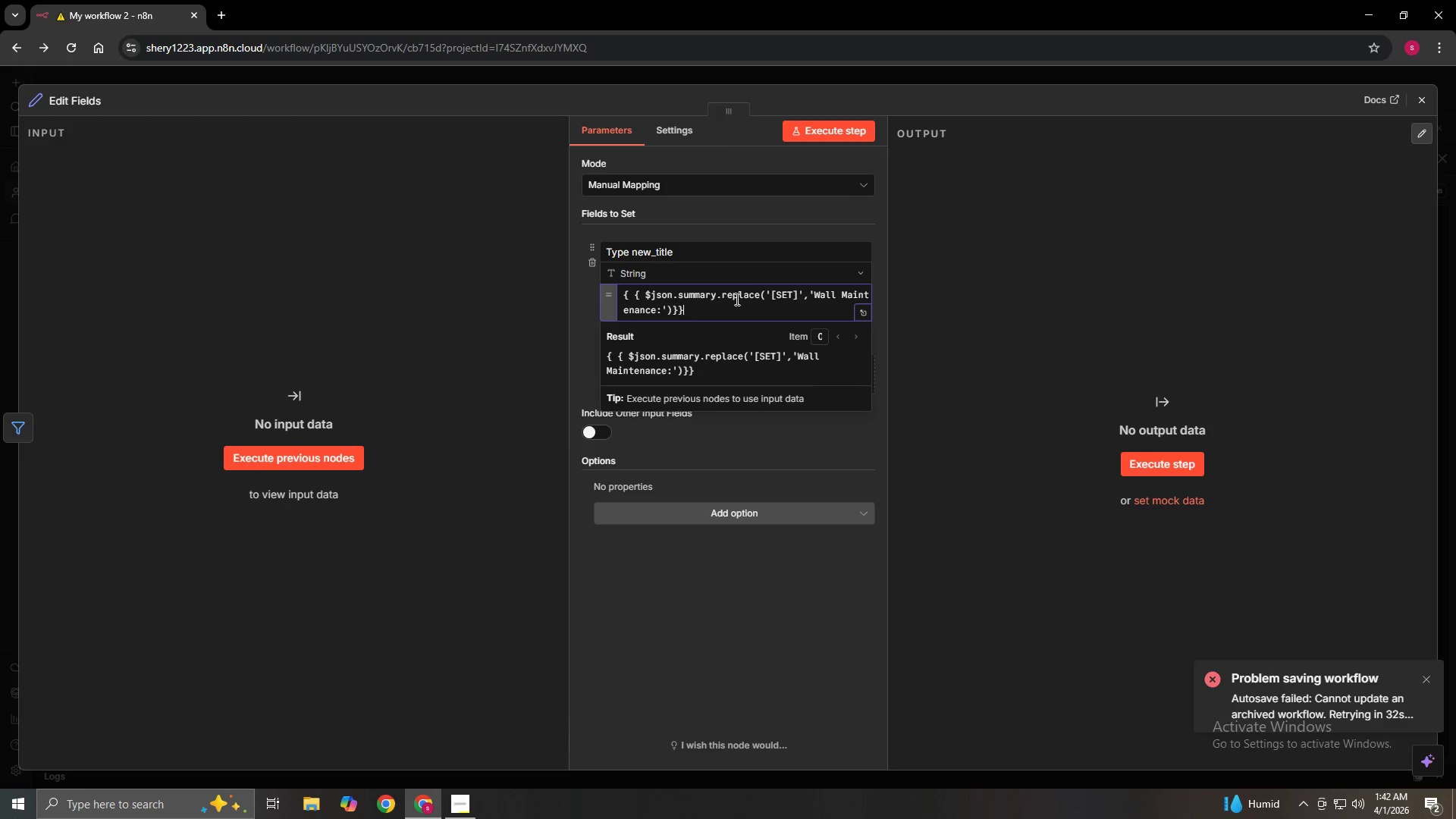 
left_click([1013, 311])
 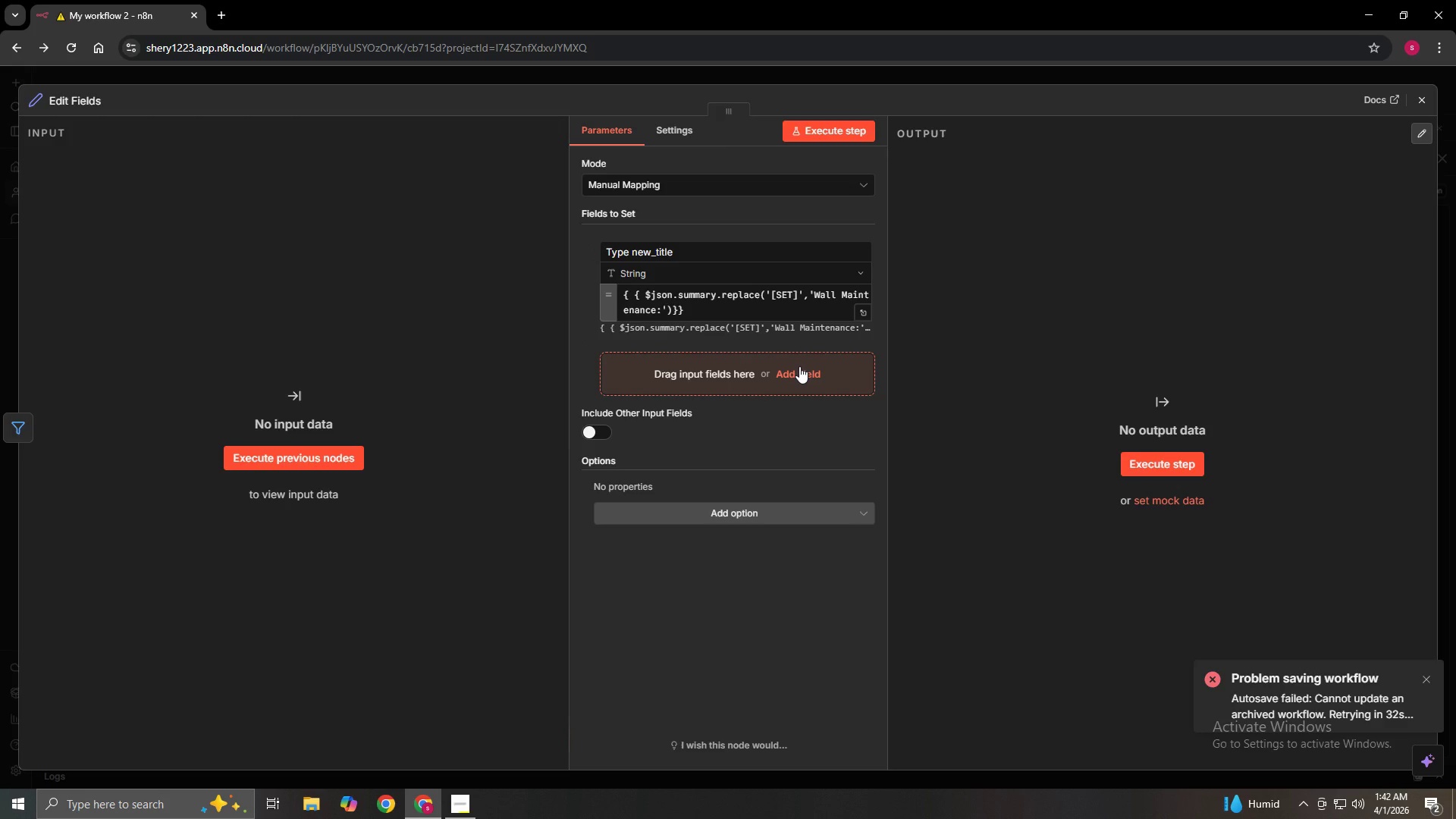 
left_click([807, 369])
 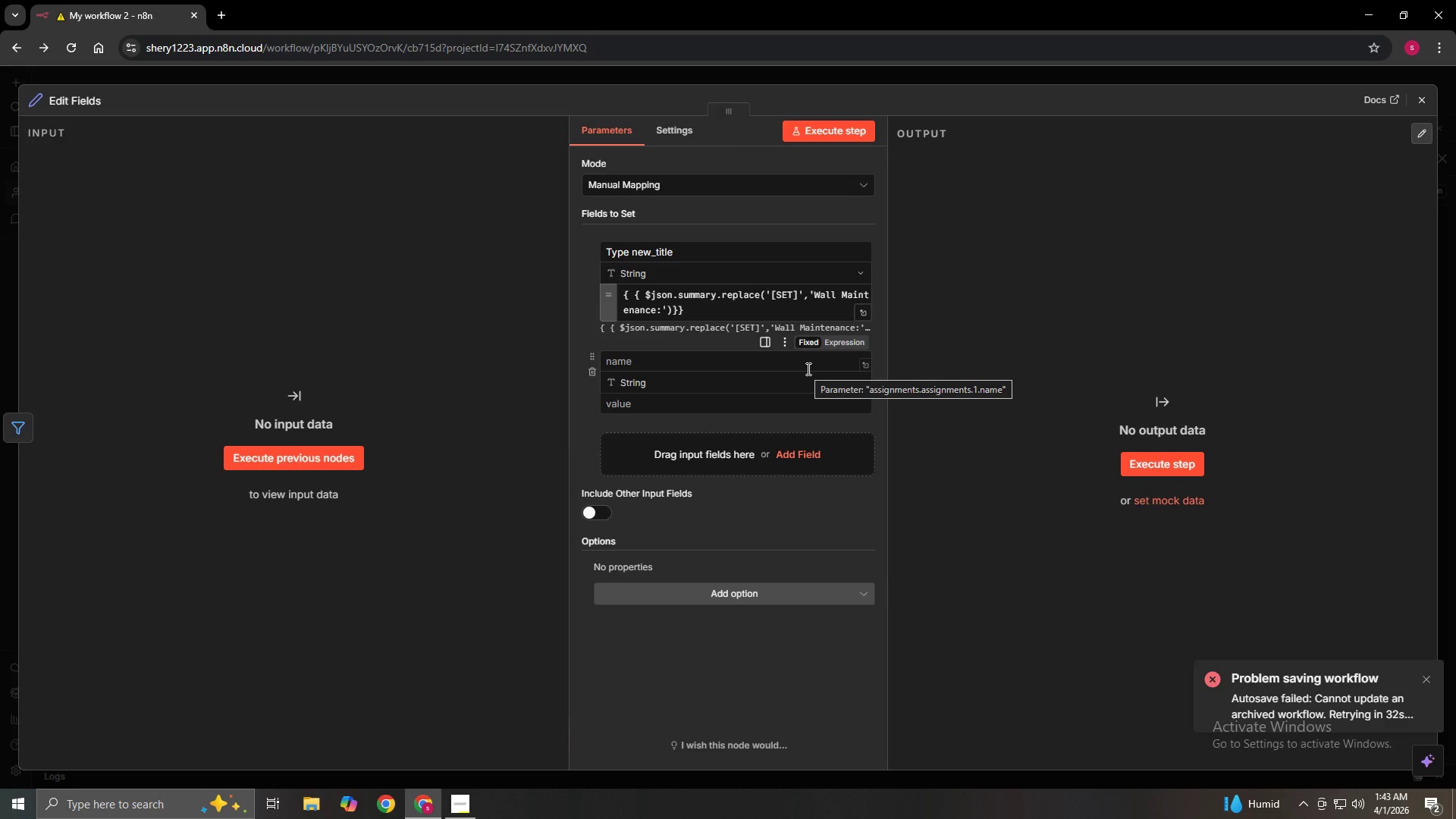 
wait(11.75)
 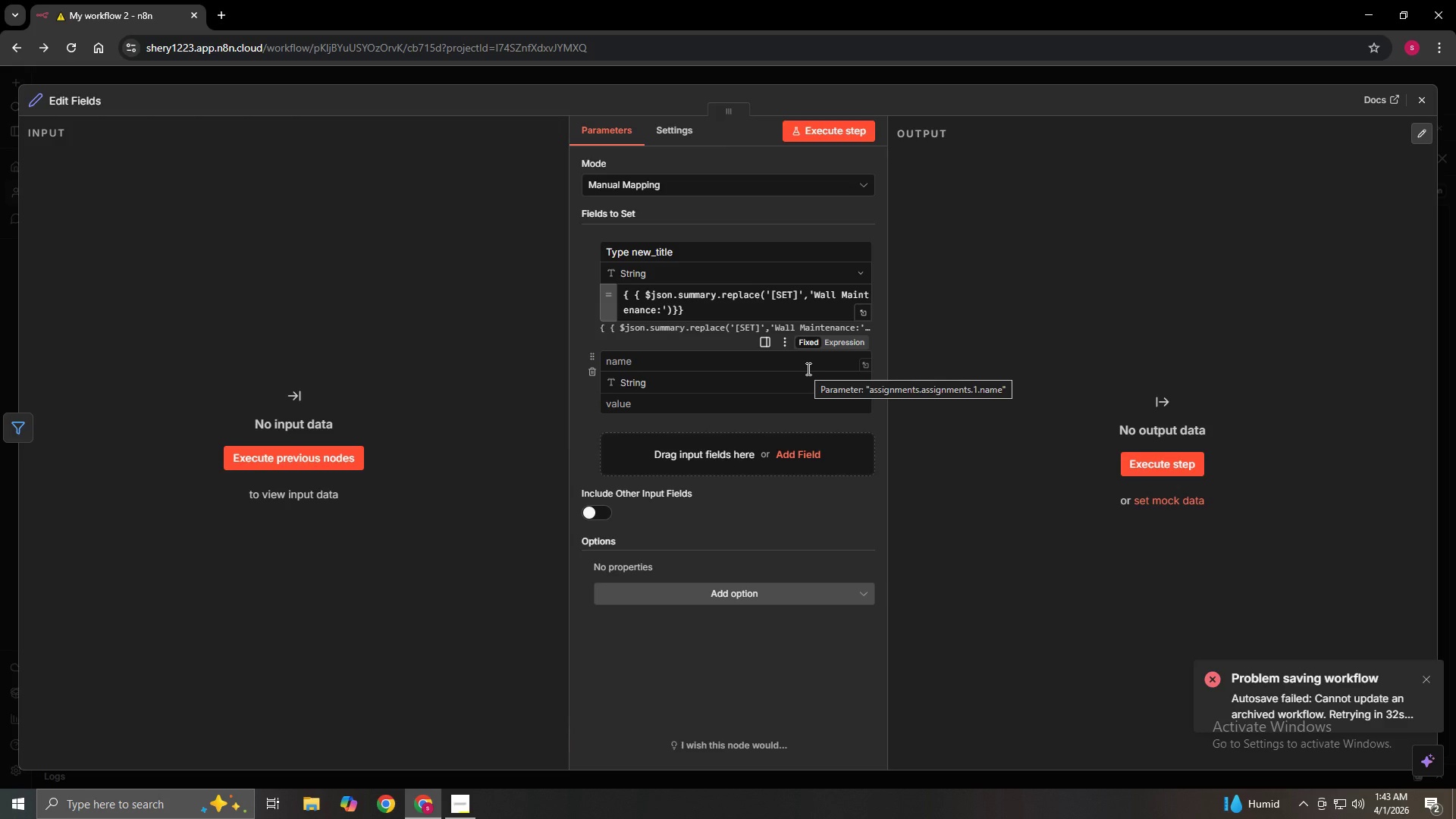 
left_click([775, 381])
 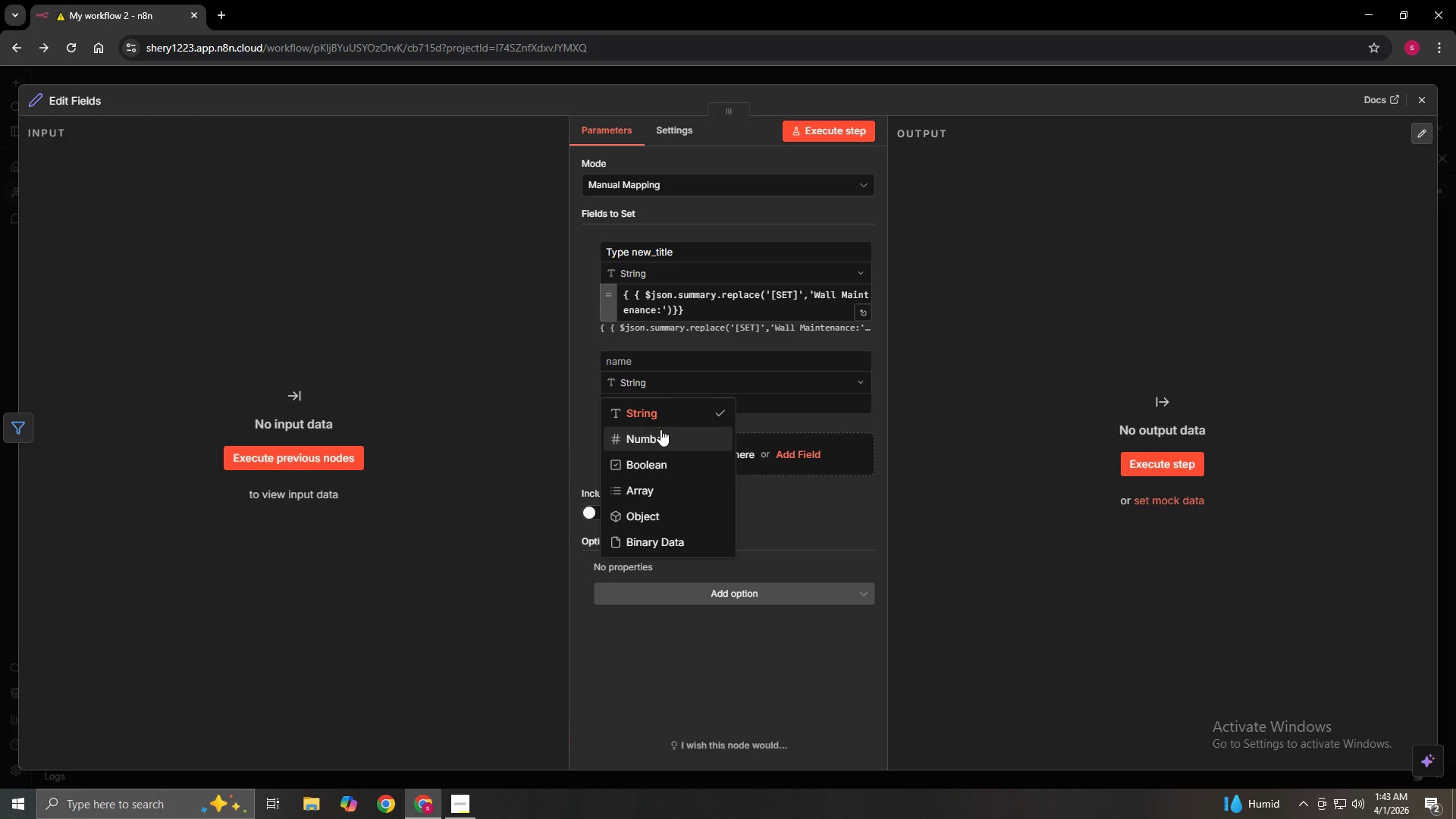 
left_click([659, 420])
 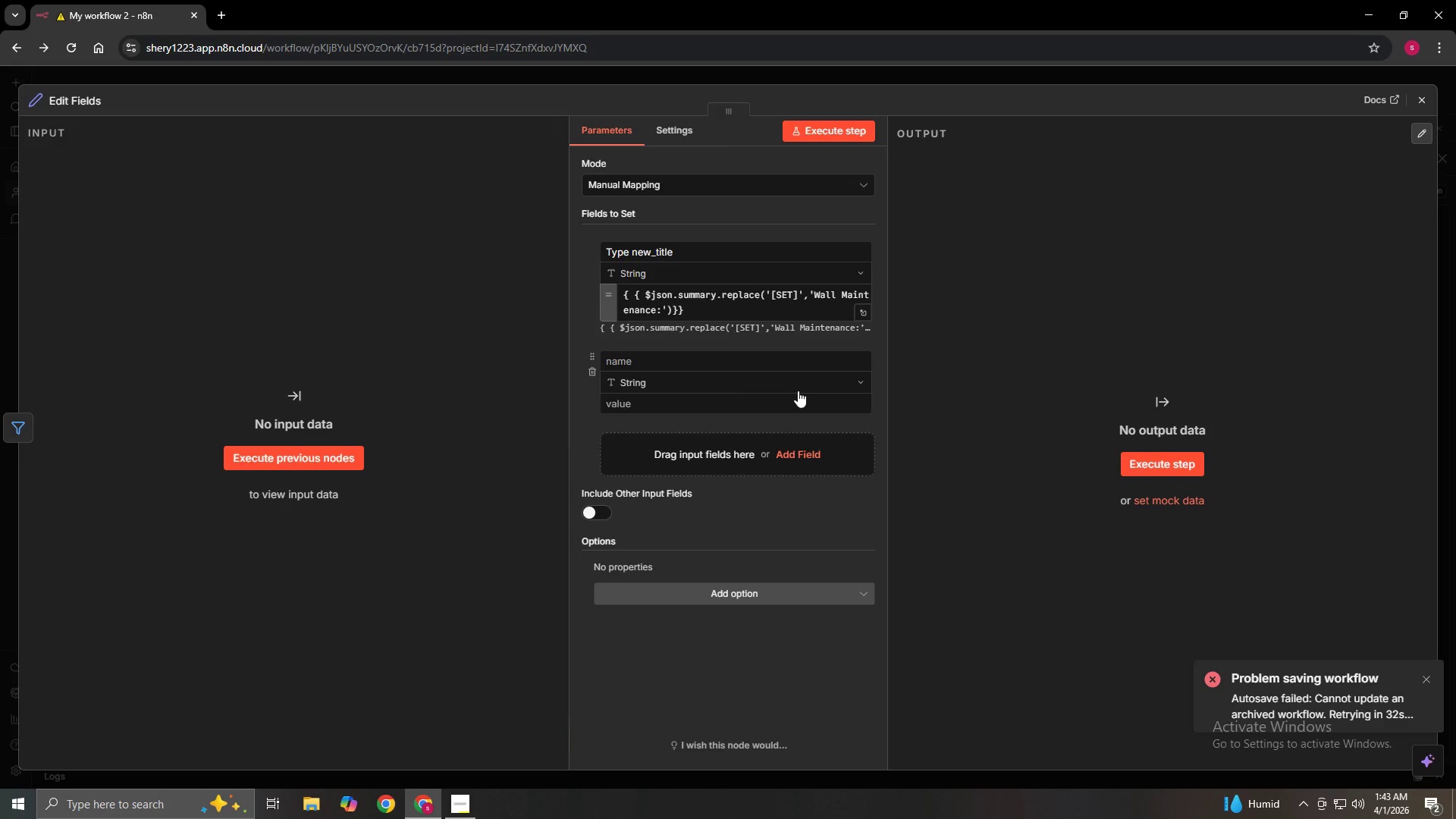 
wait(12.3)
 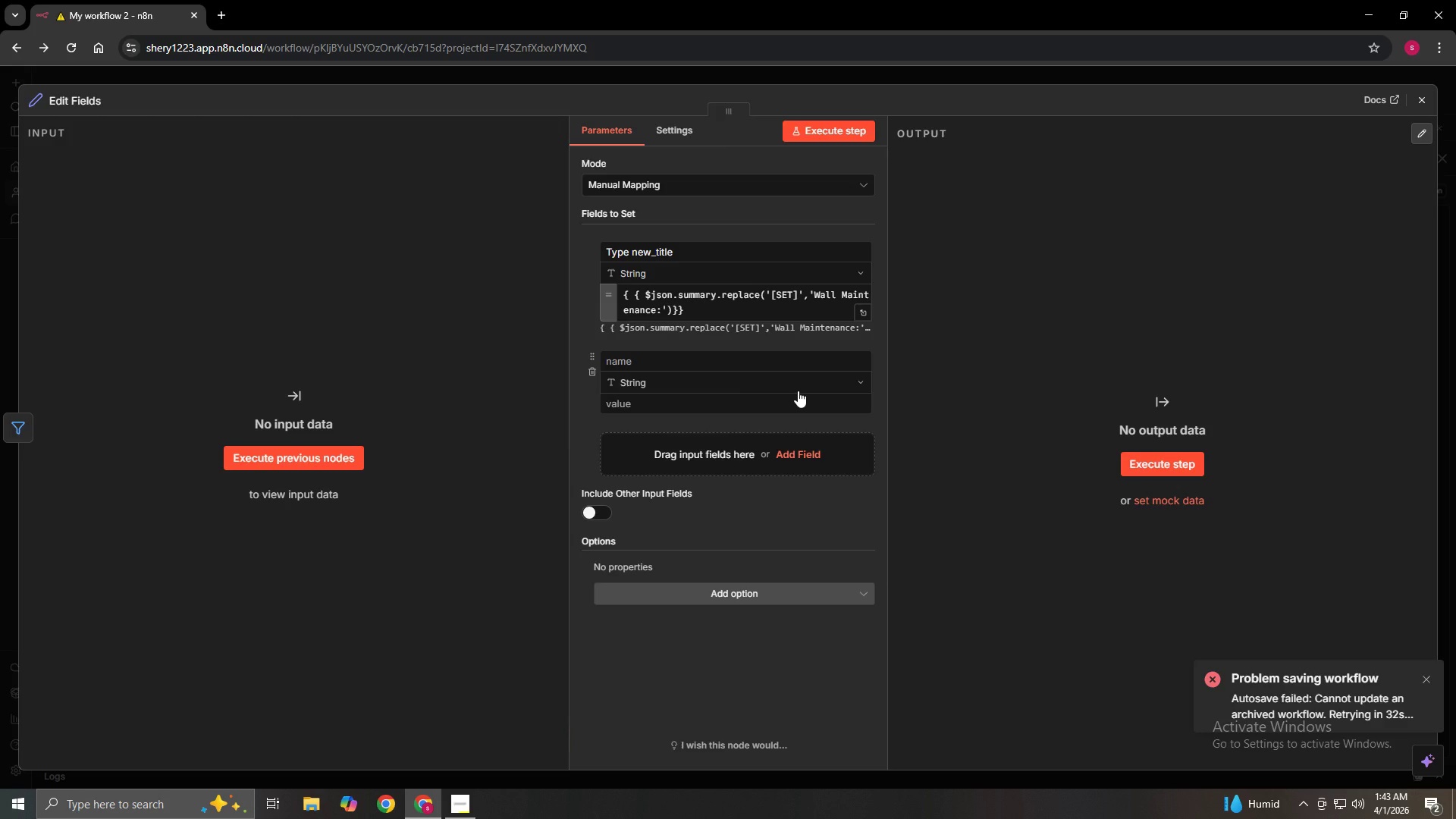 
left_click([1154, 473])
 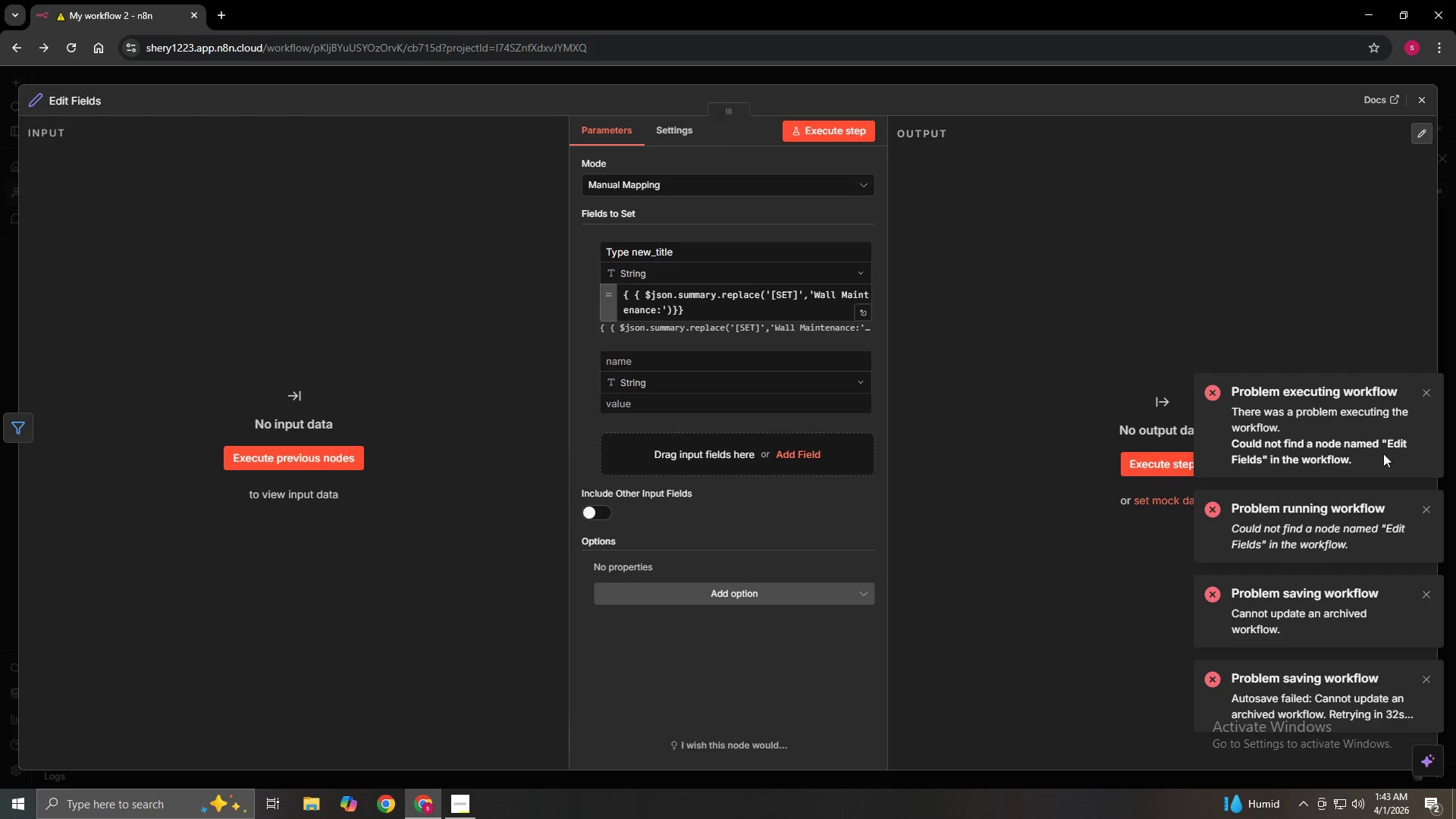 
left_click([1426, 390])
 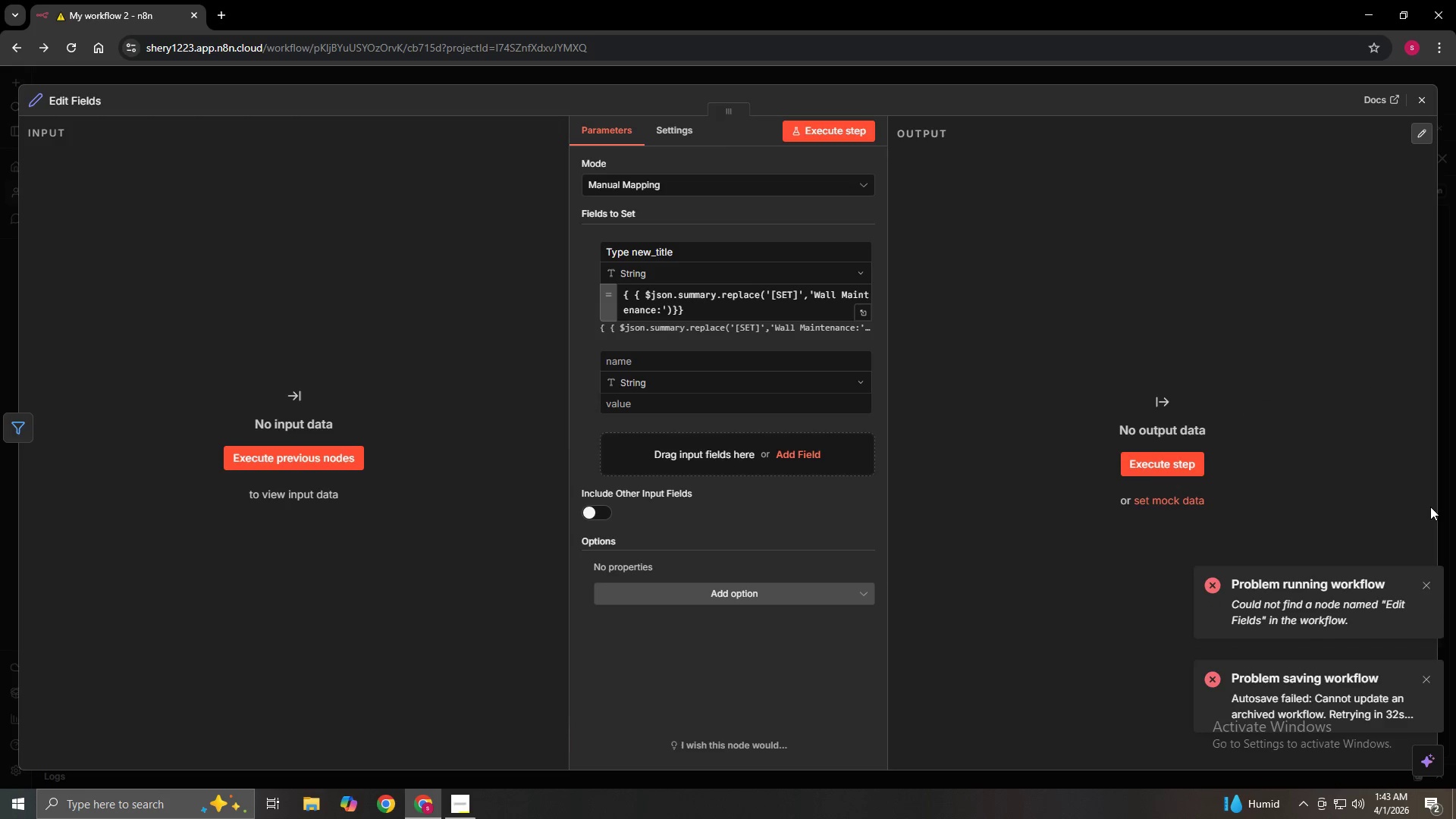 
left_click([1426, 597])
 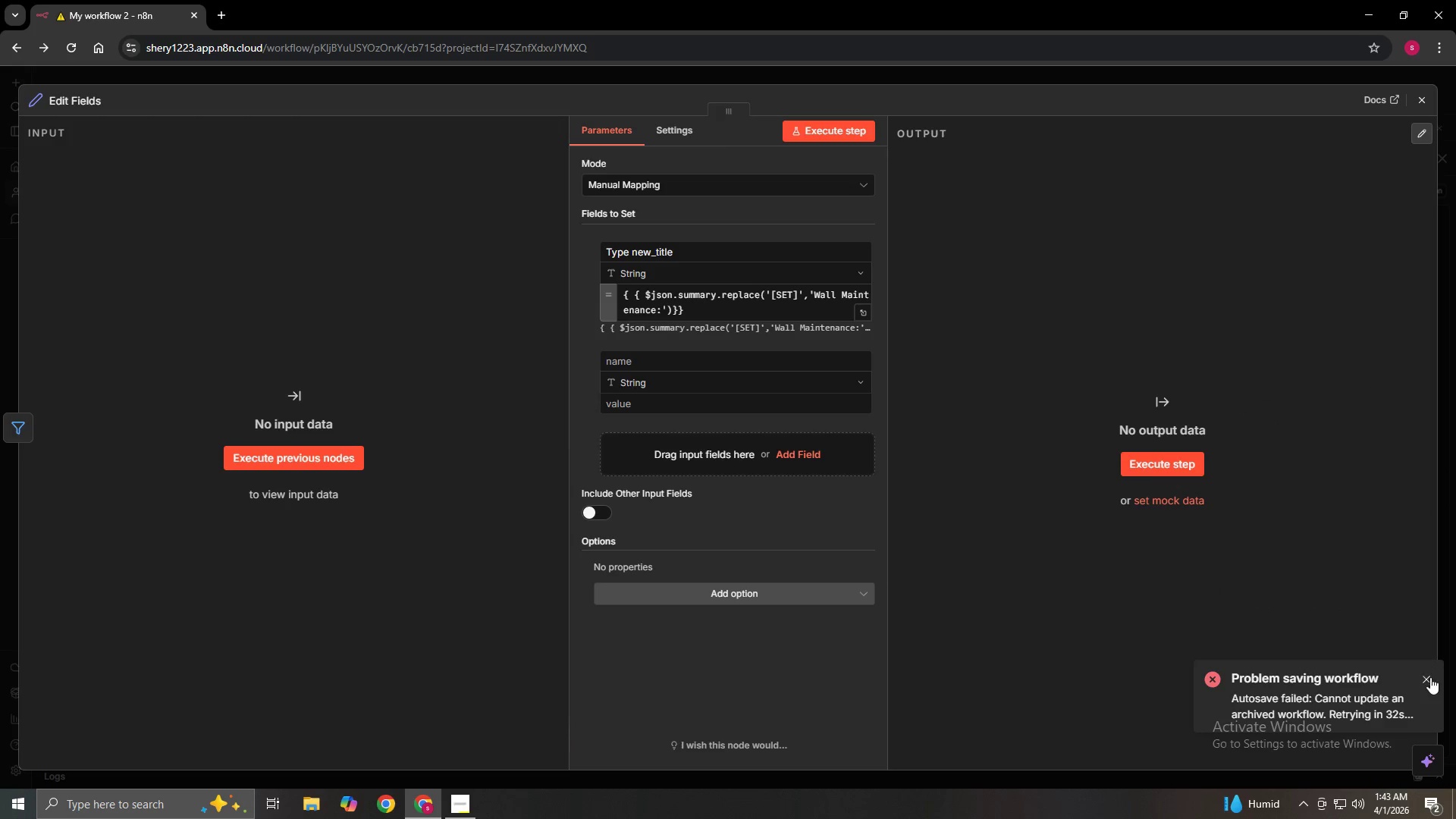 
left_click([1430, 679])
 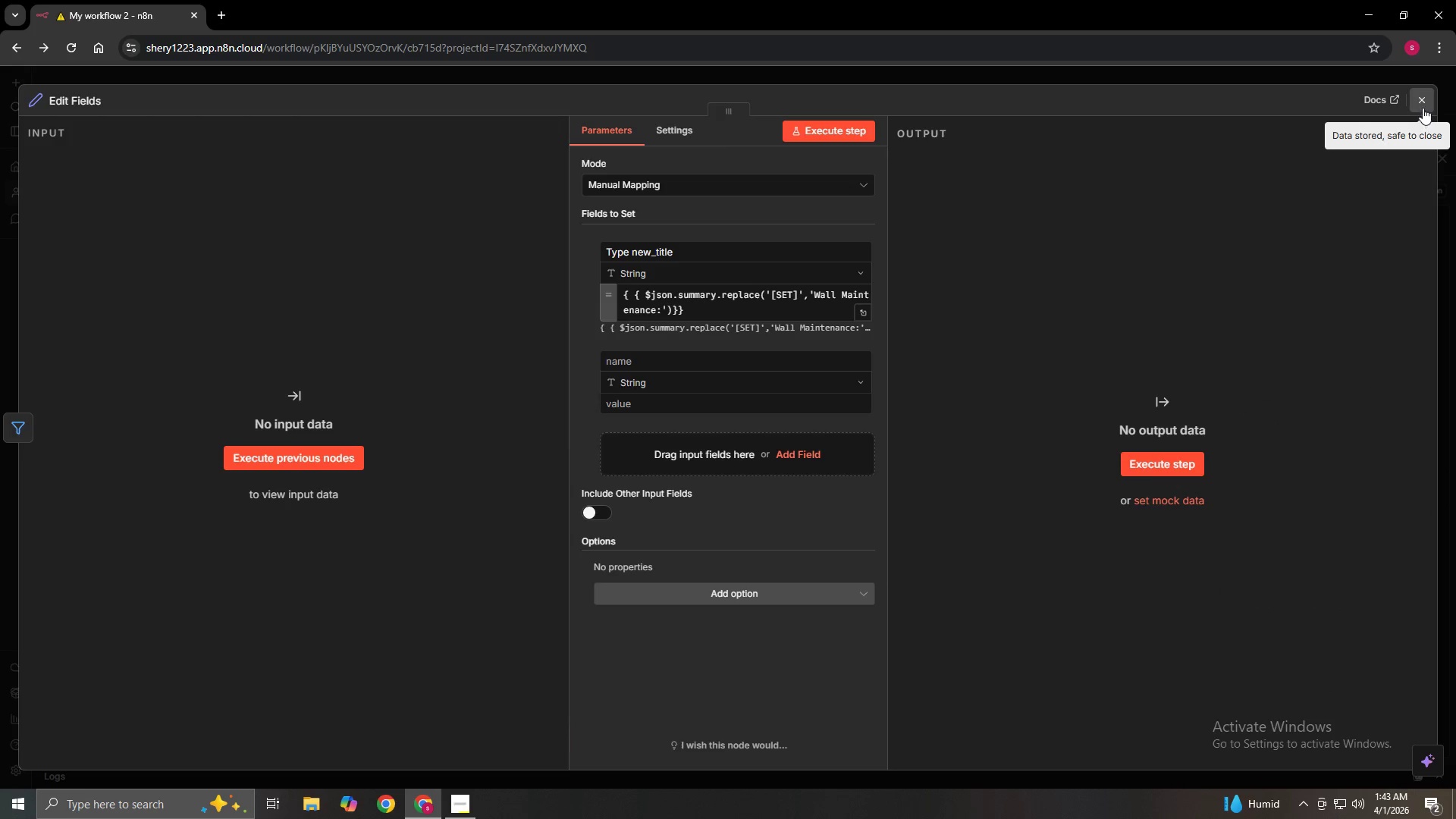 
left_click([1423, 108])
 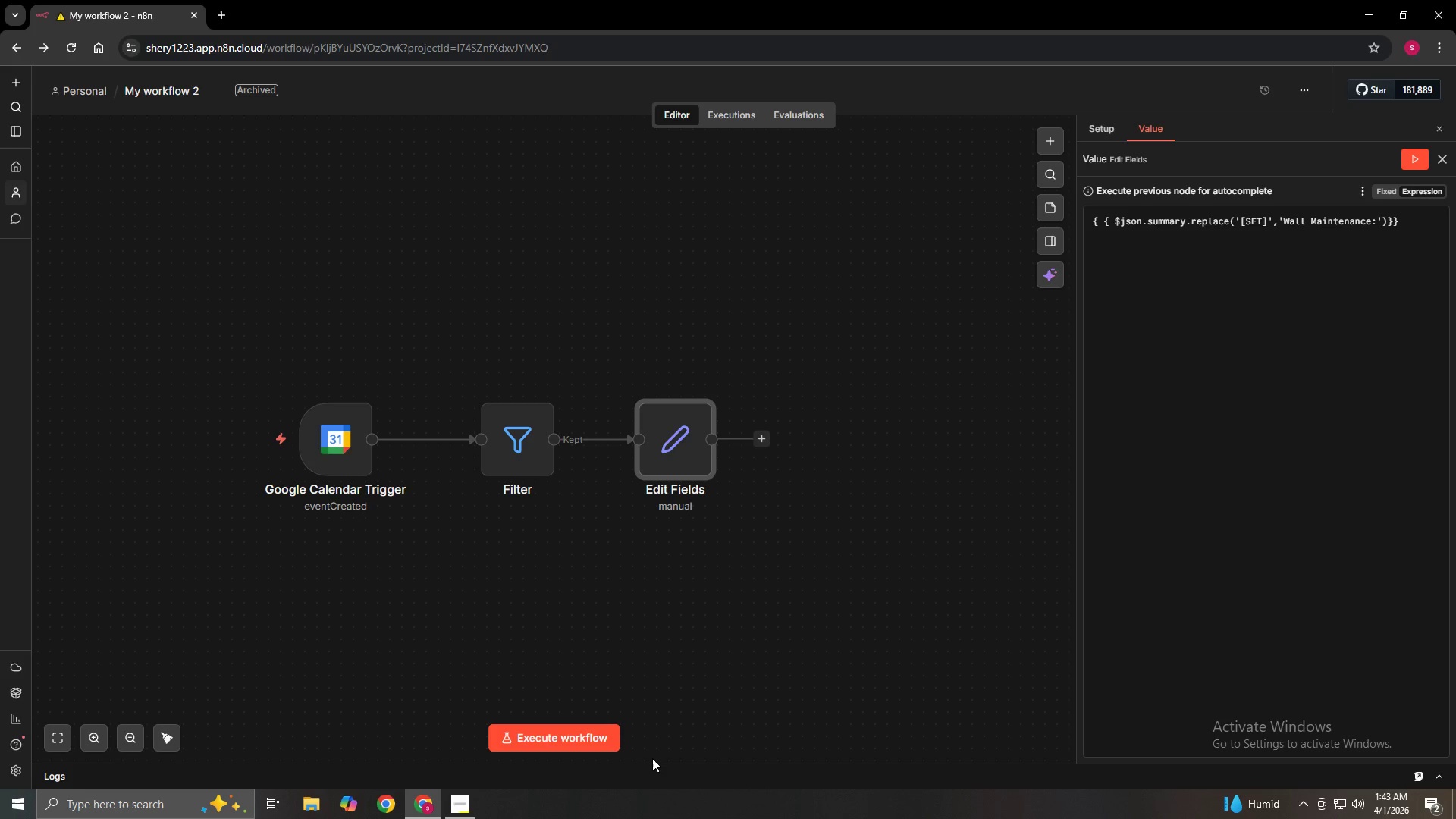 
wait(17.12)
 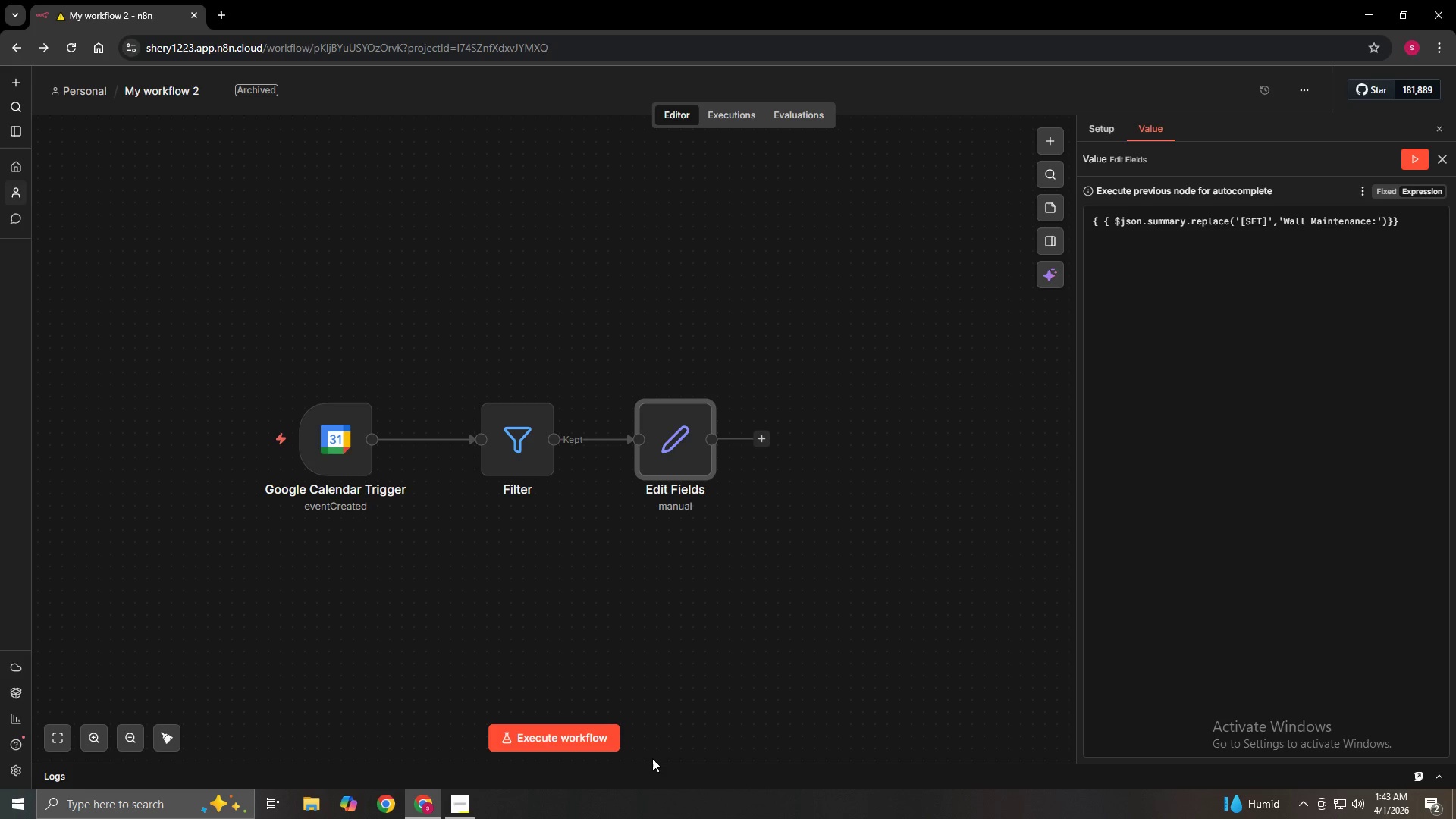 
left_click([758, 438])
 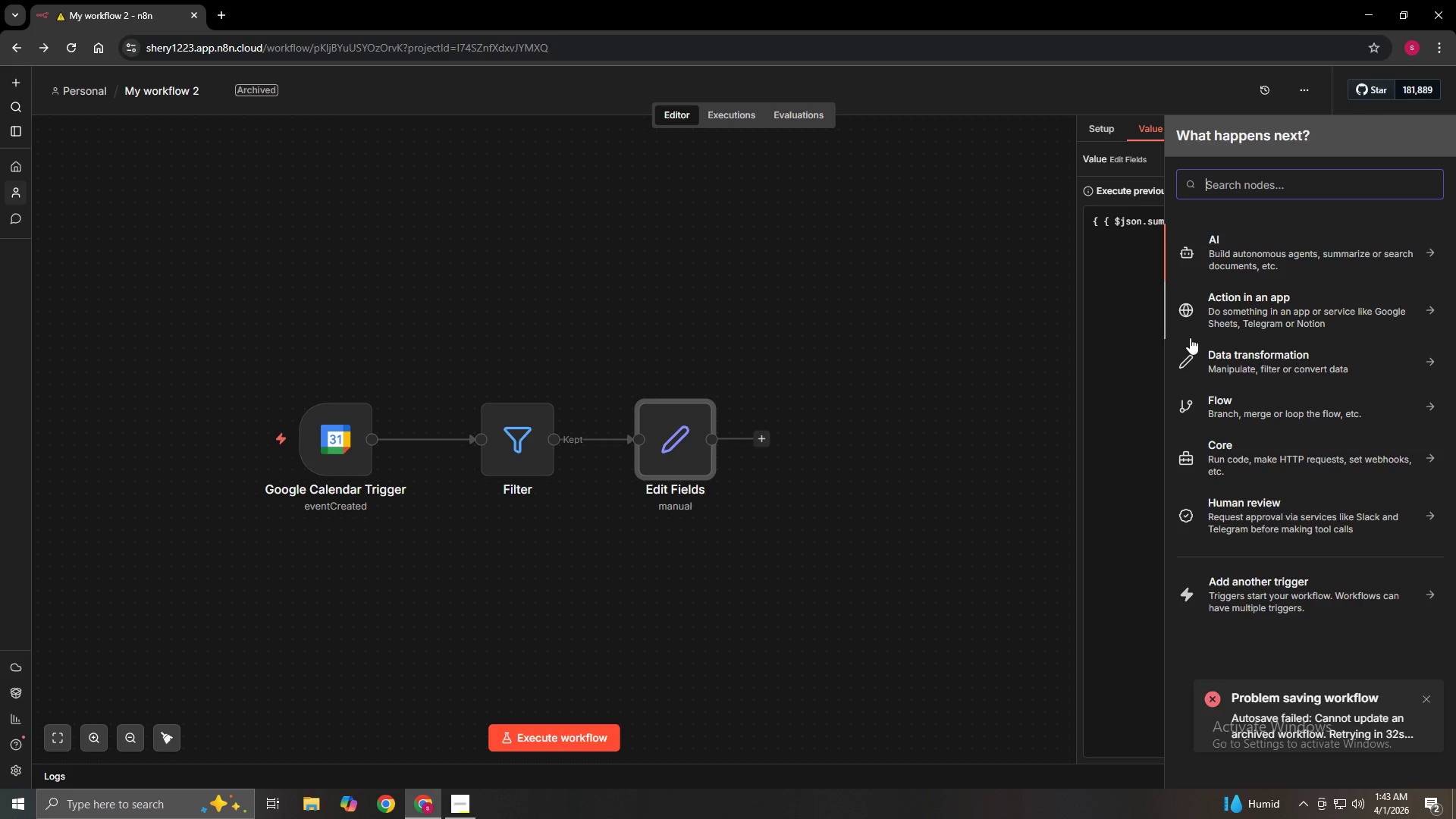 
wait(12.08)
 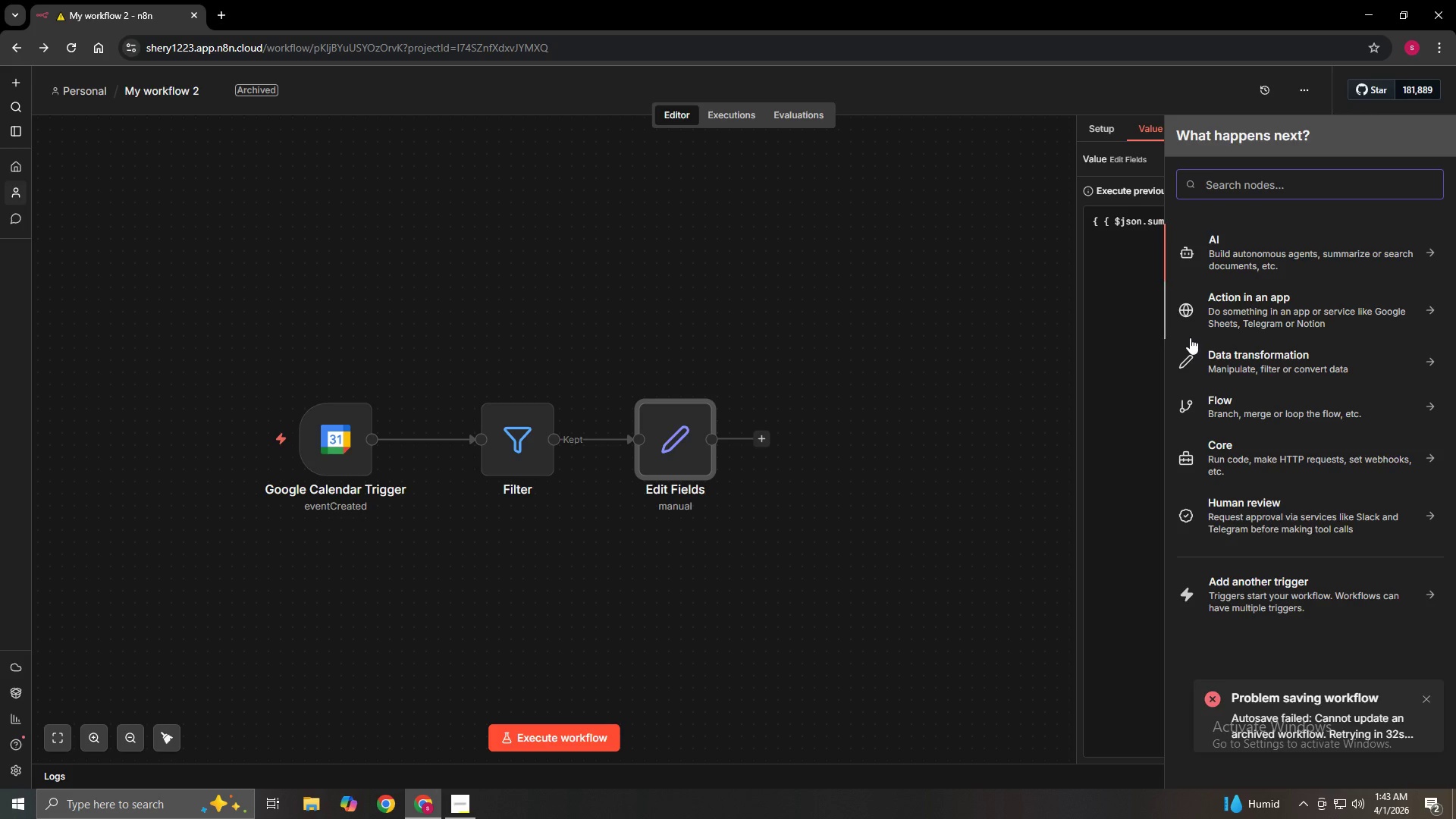 
type(Google cale)
 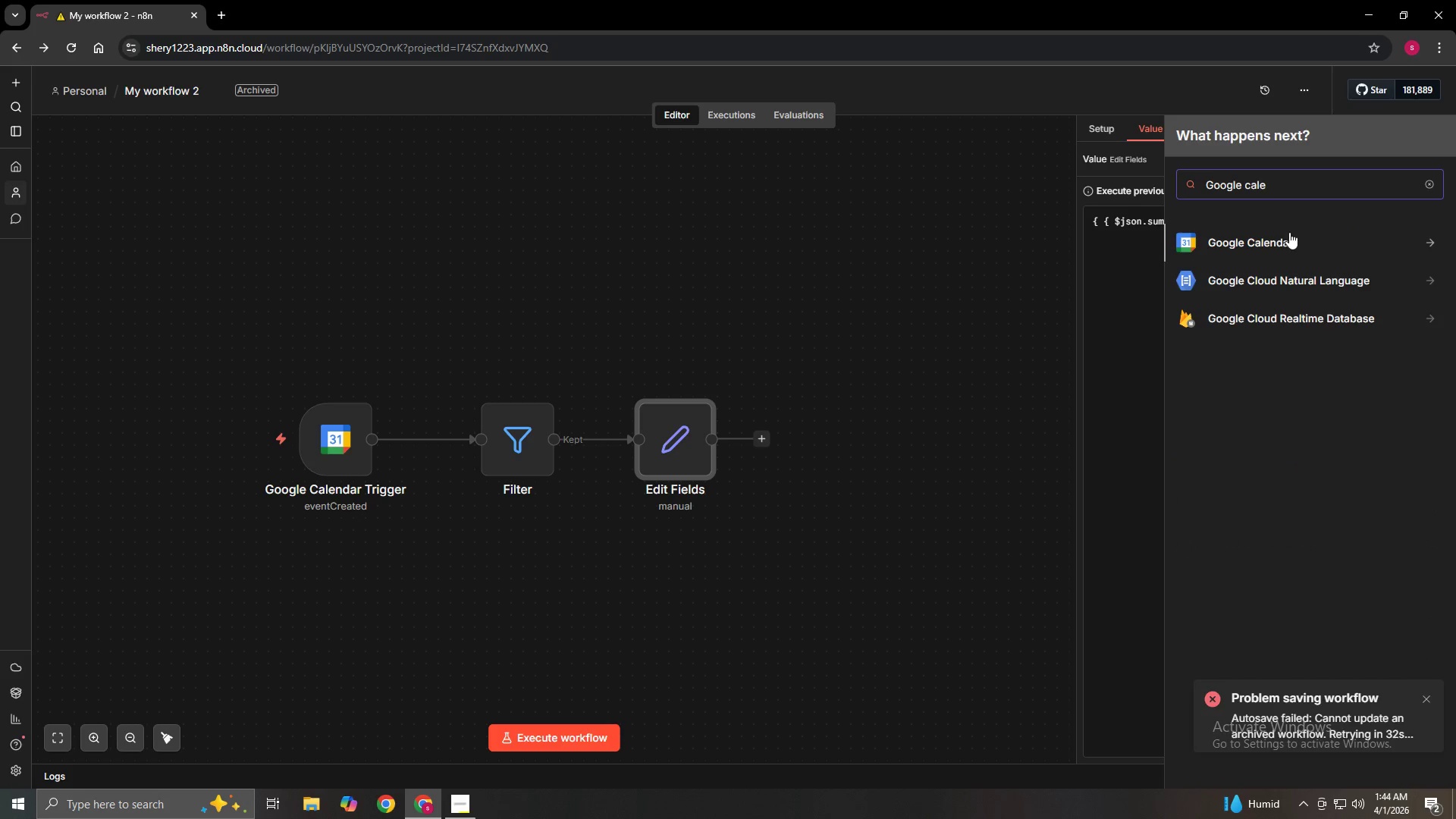 
left_click([1283, 234])
 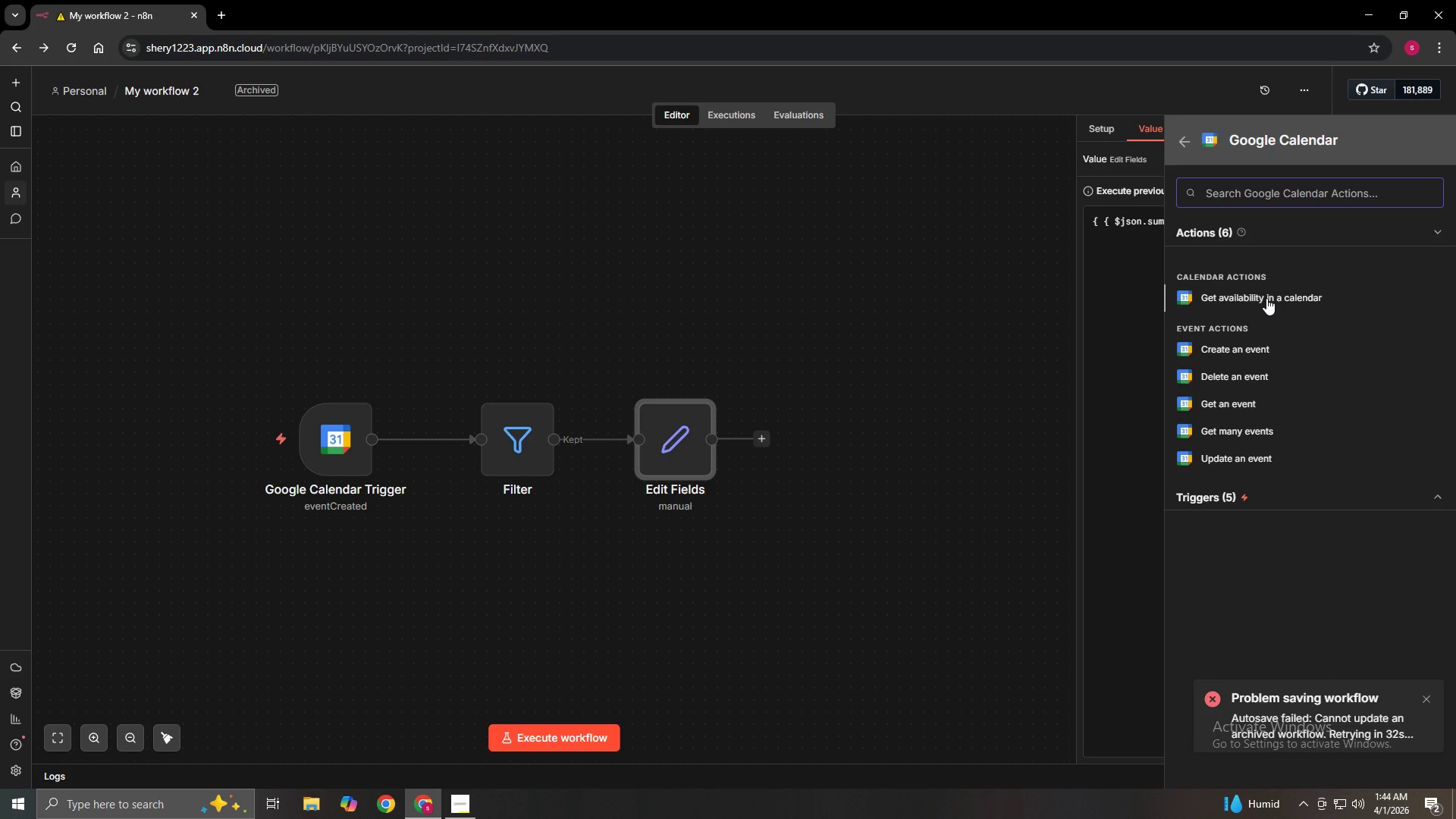 
wait(18.59)
 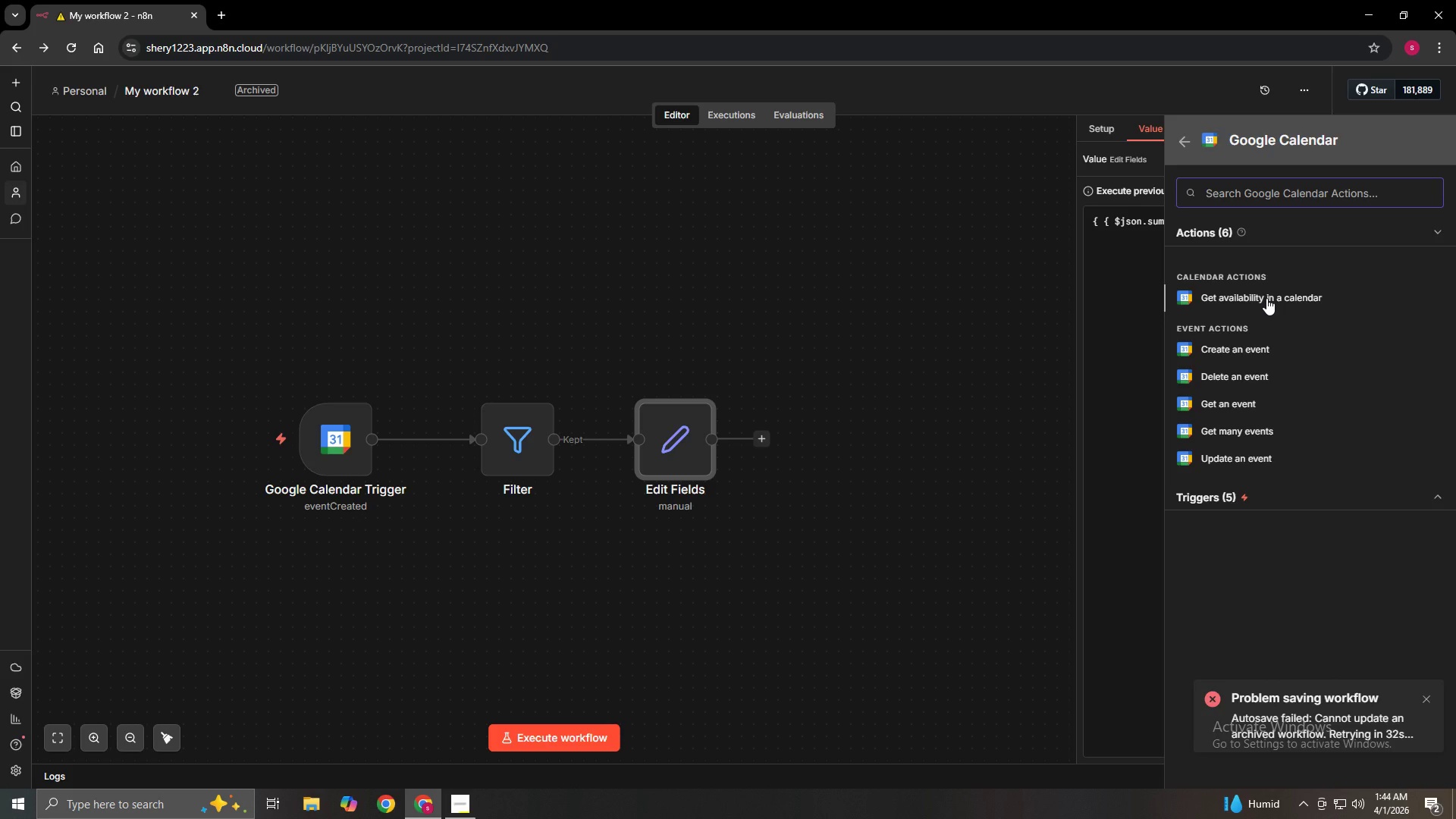 
left_click([1443, 497])
 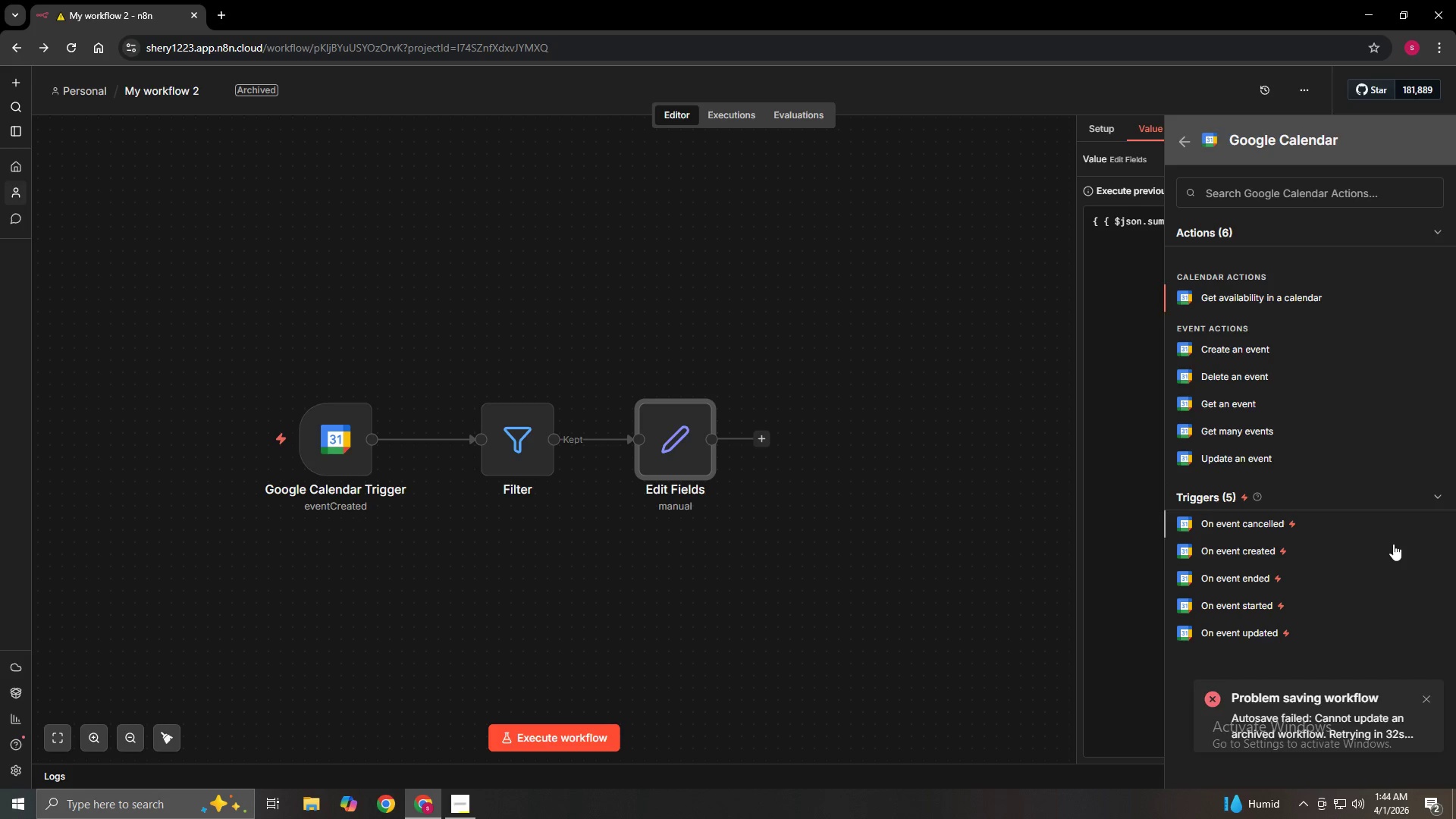 
scroll: coordinate [1345, 573], scroll_direction: down, amount: 2.0
 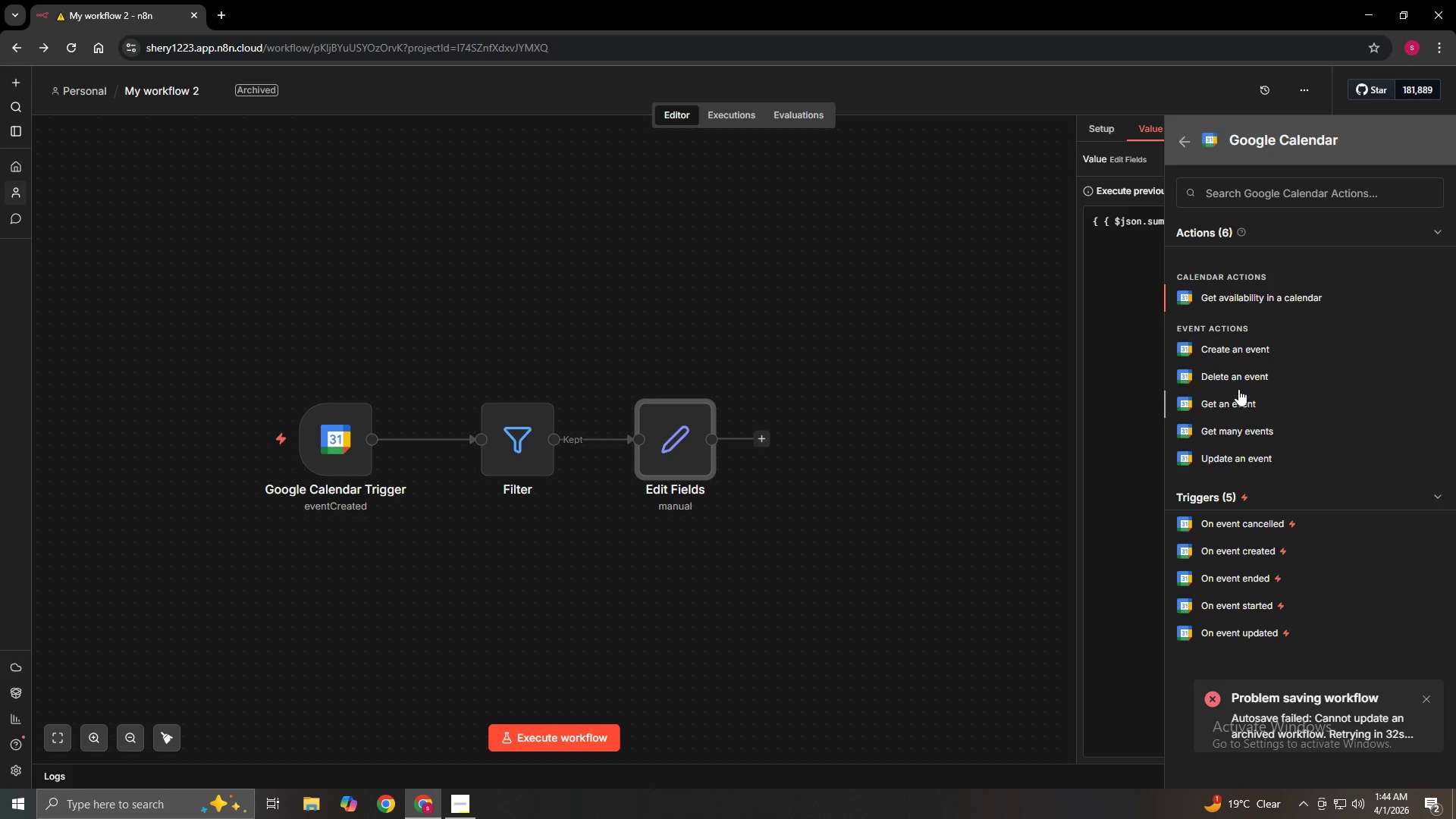 
wait(28.0)
 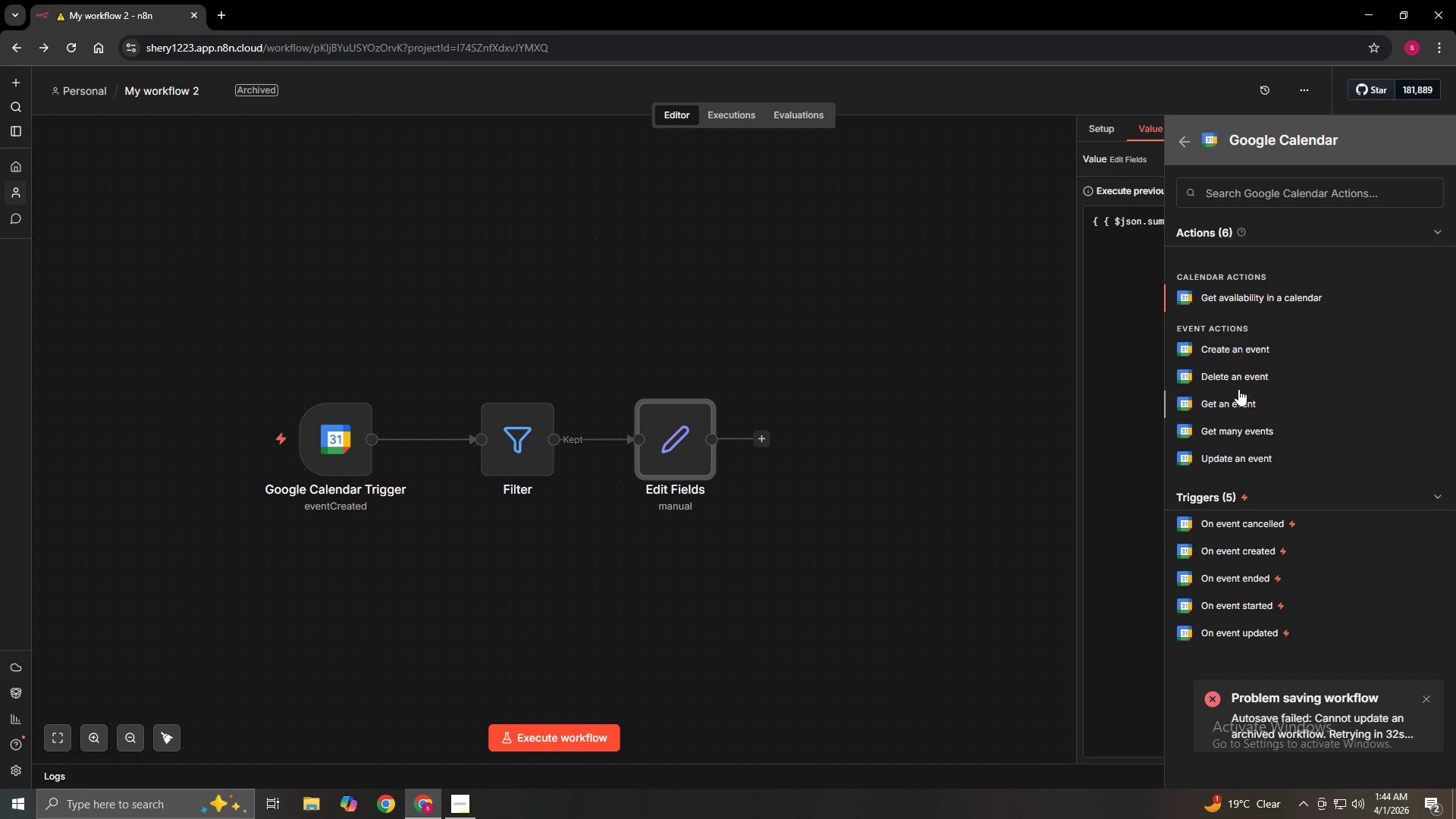 
left_click([1426, 697])
 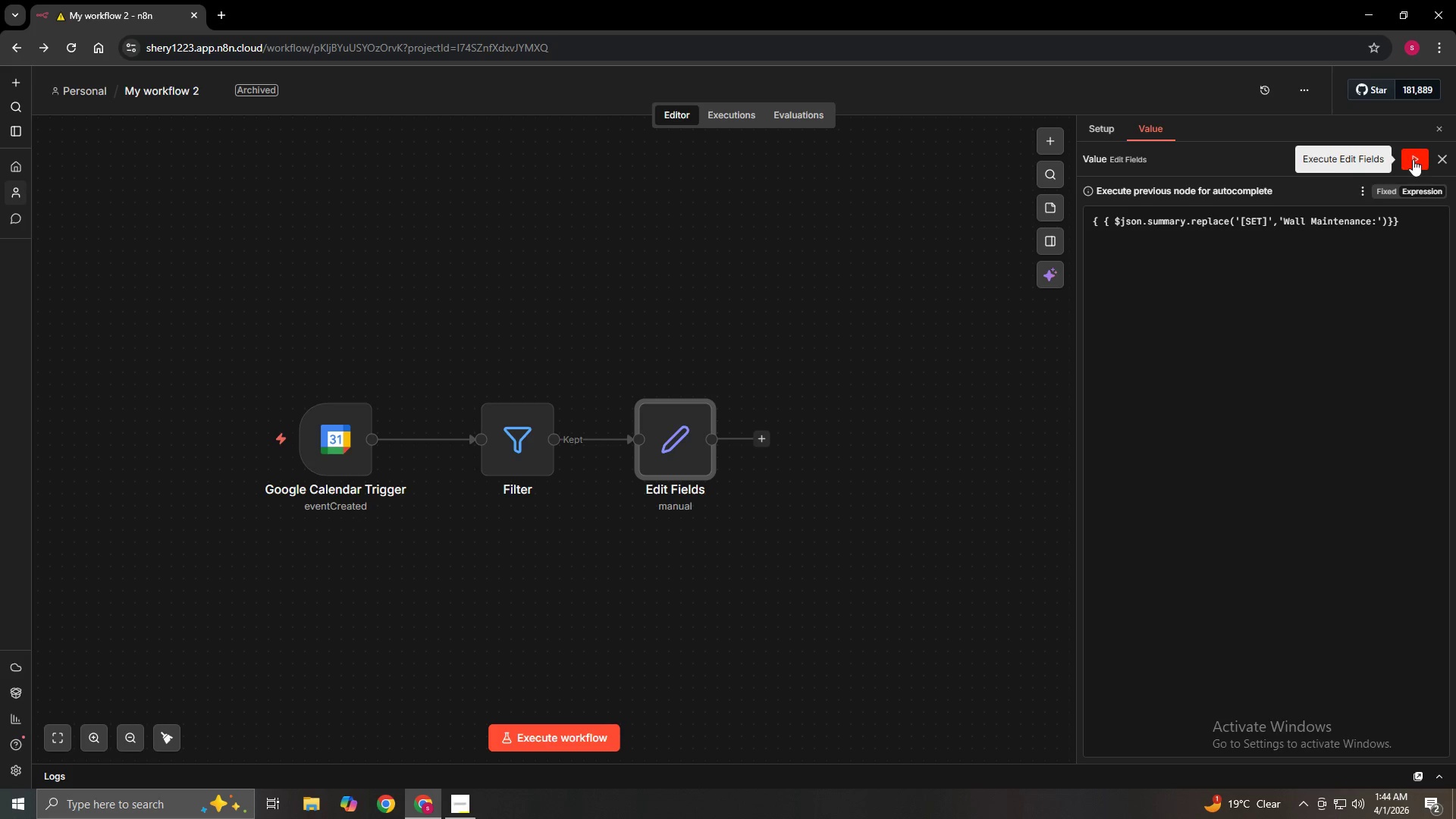 
left_click([1056, 148])
 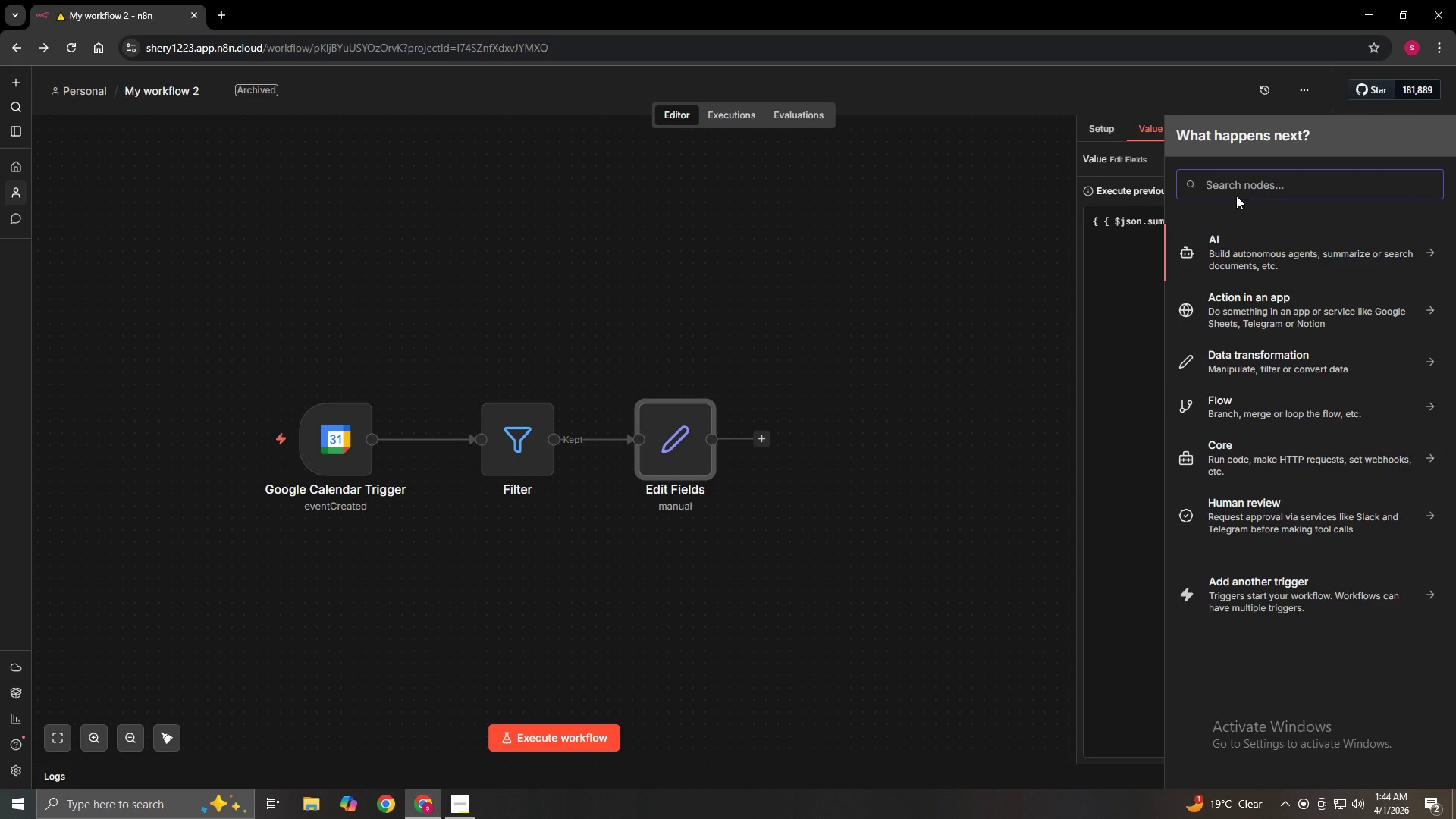 
type(goole)
 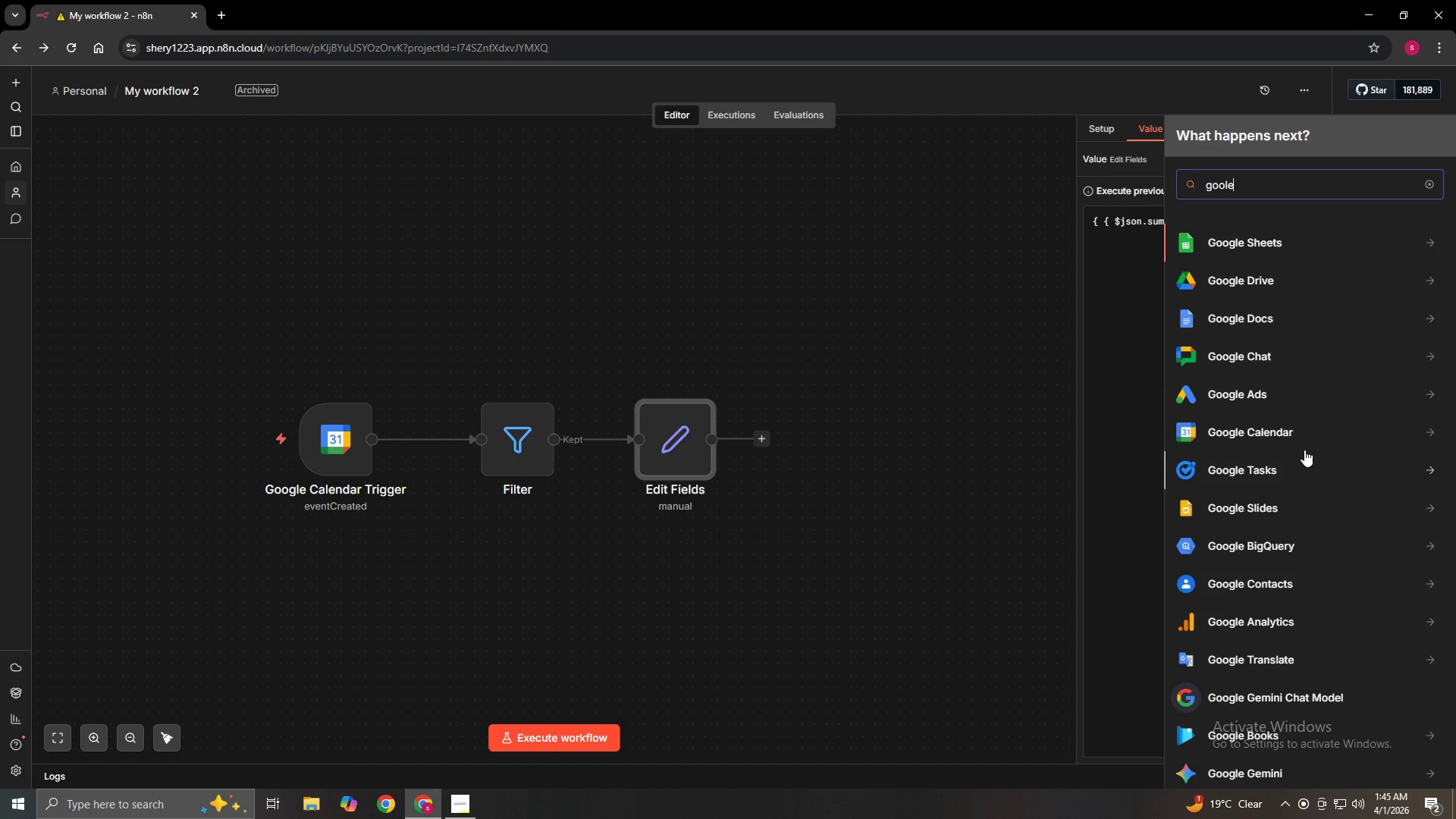 
left_click([1310, 432])
 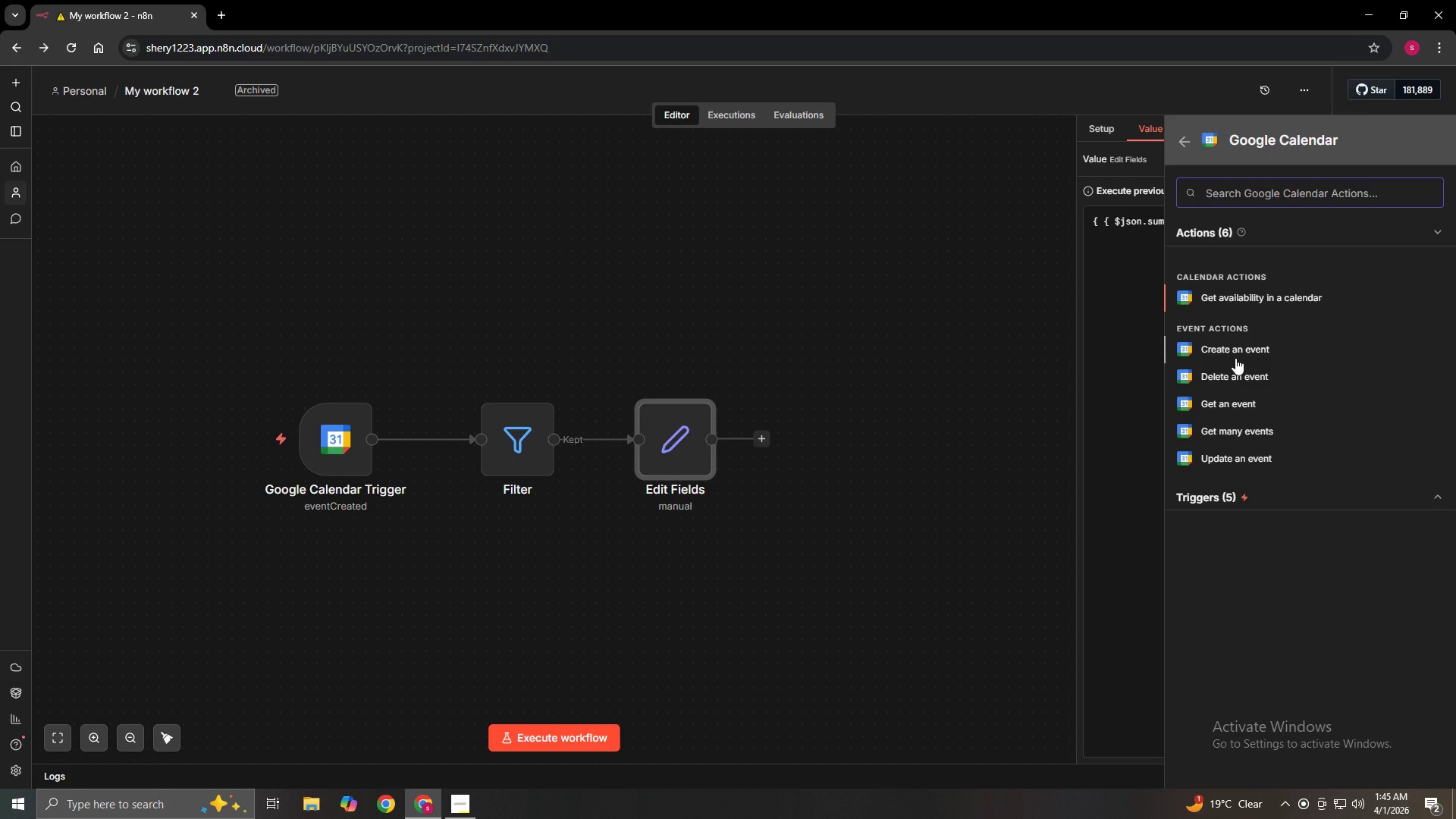 
wait(13.36)
 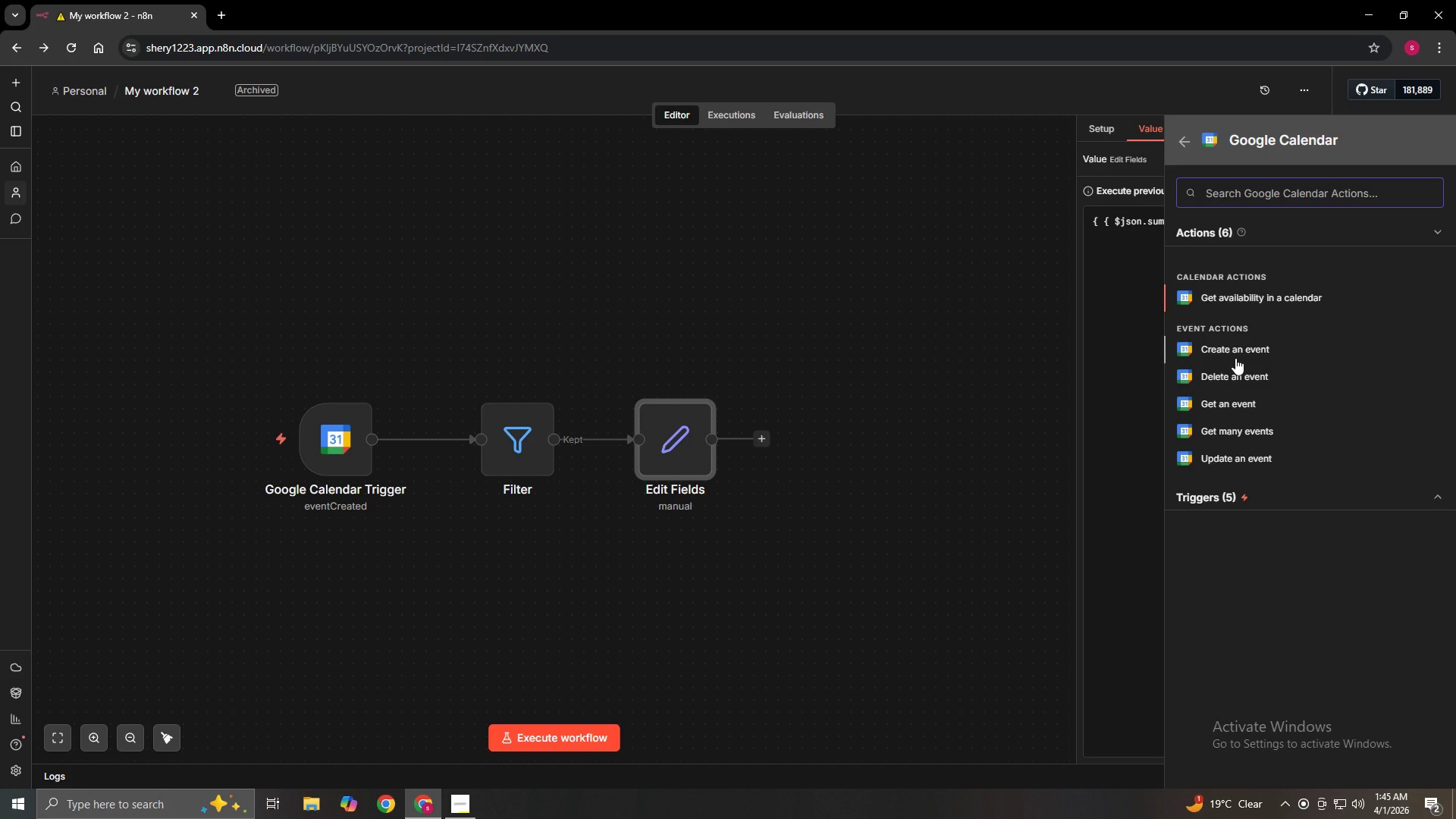 
left_click([1235, 358])
 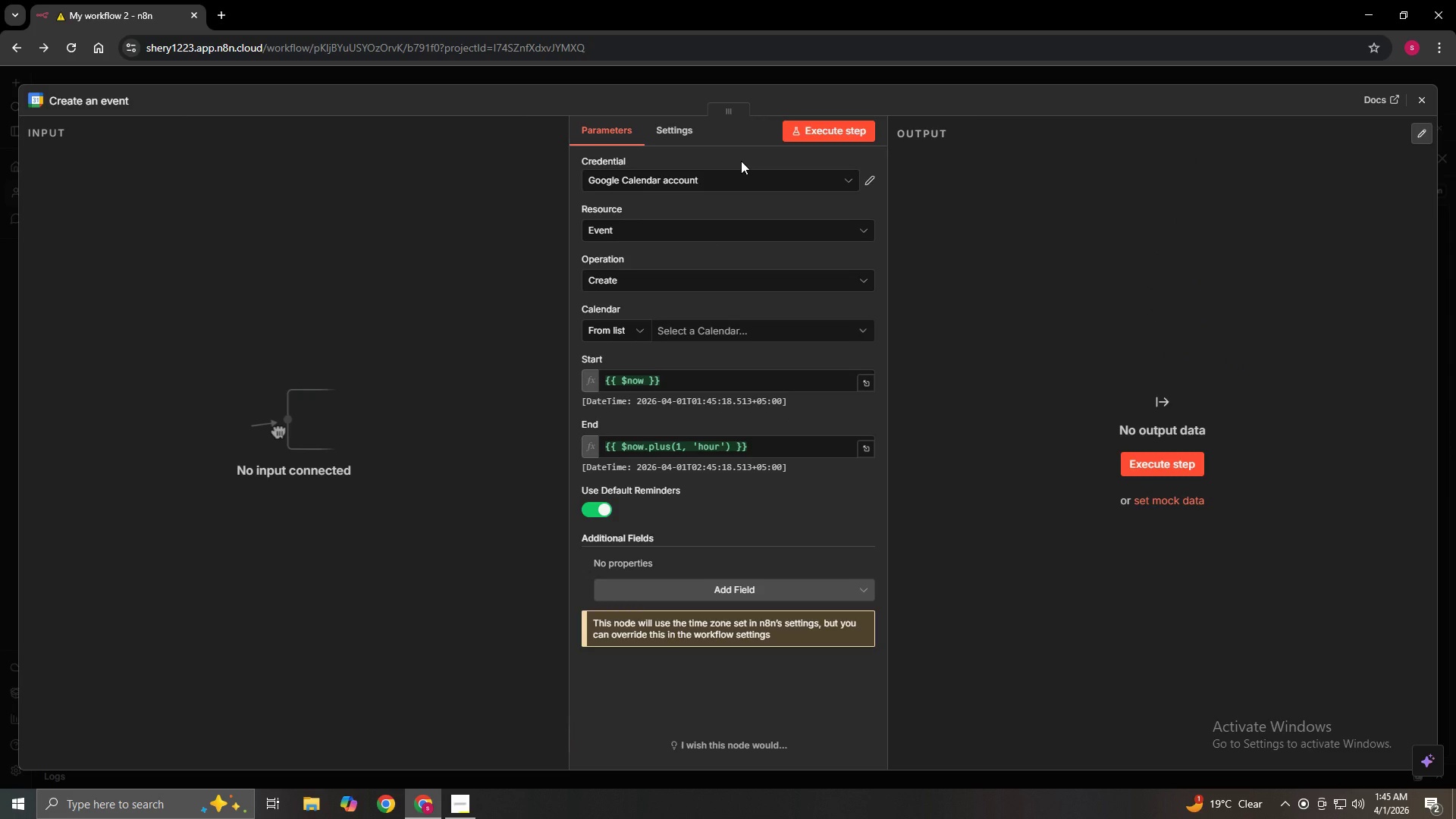 
wait(5.62)
 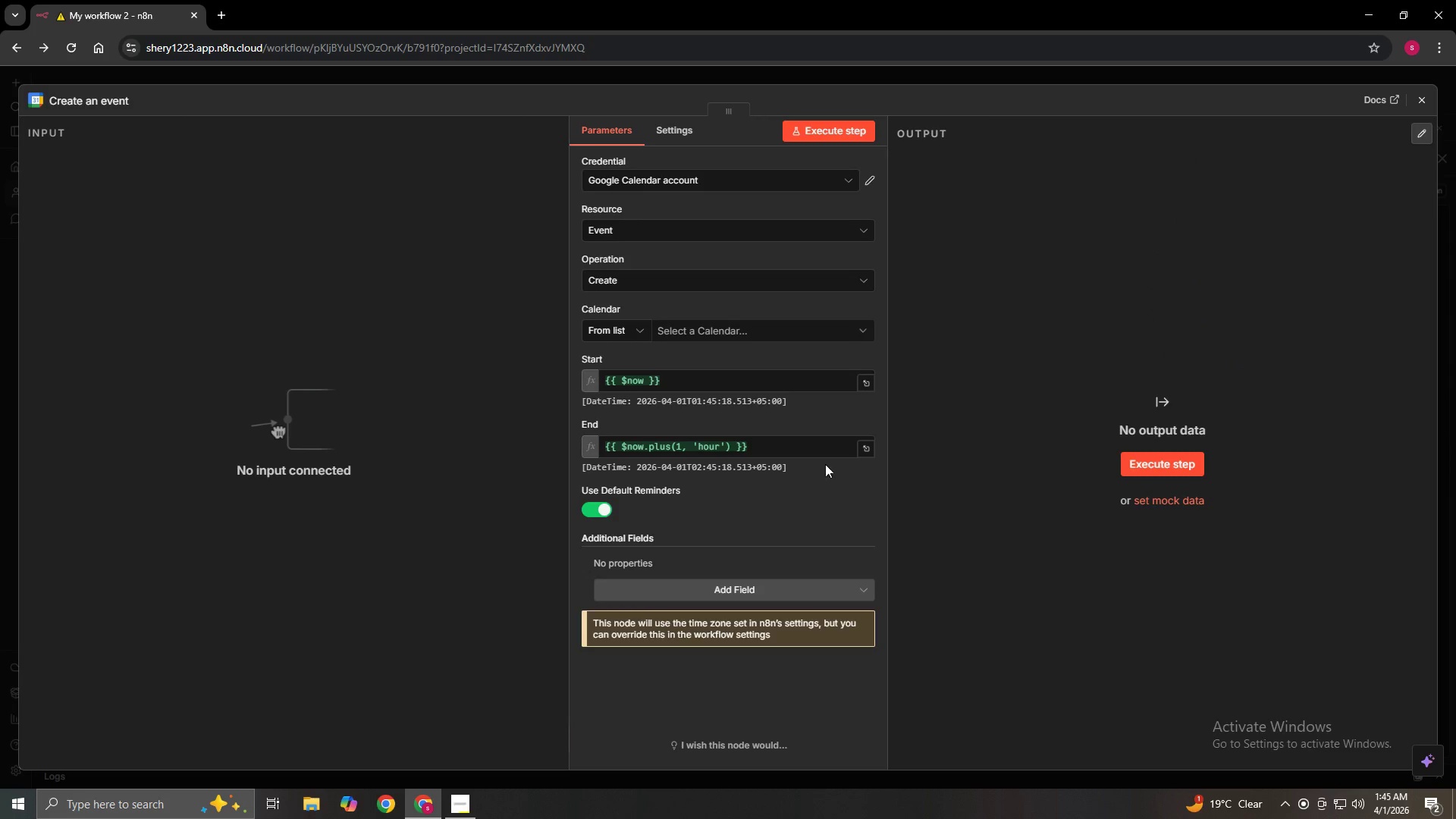 
left_click([742, 177])
 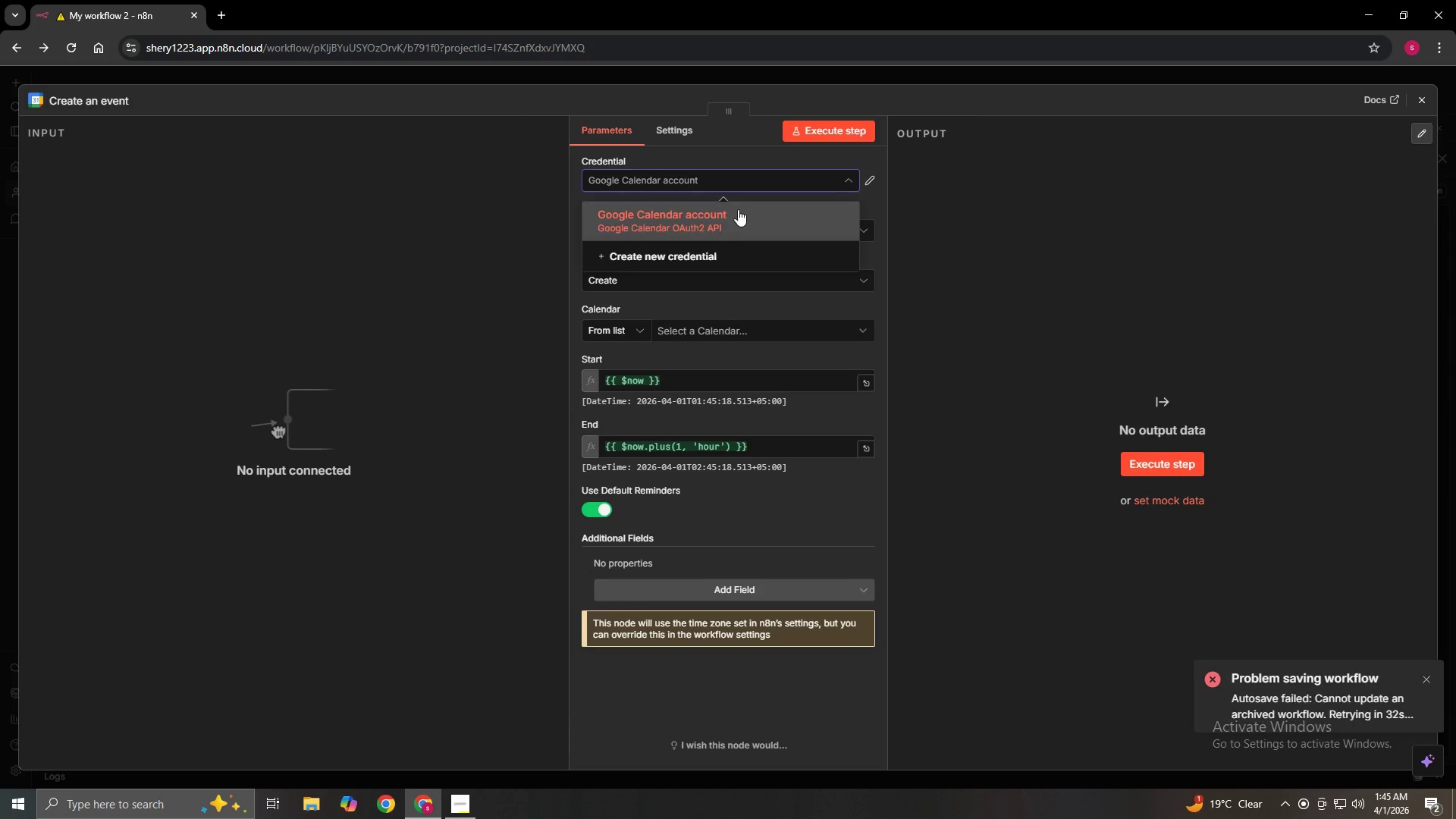 
left_click([735, 218])
 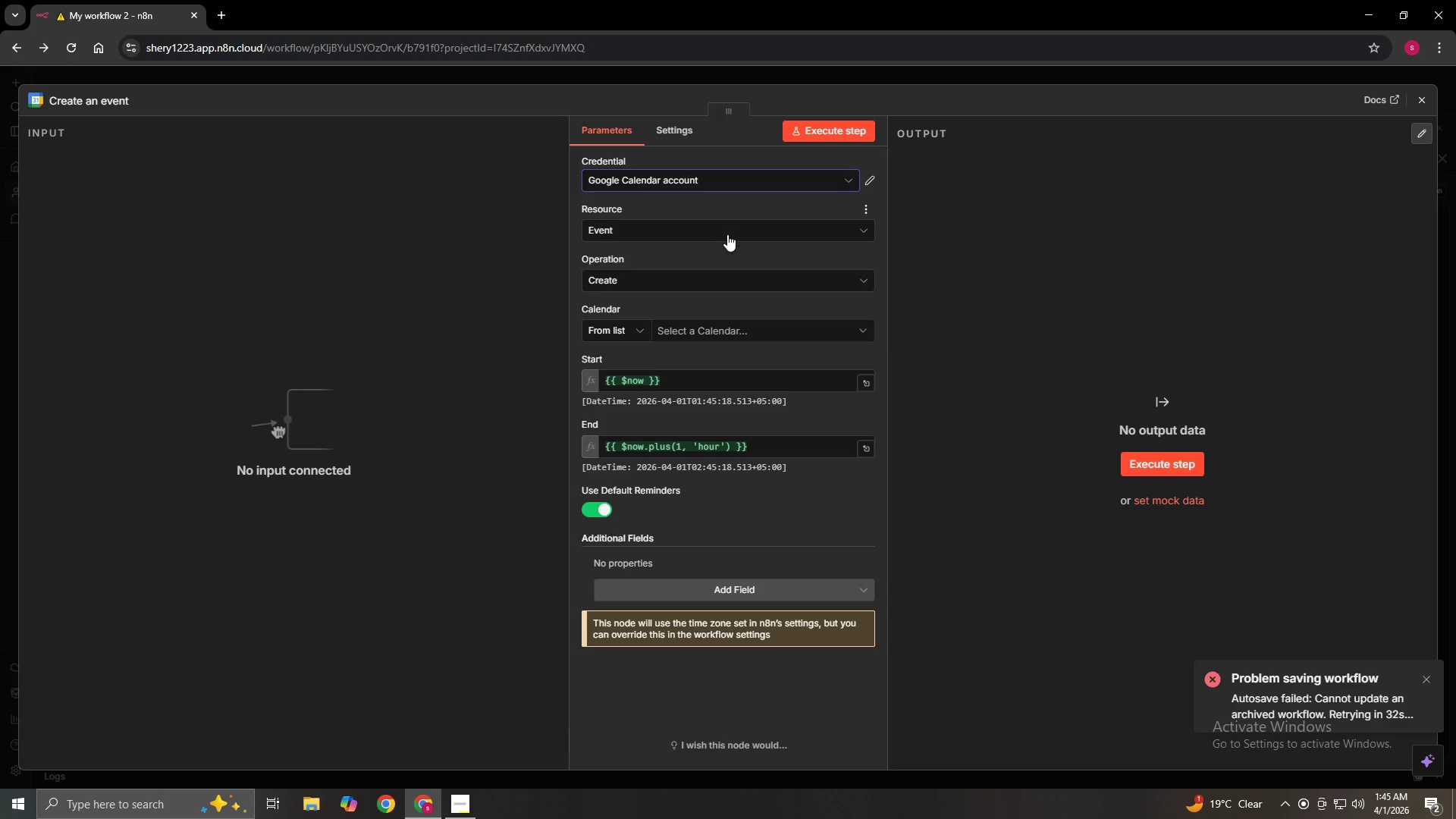 
left_click([727, 235])
 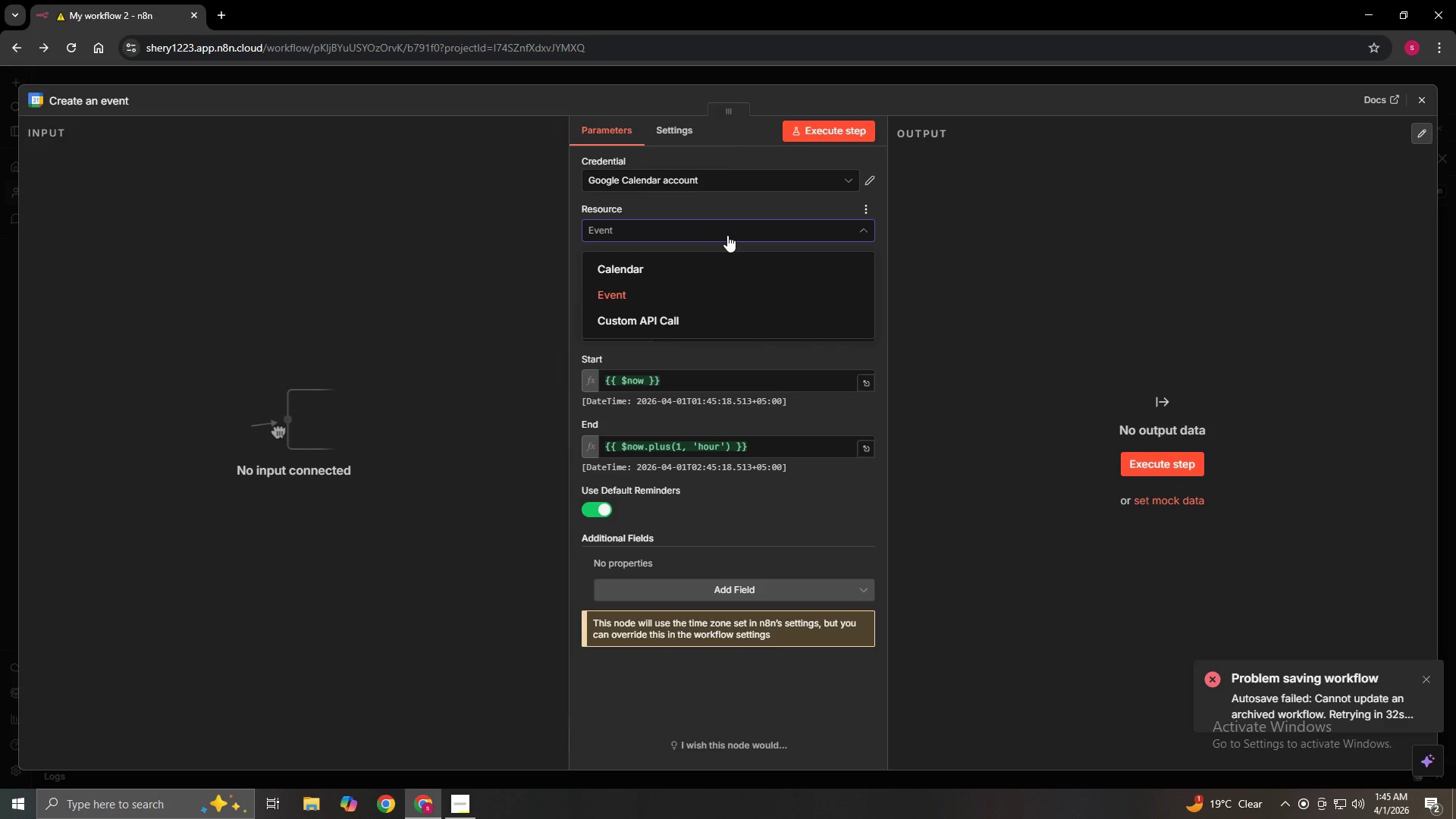 
left_click([727, 235])
 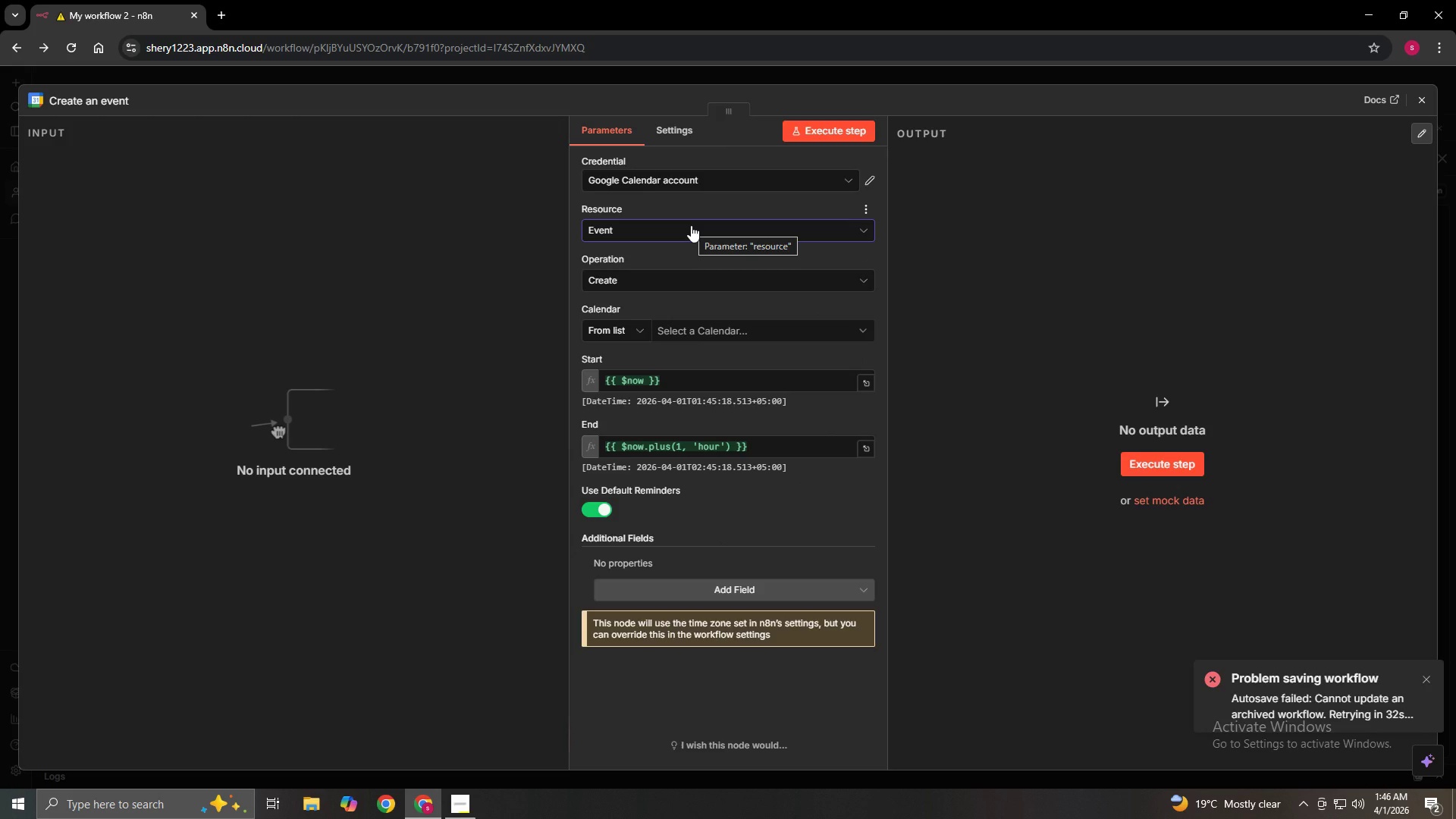 
wait(50.41)
 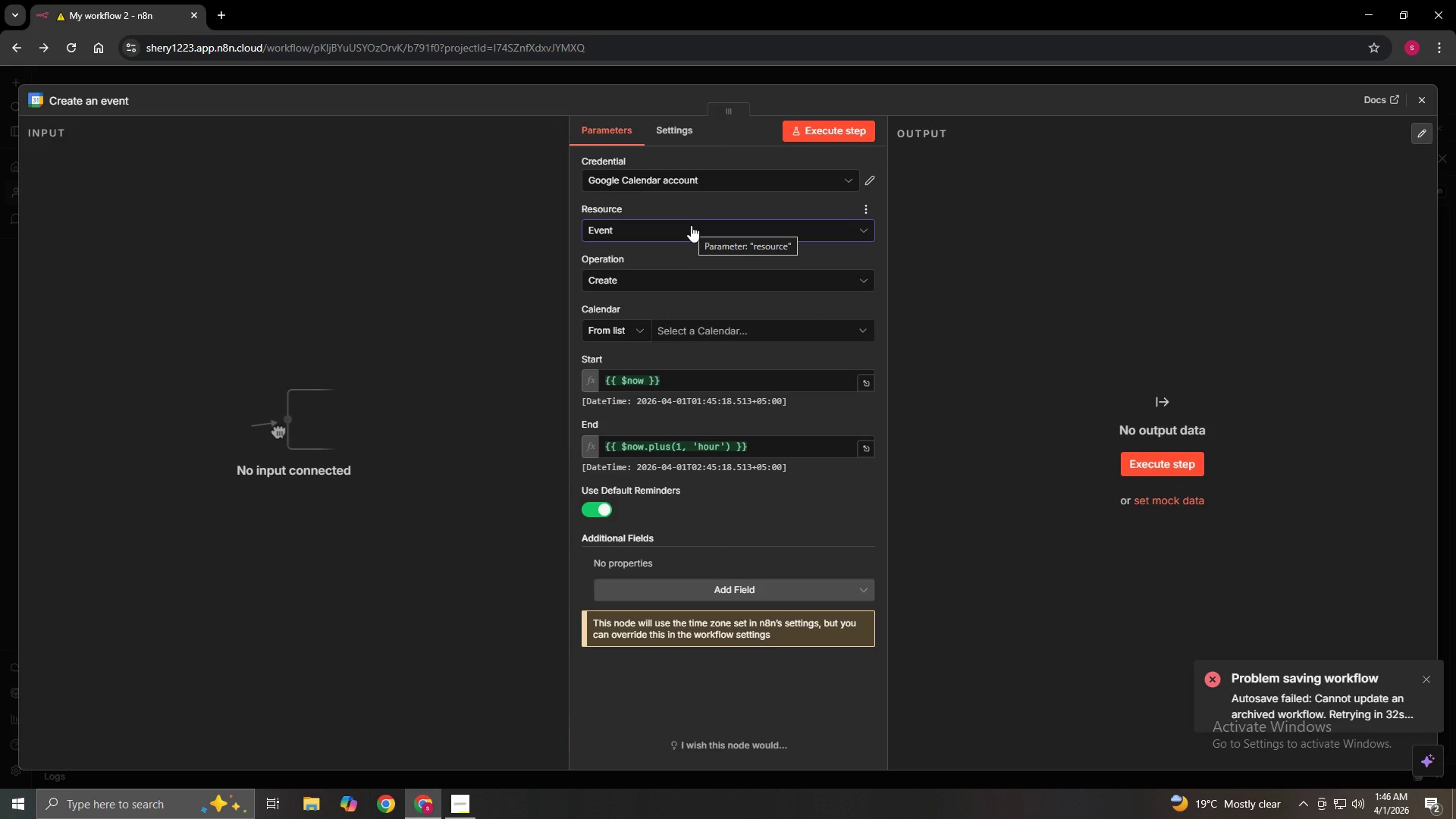 
left_click([670, 381])
 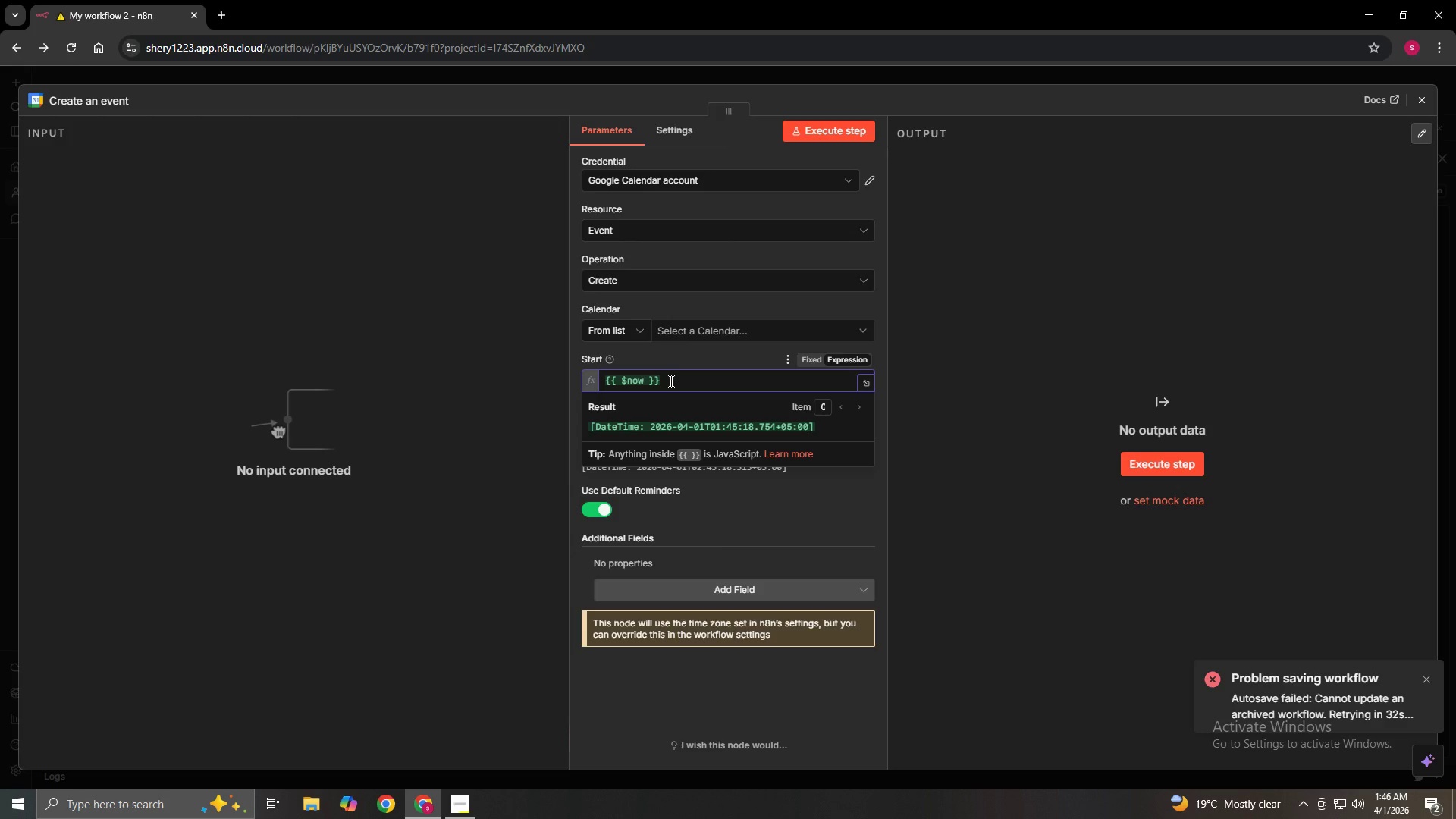 
key(Backspace)
 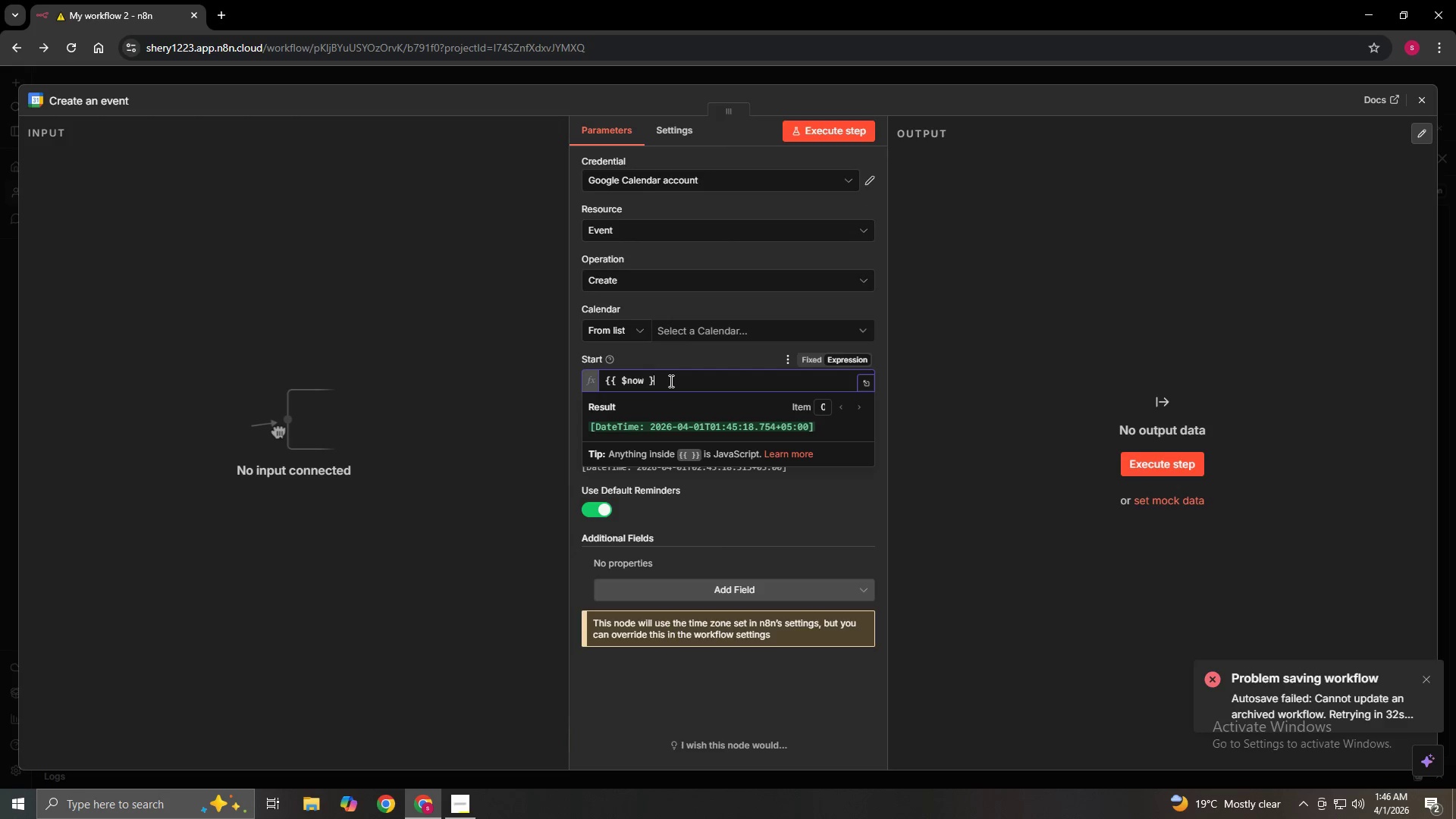 
key(Backspace)
 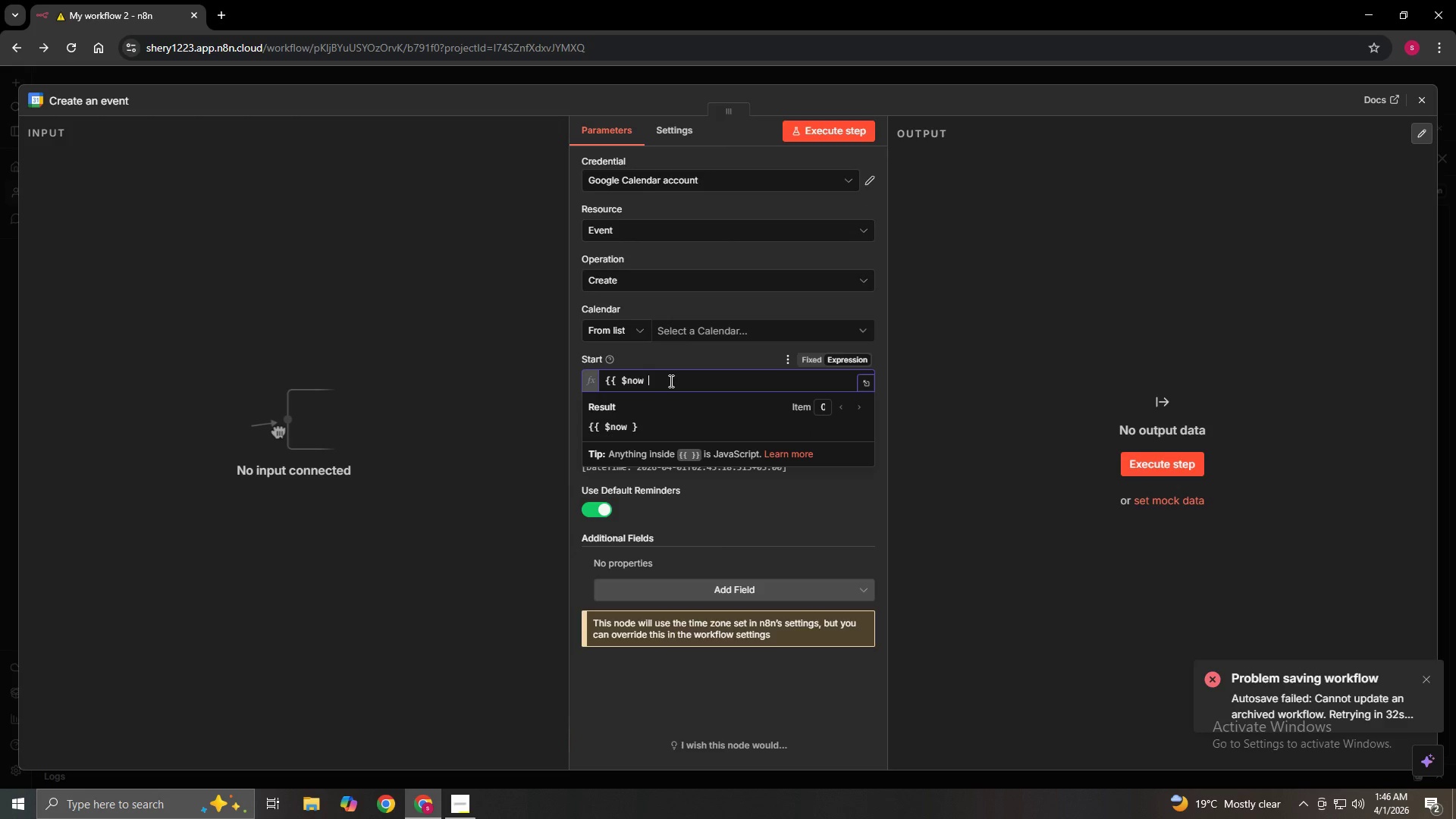 
key(Backspace)
 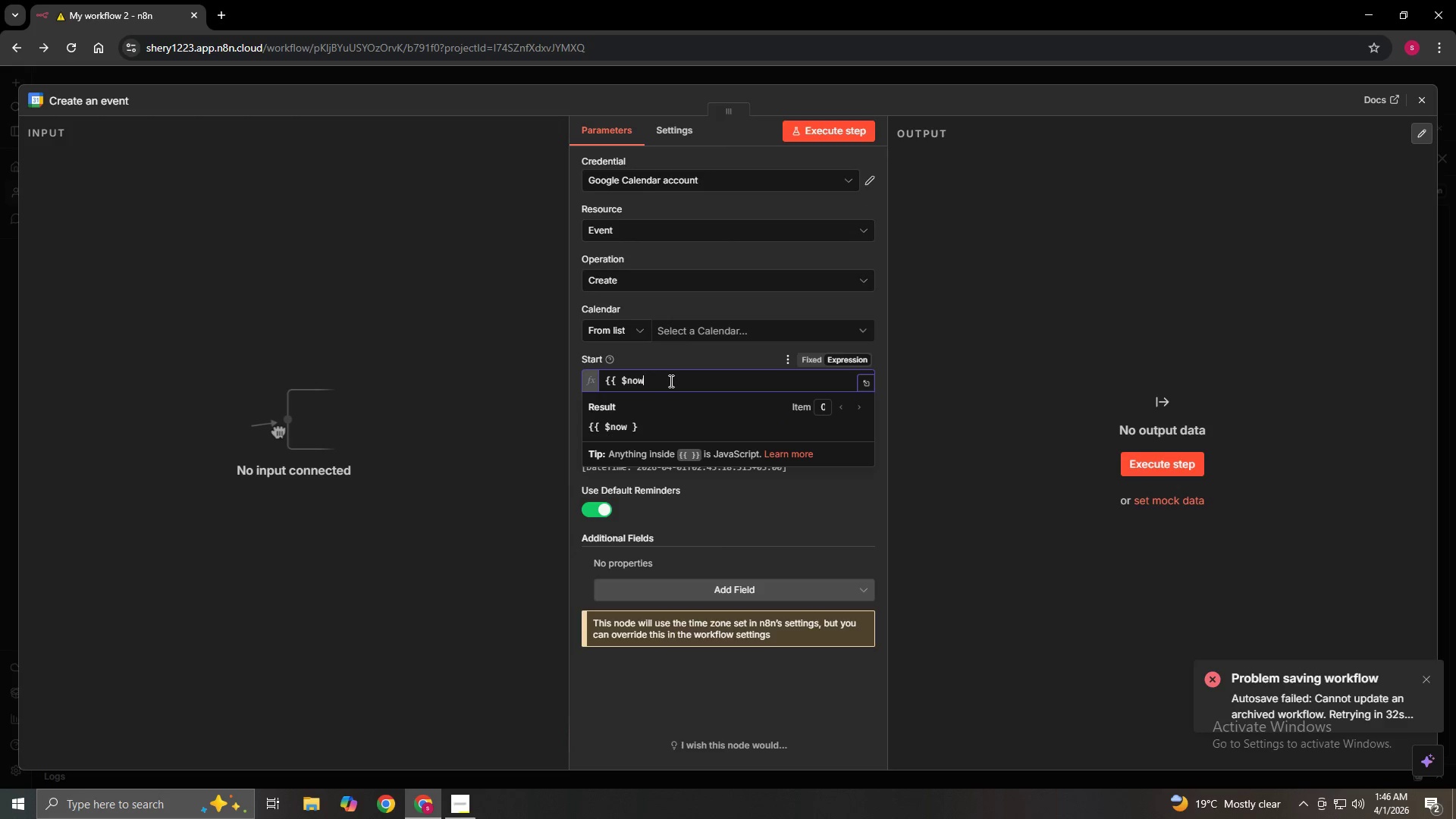 
key(Backspace)
 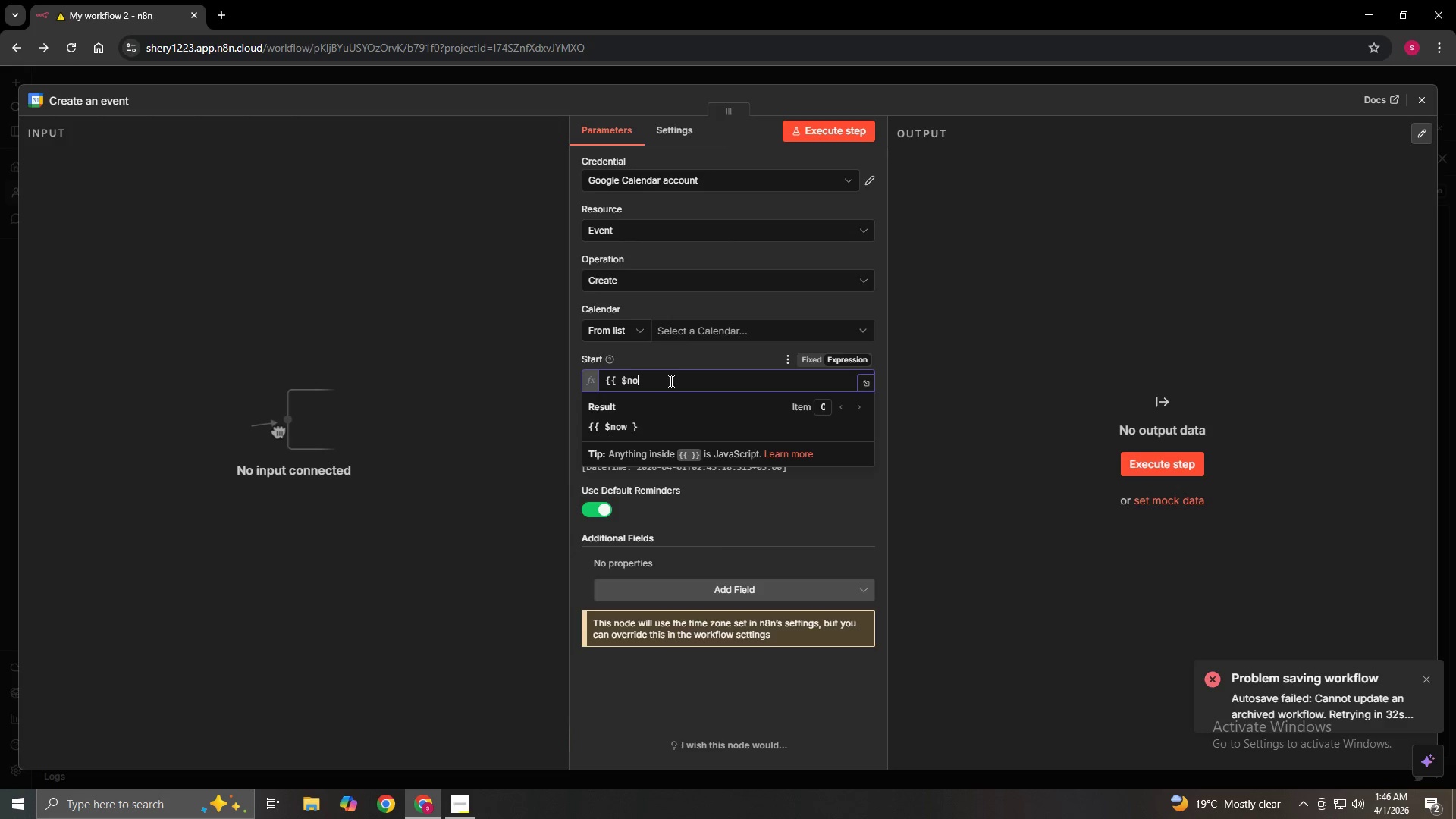 
key(Backspace)
 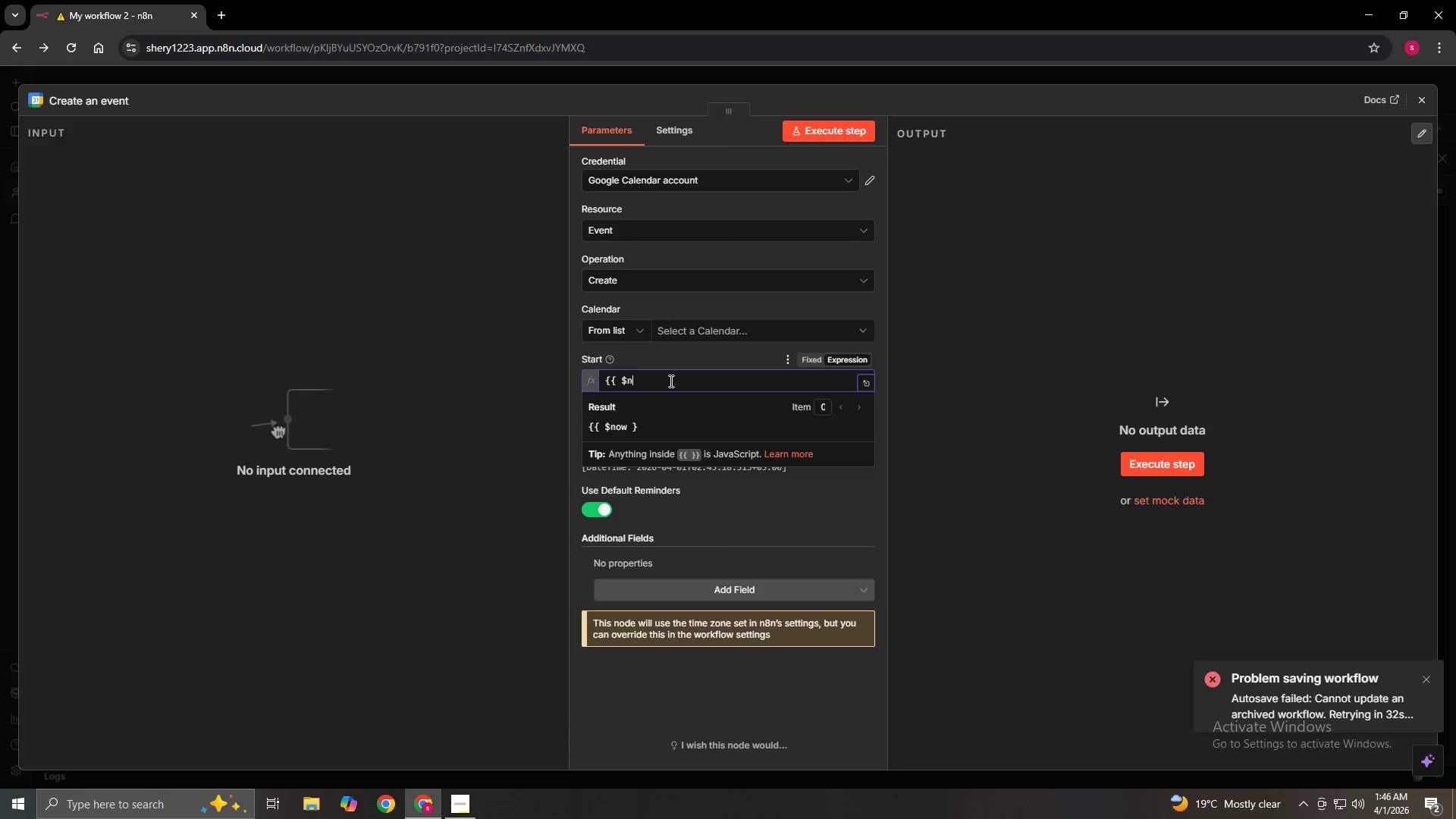 
key(Backspace)
 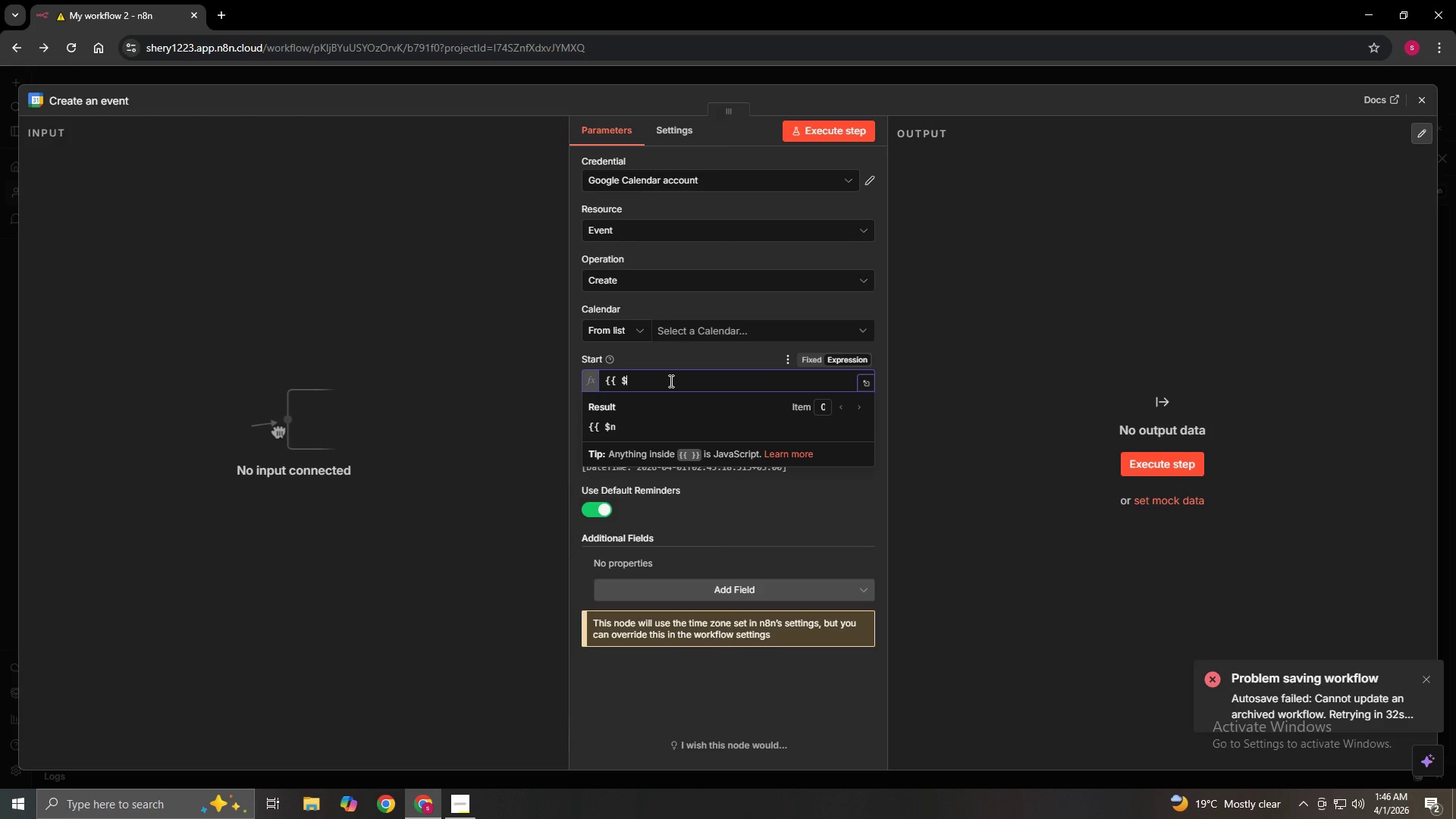 
key(Backspace)
 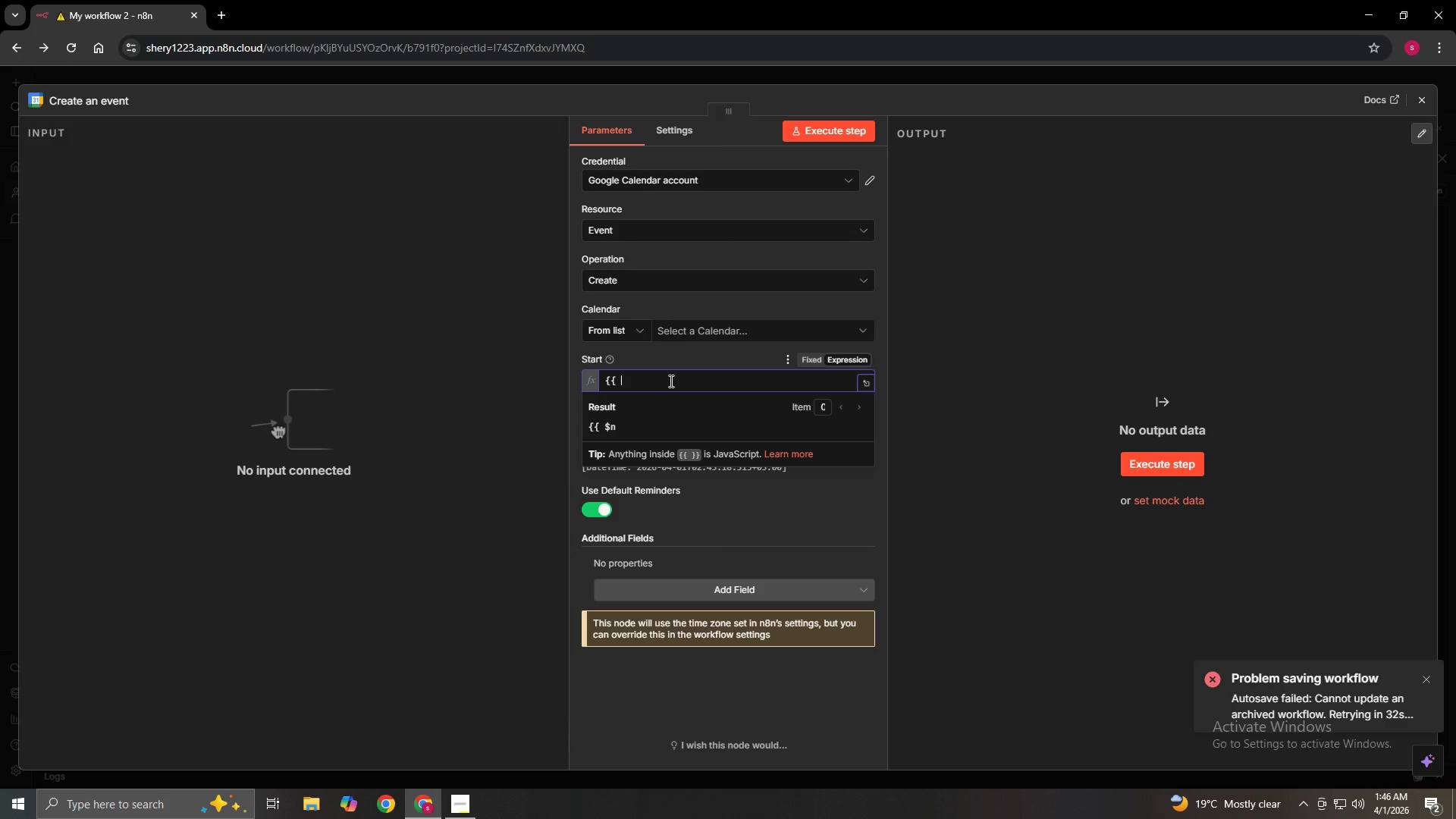 
key(Backspace)
 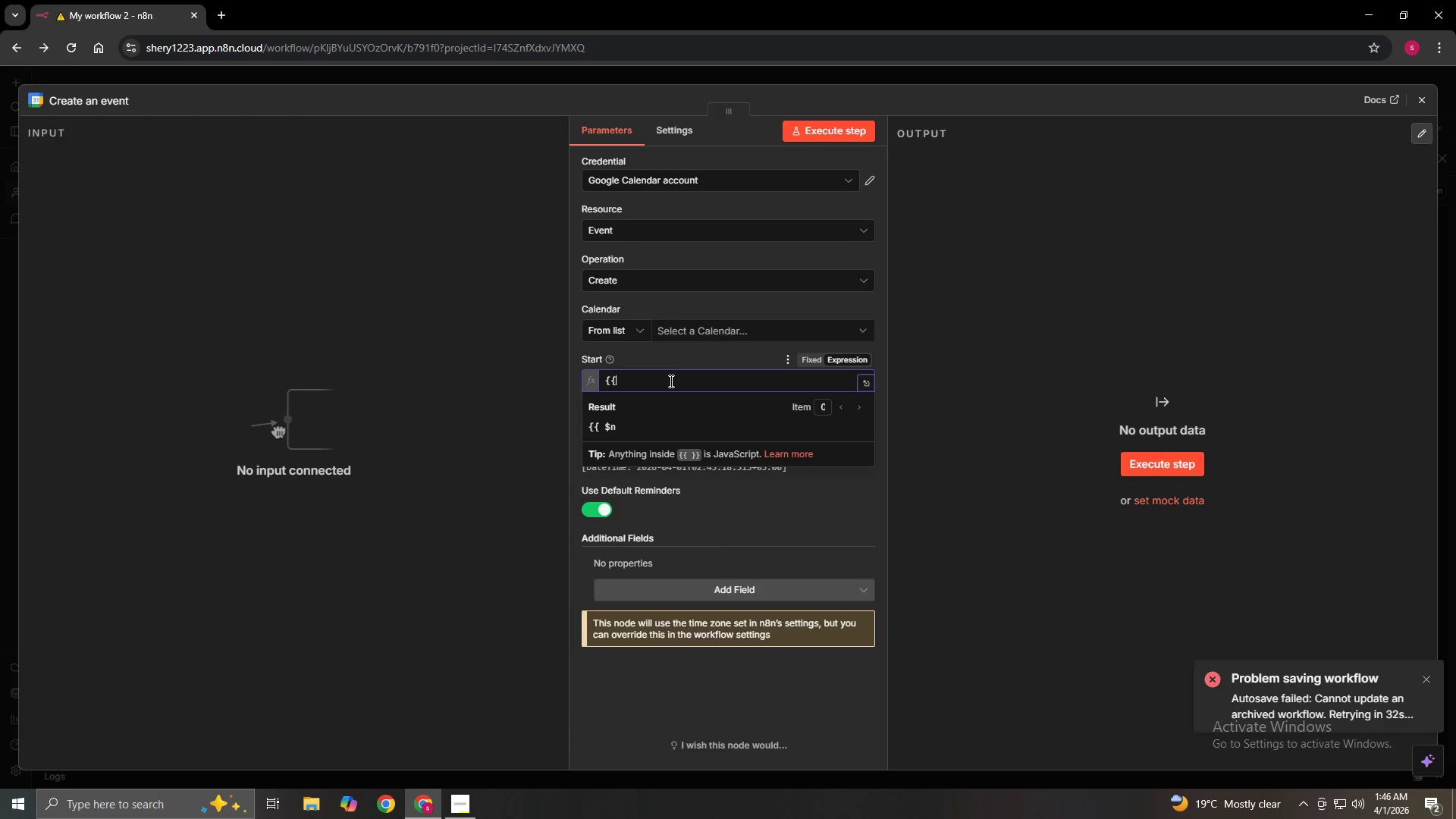 
key(Backspace)
 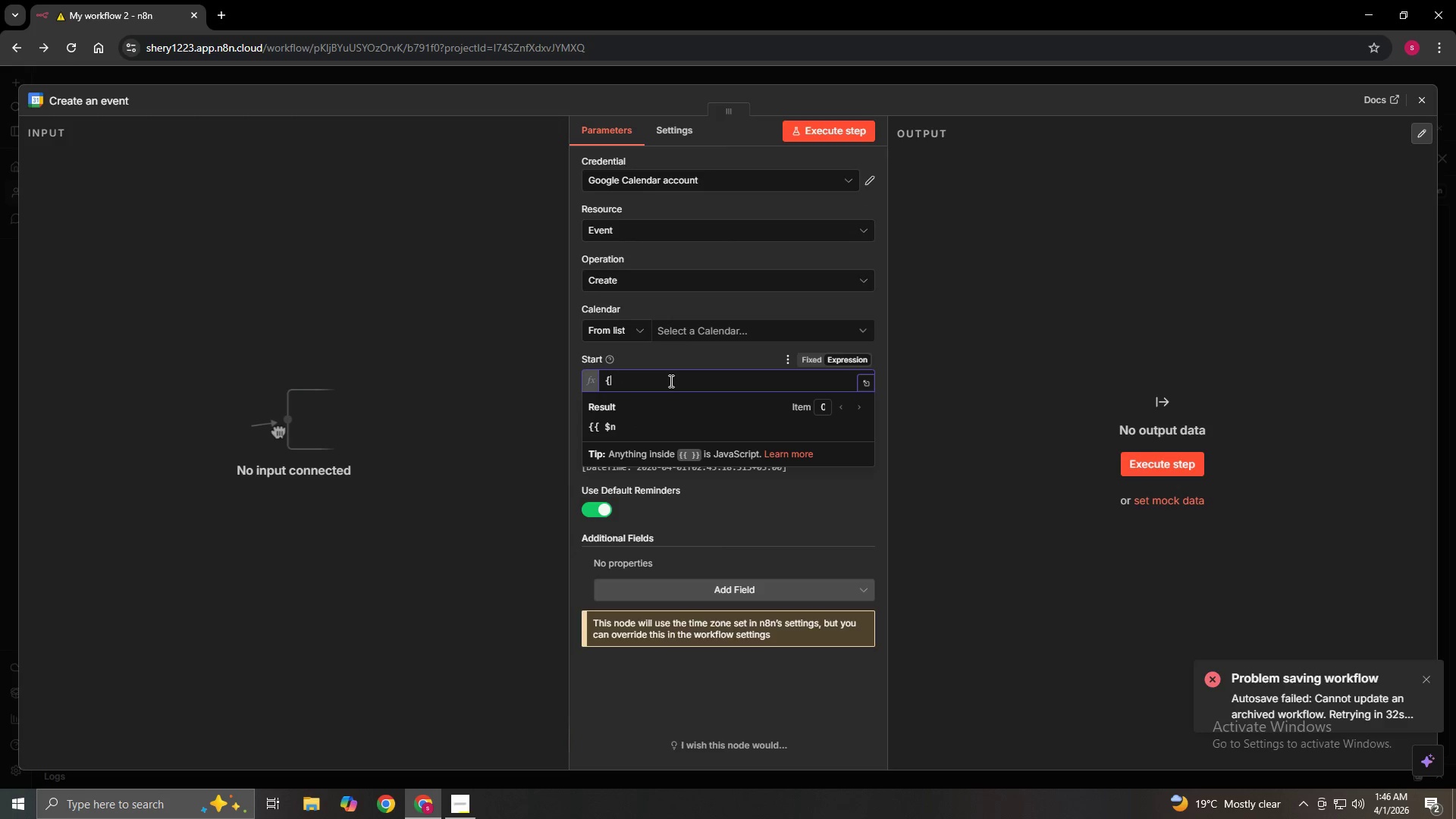 
key(Backspace)
 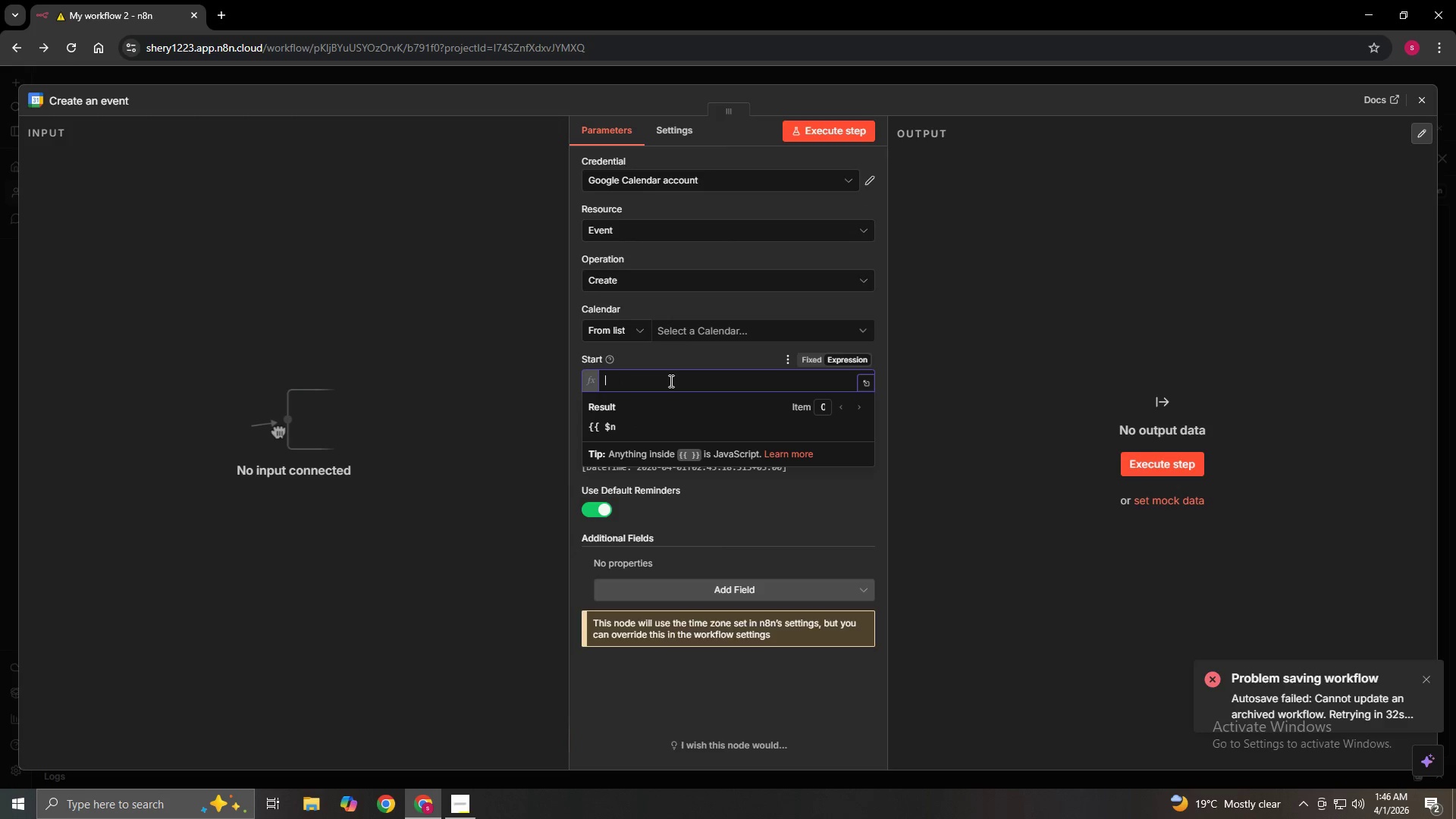 
key(Backspace)
 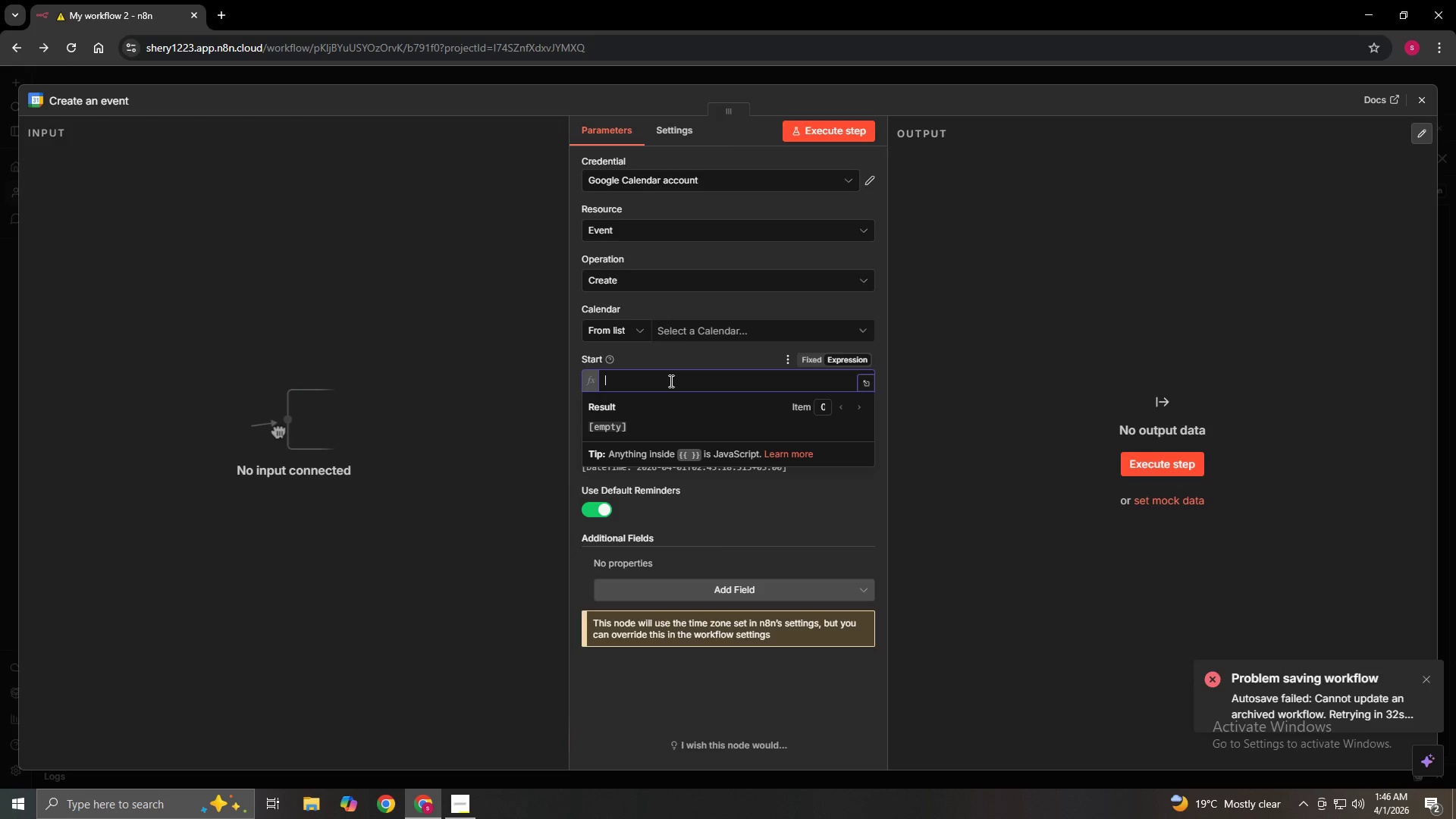 
wait(17.66)
 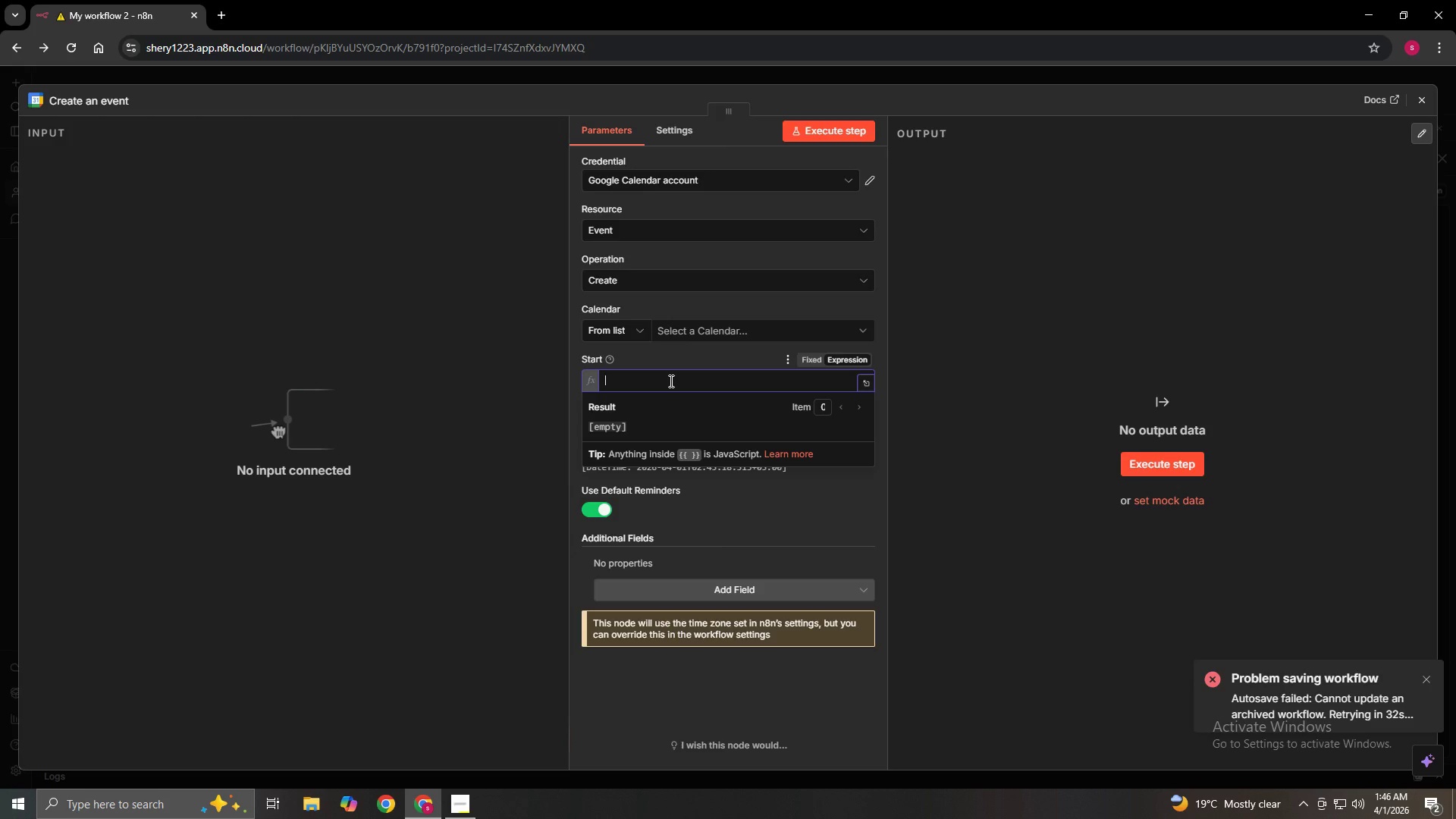 
left_click([904, 381])
 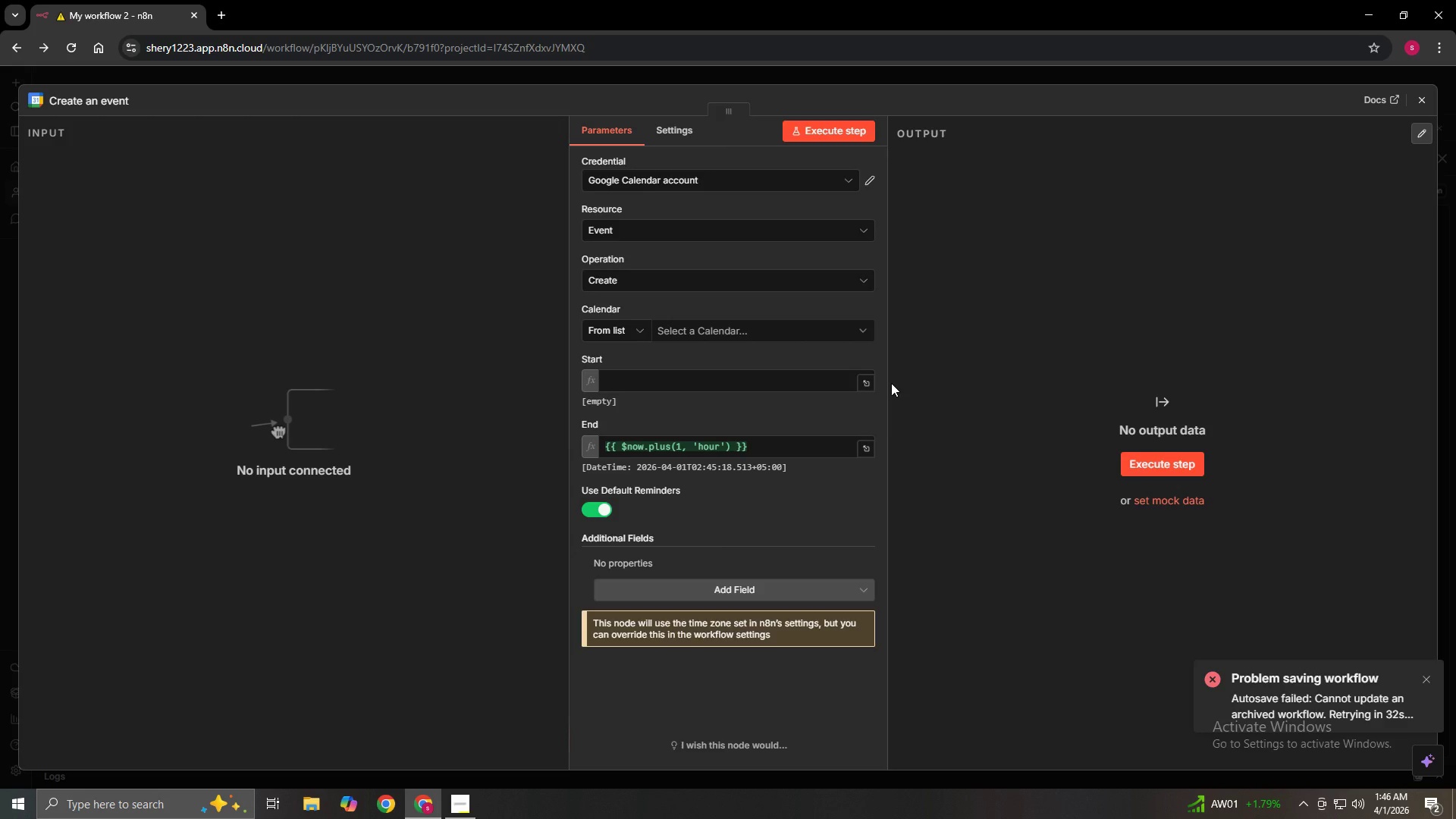 
wait(24.8)
 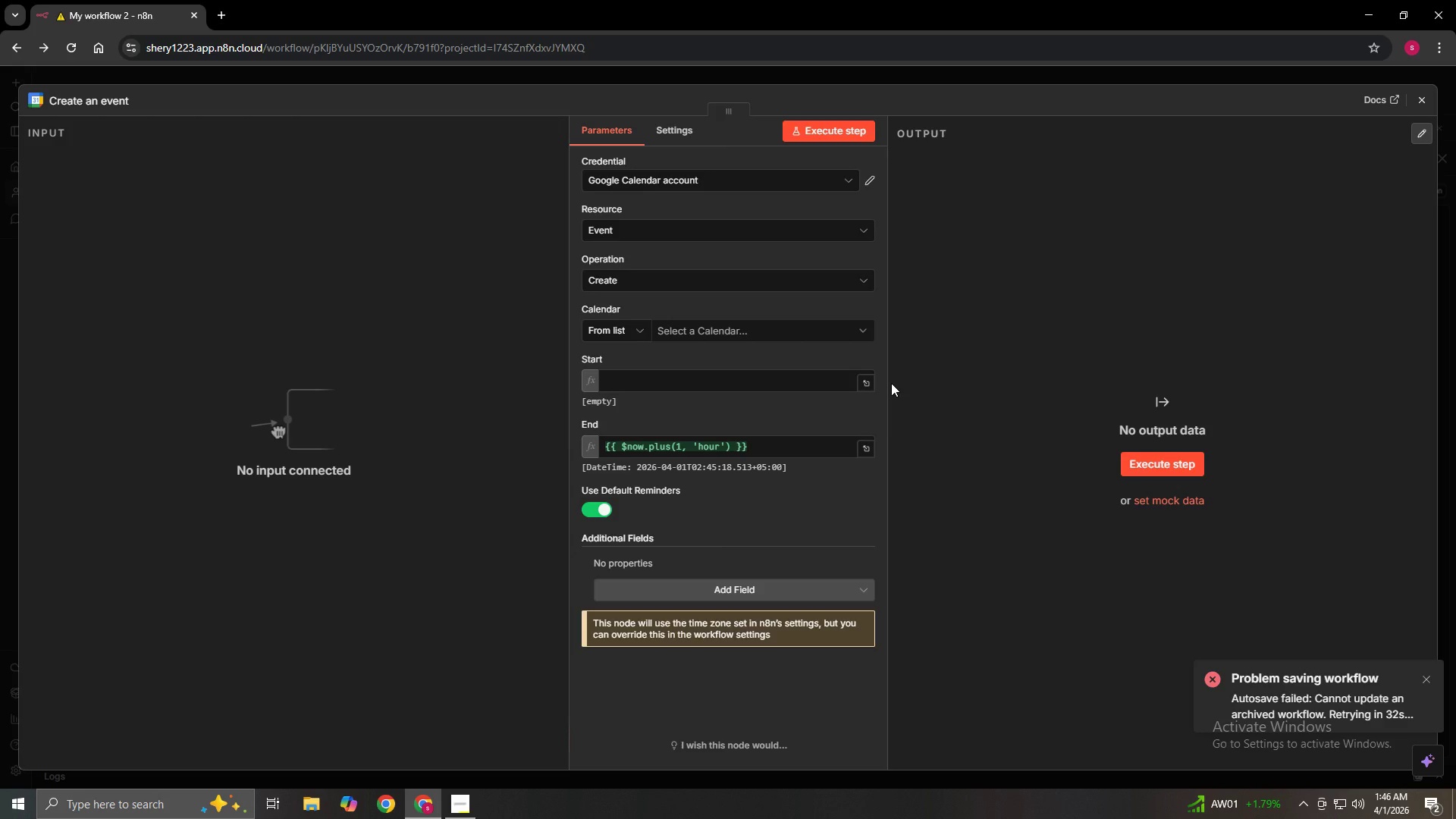 
left_click([673, 128])
 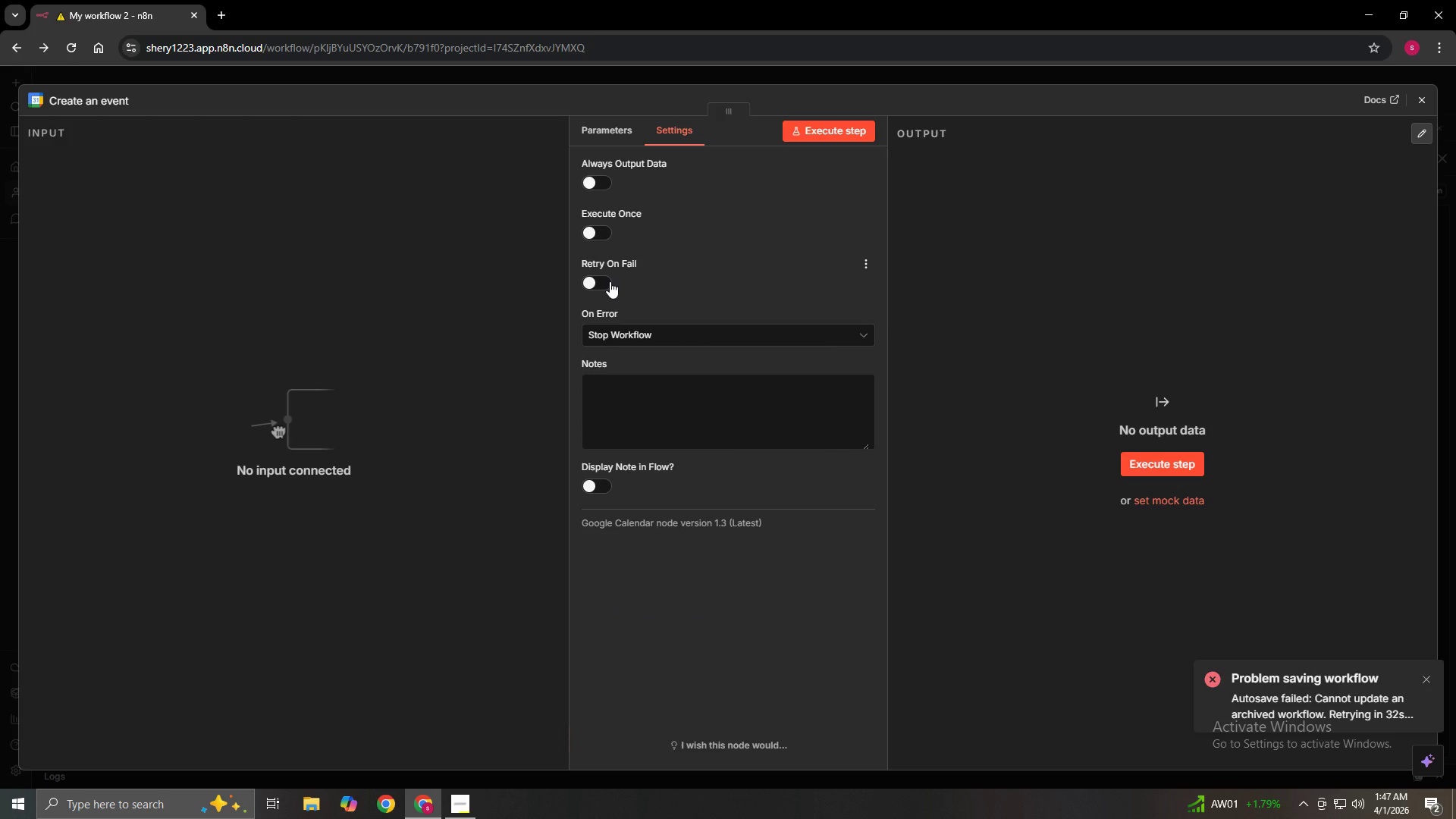 
wait(5.19)
 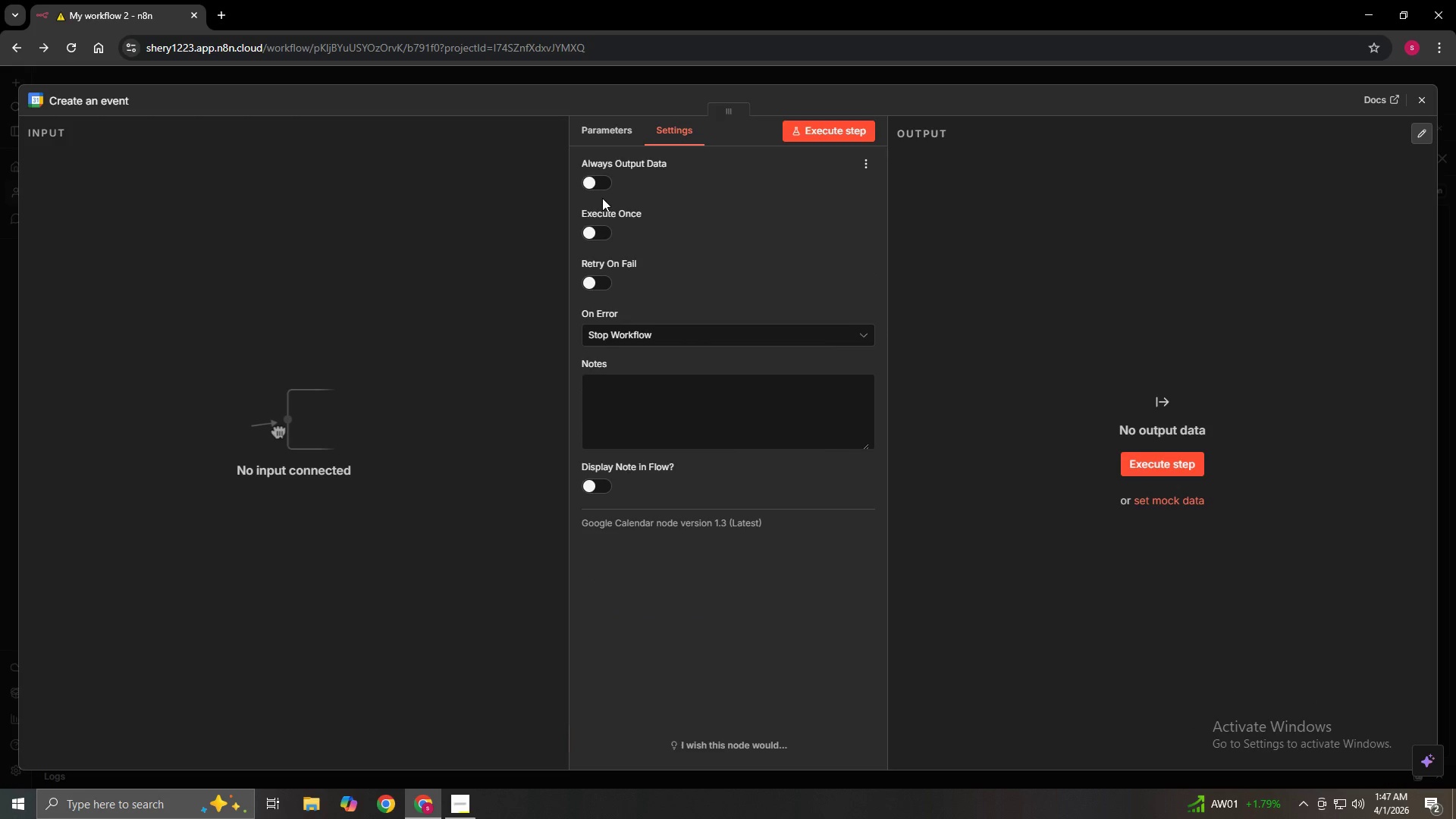 
left_click([730, 338])
 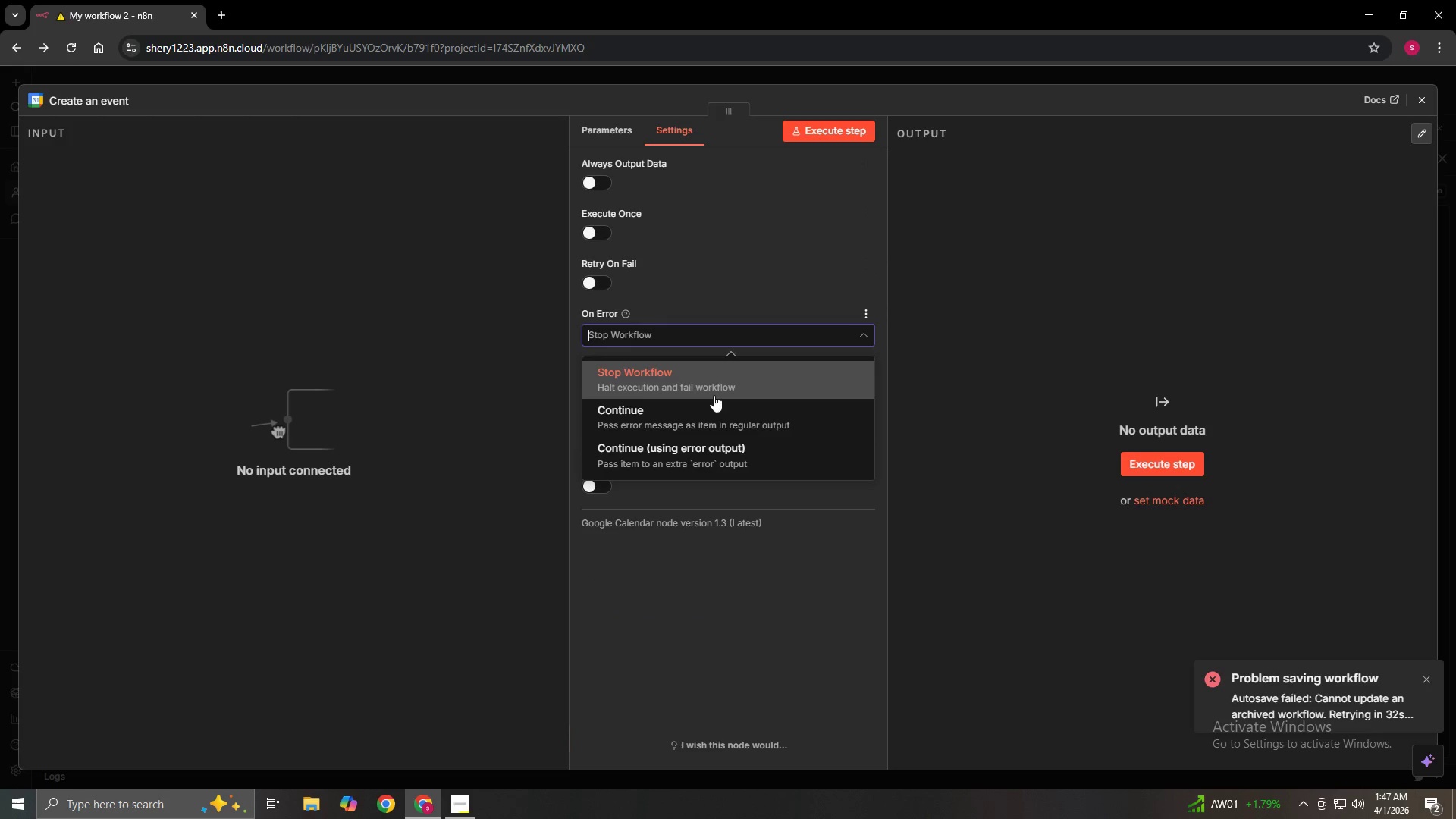 
left_click([708, 422])
 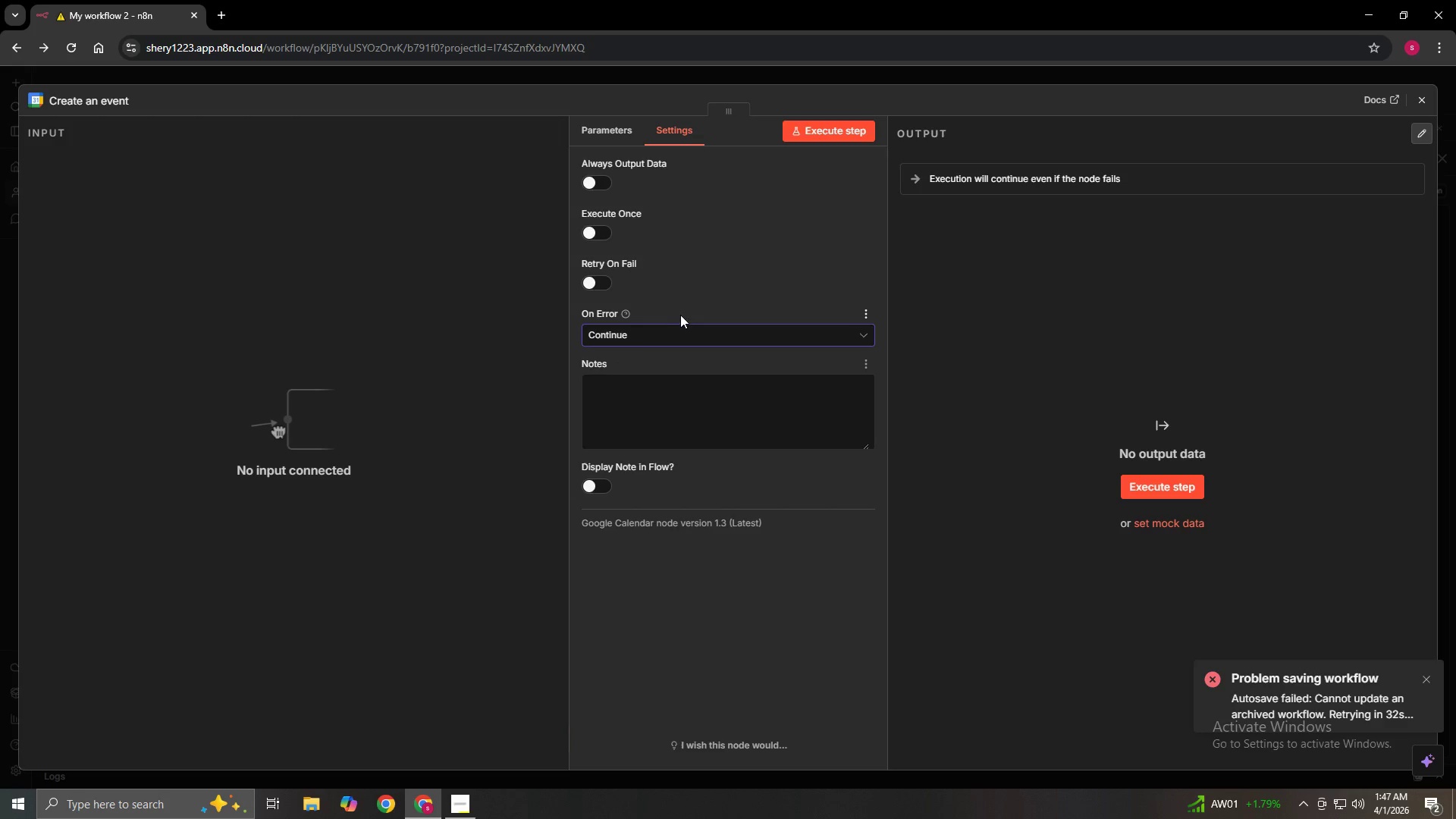 
left_click([673, 334])
 